 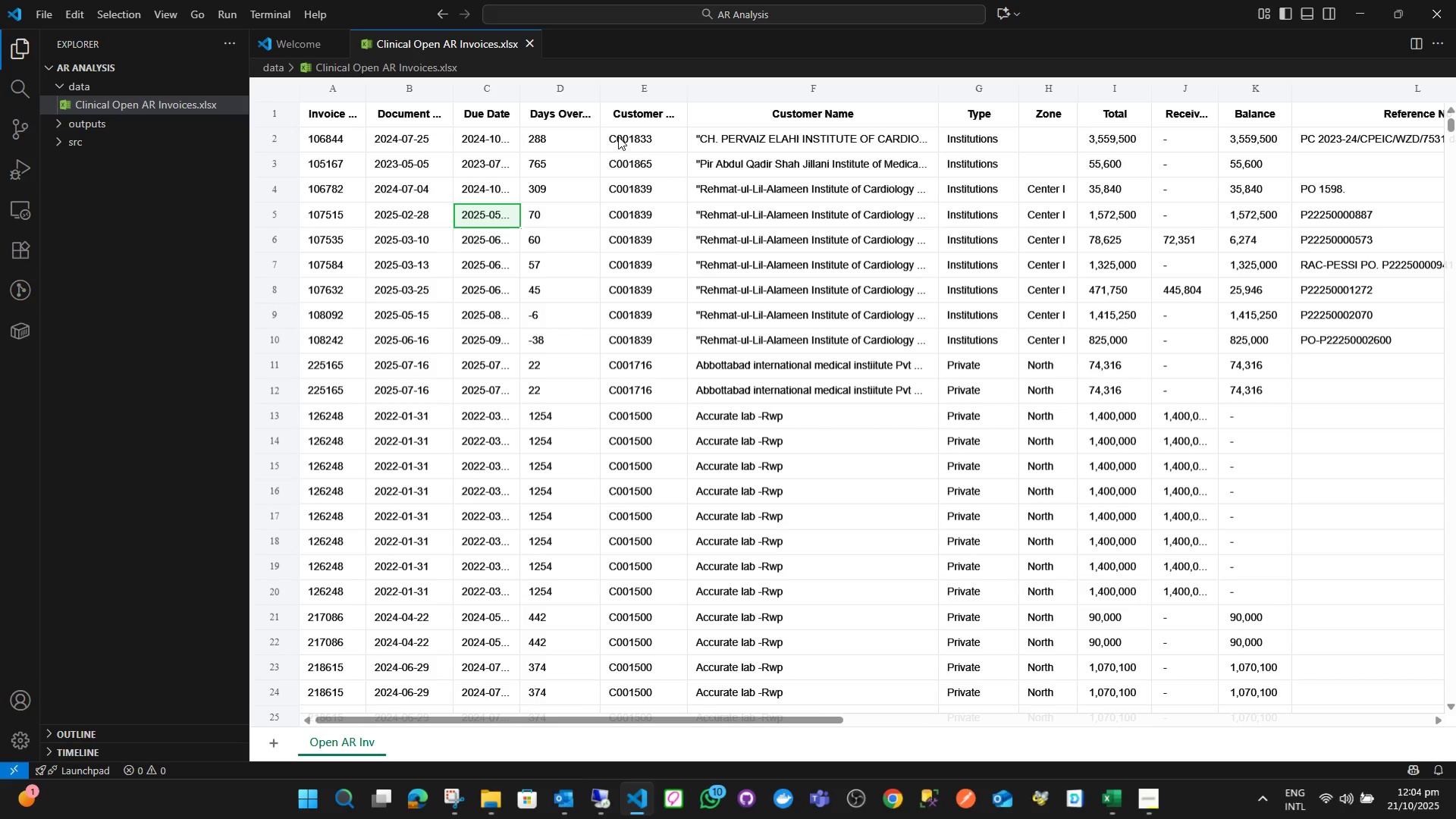 
left_click([576, 115])
 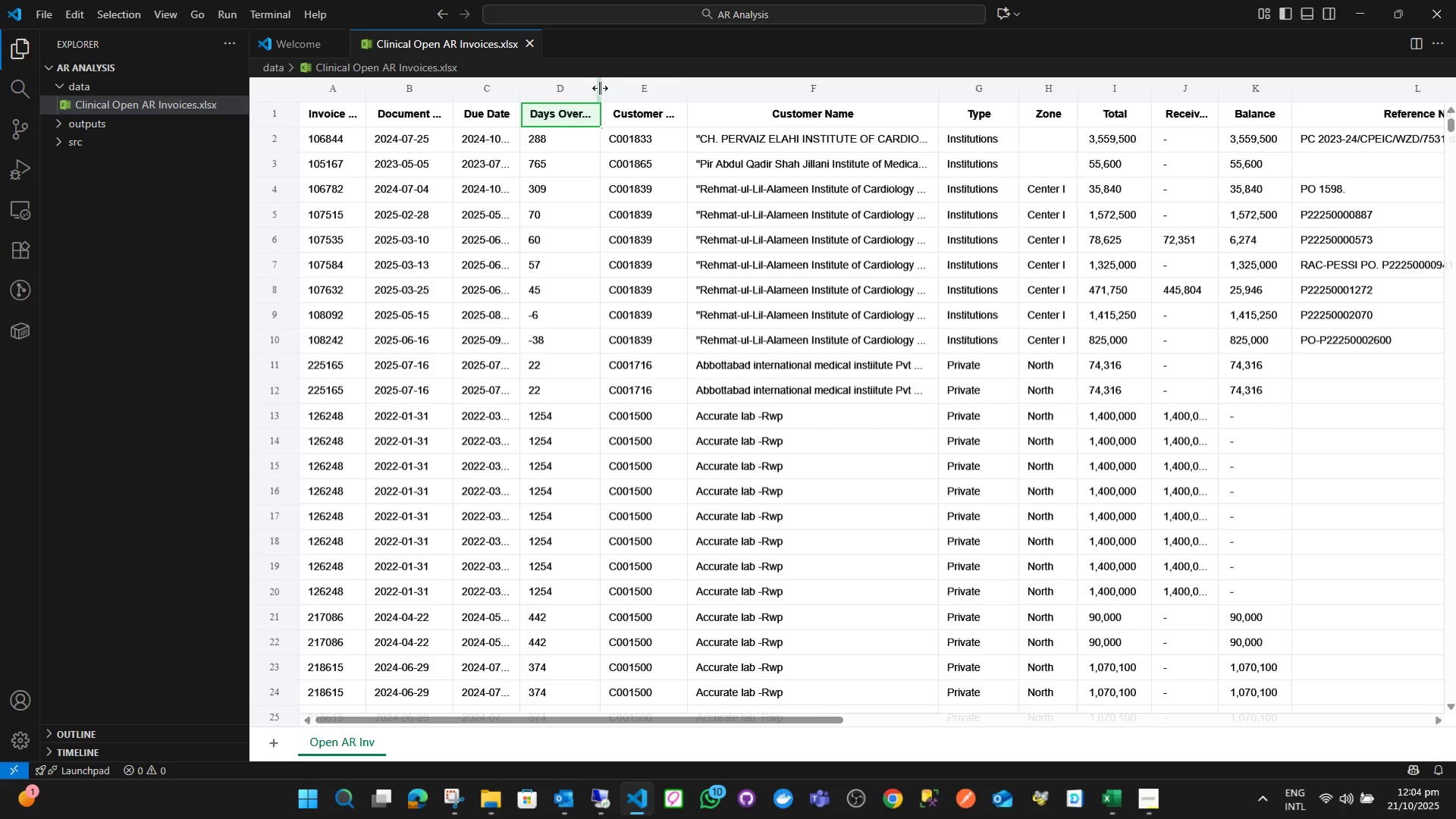 
double_click([600, 88])
 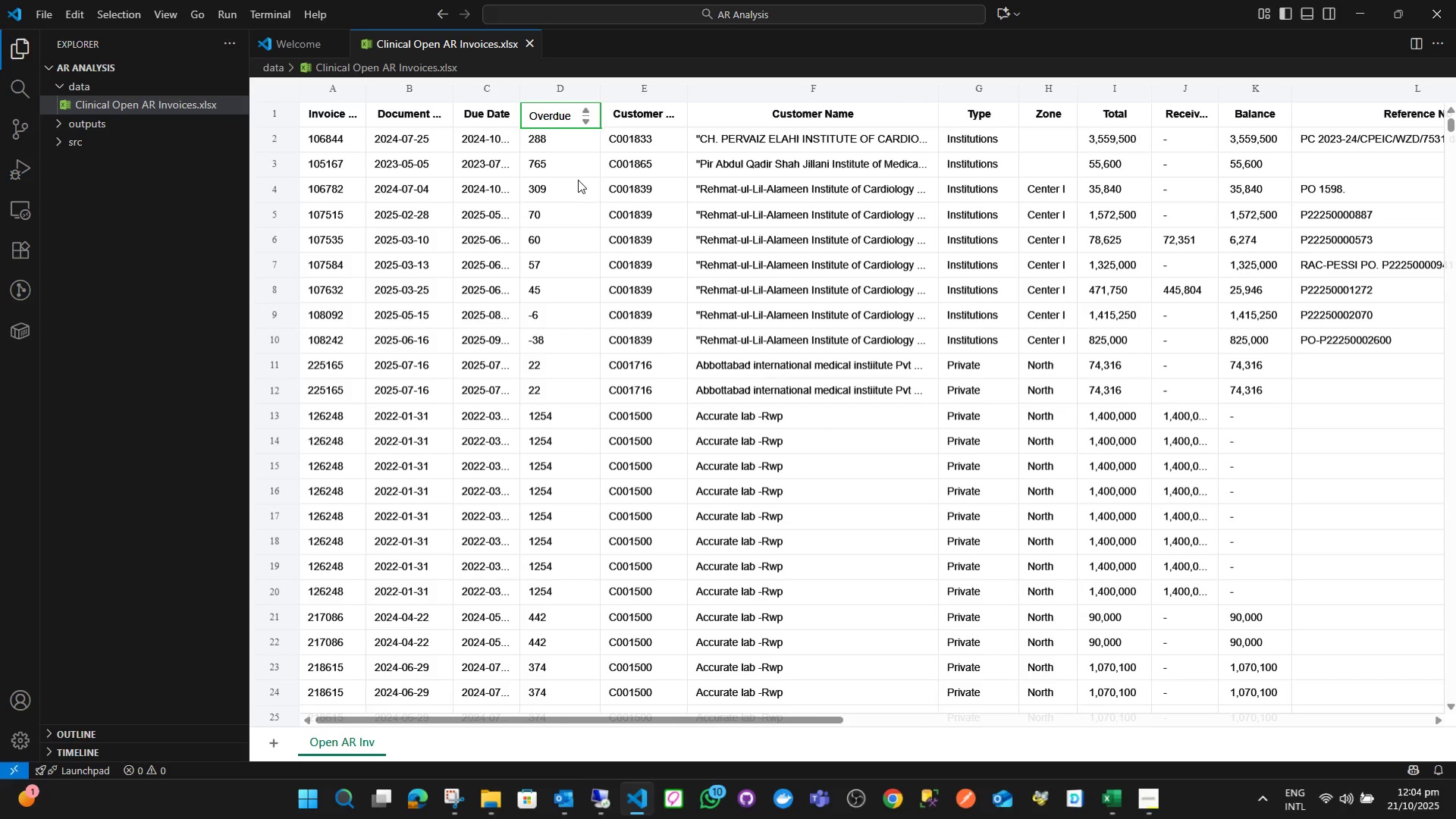 
left_click([577, 182])
 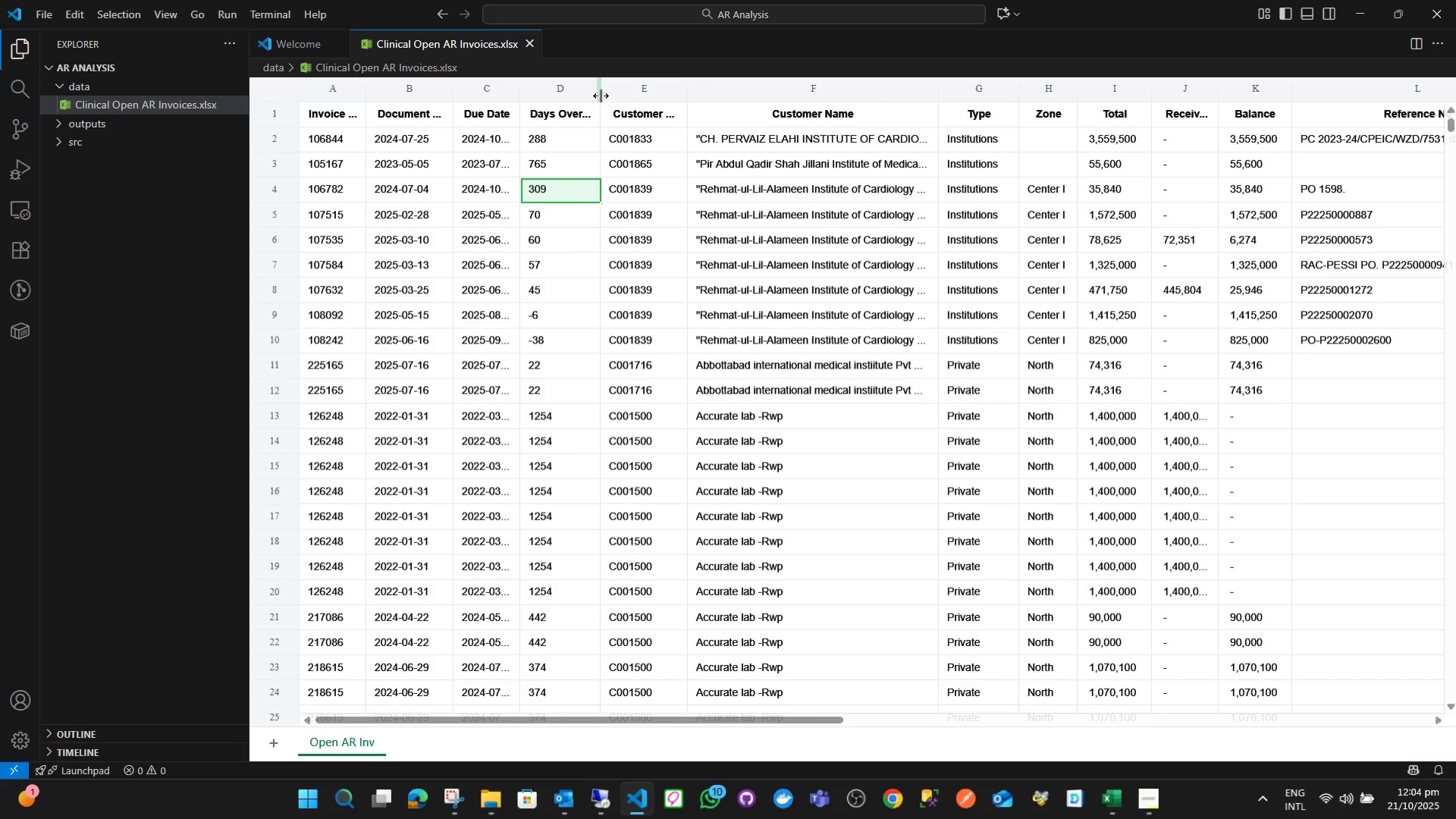 
left_click_drag(start_coordinate=[601, 96], to_coordinate=[632, 110])
 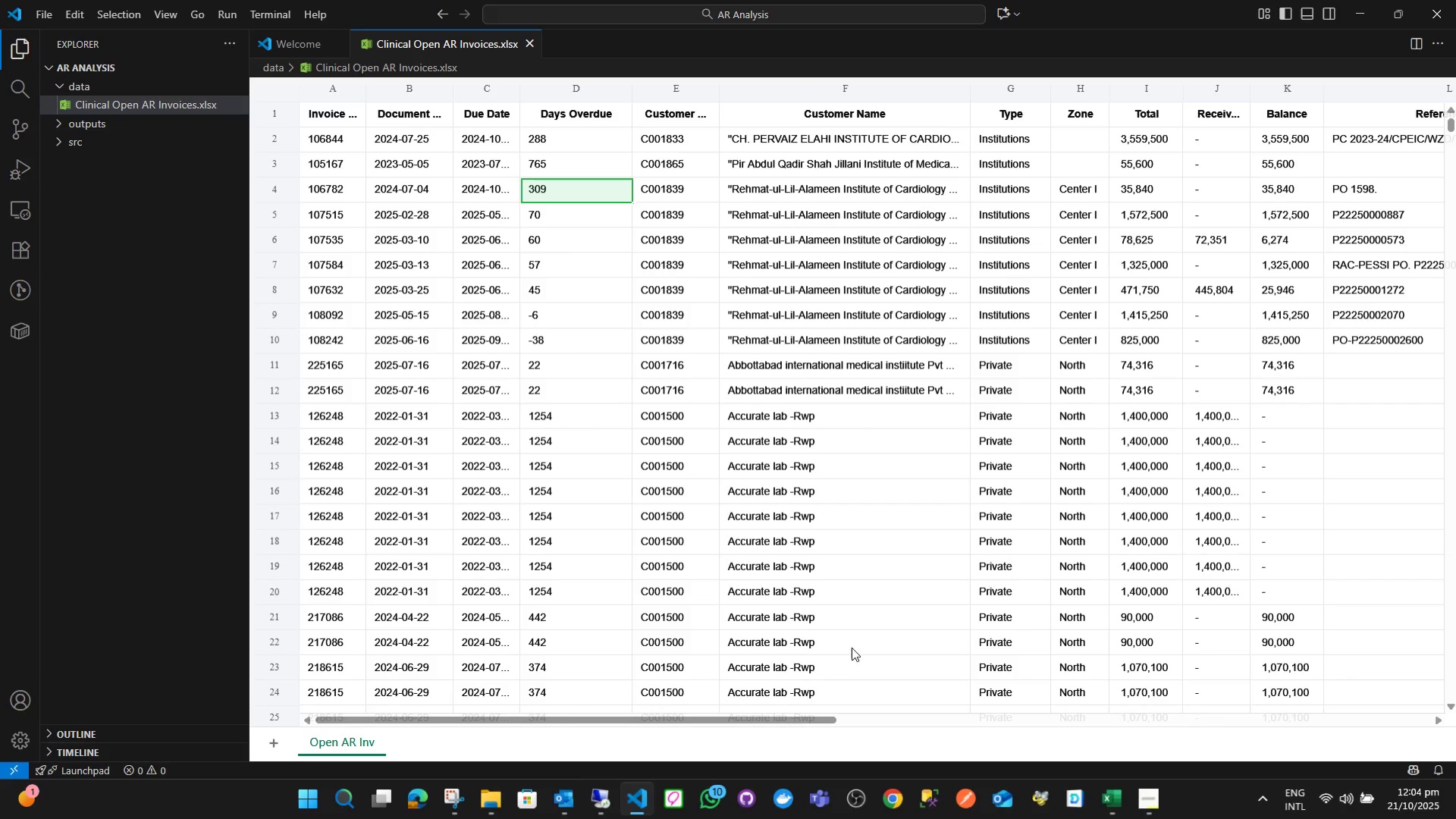 
left_click_drag(start_coordinate=[813, 718], to_coordinate=[679, 716])
 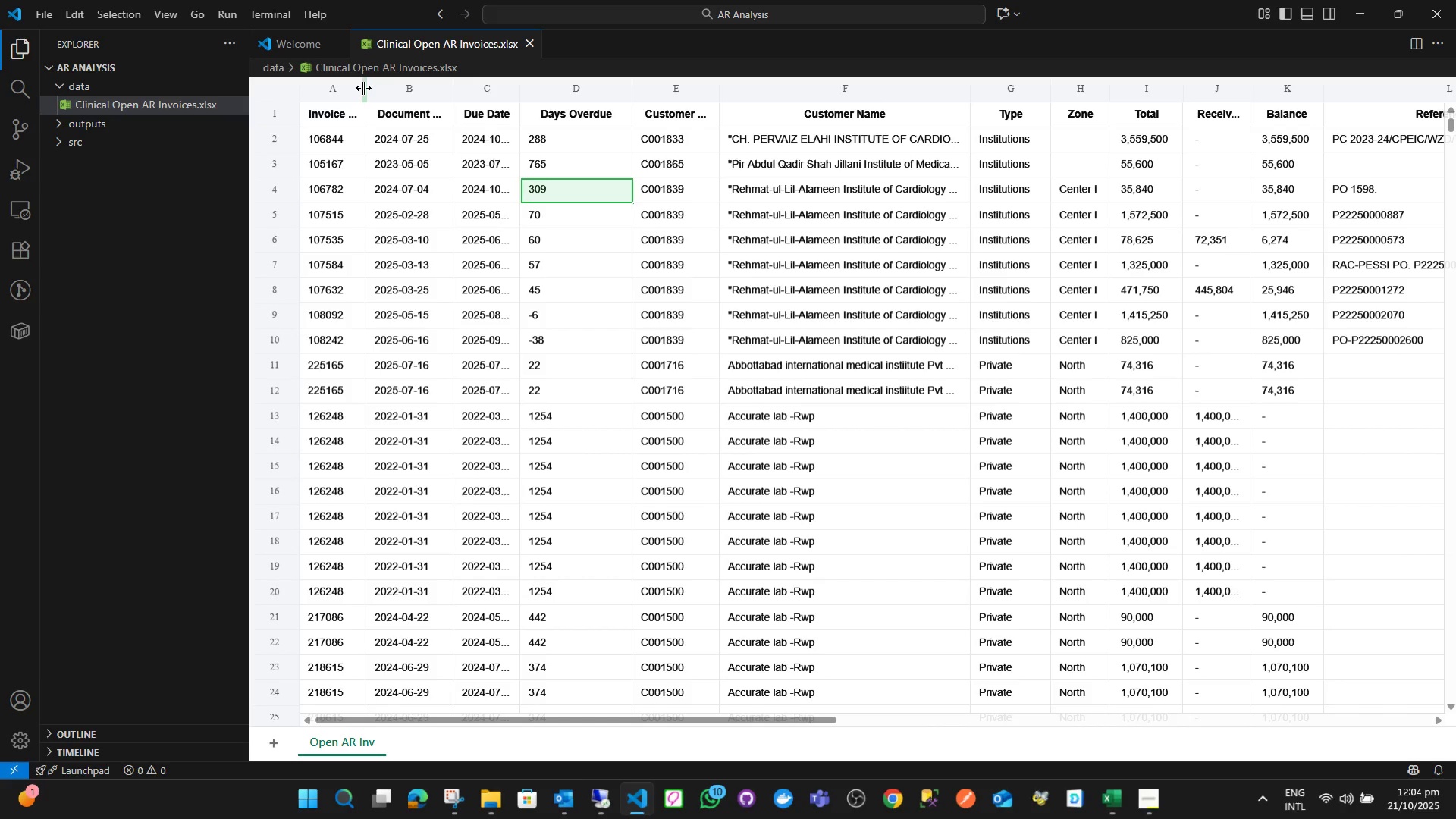 
left_click_drag(start_coordinate=[365, 88], to_coordinate=[403, 99])
 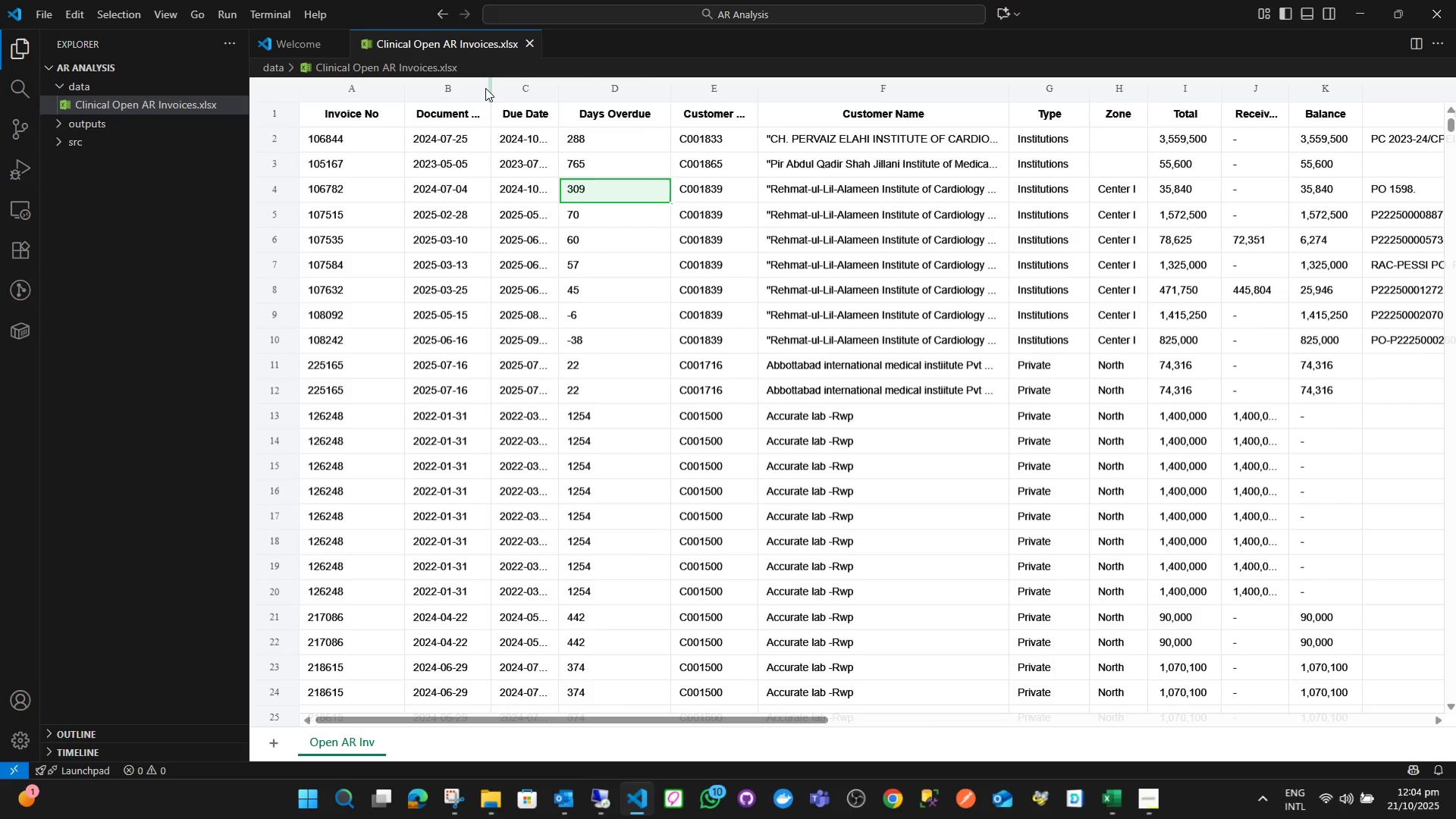 
left_click_drag(start_coordinate=[488, 87], to_coordinate=[524, 92])
 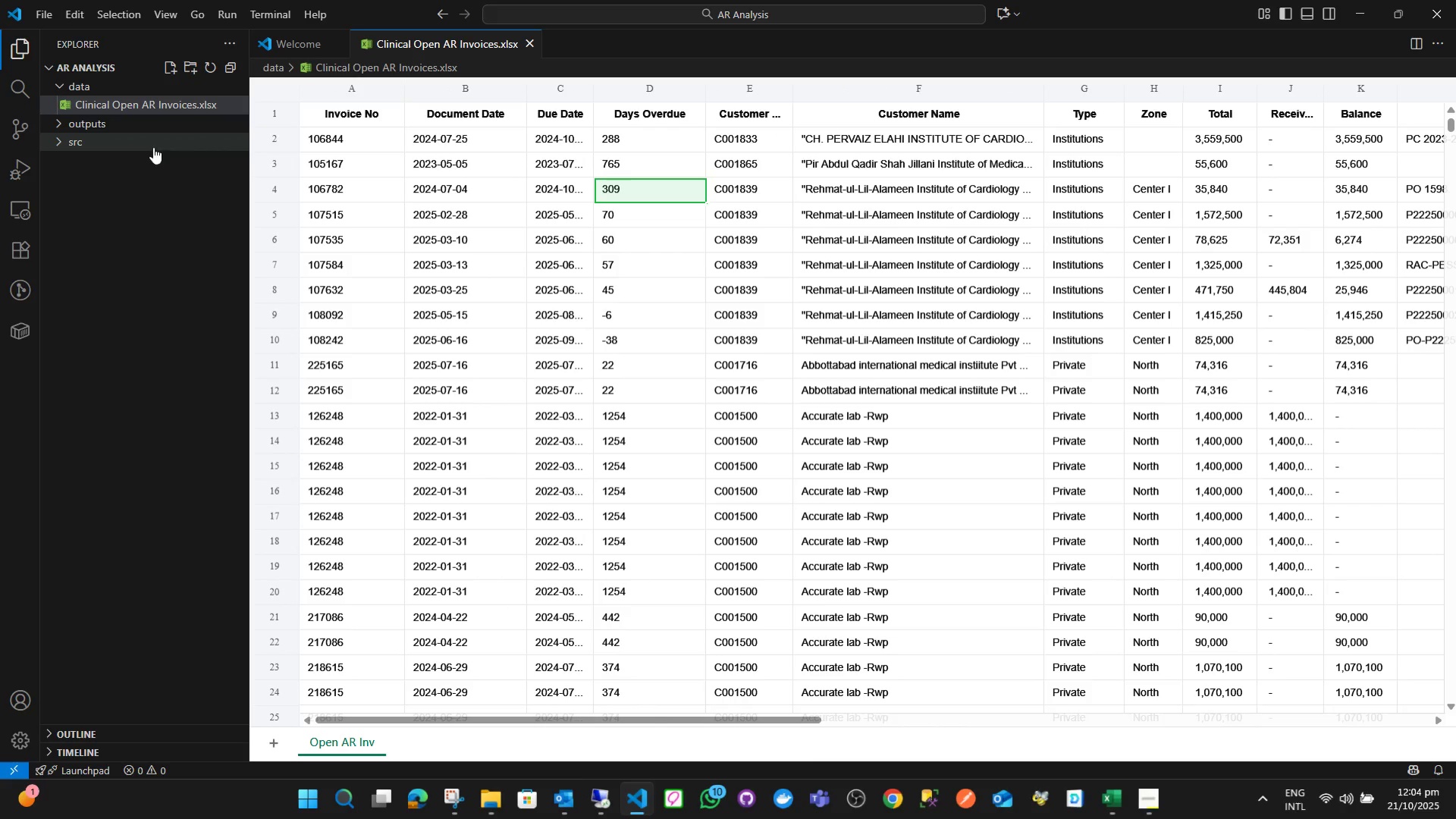 
left_click([127, 141])
 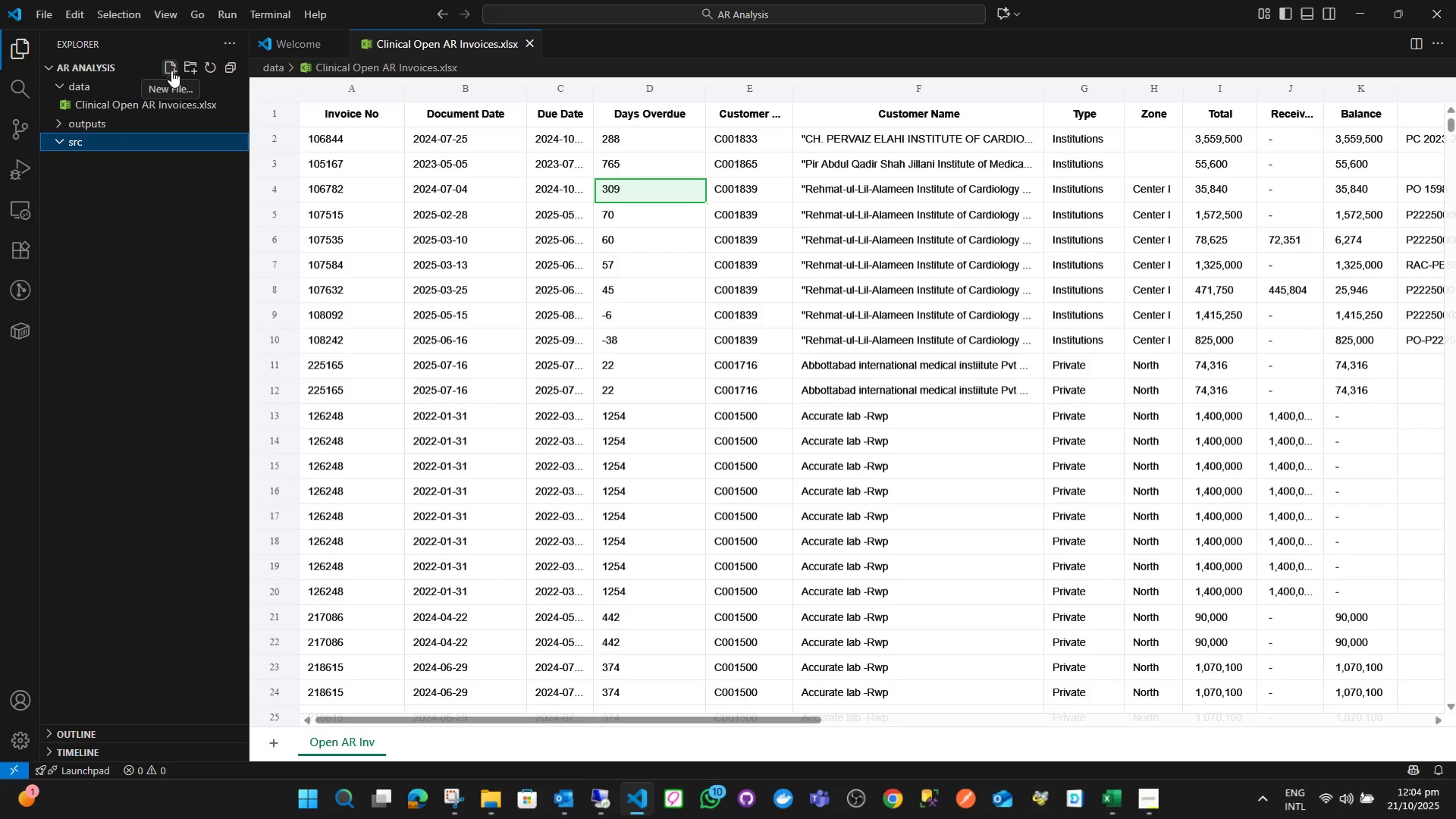 
left_click([171, 71])
 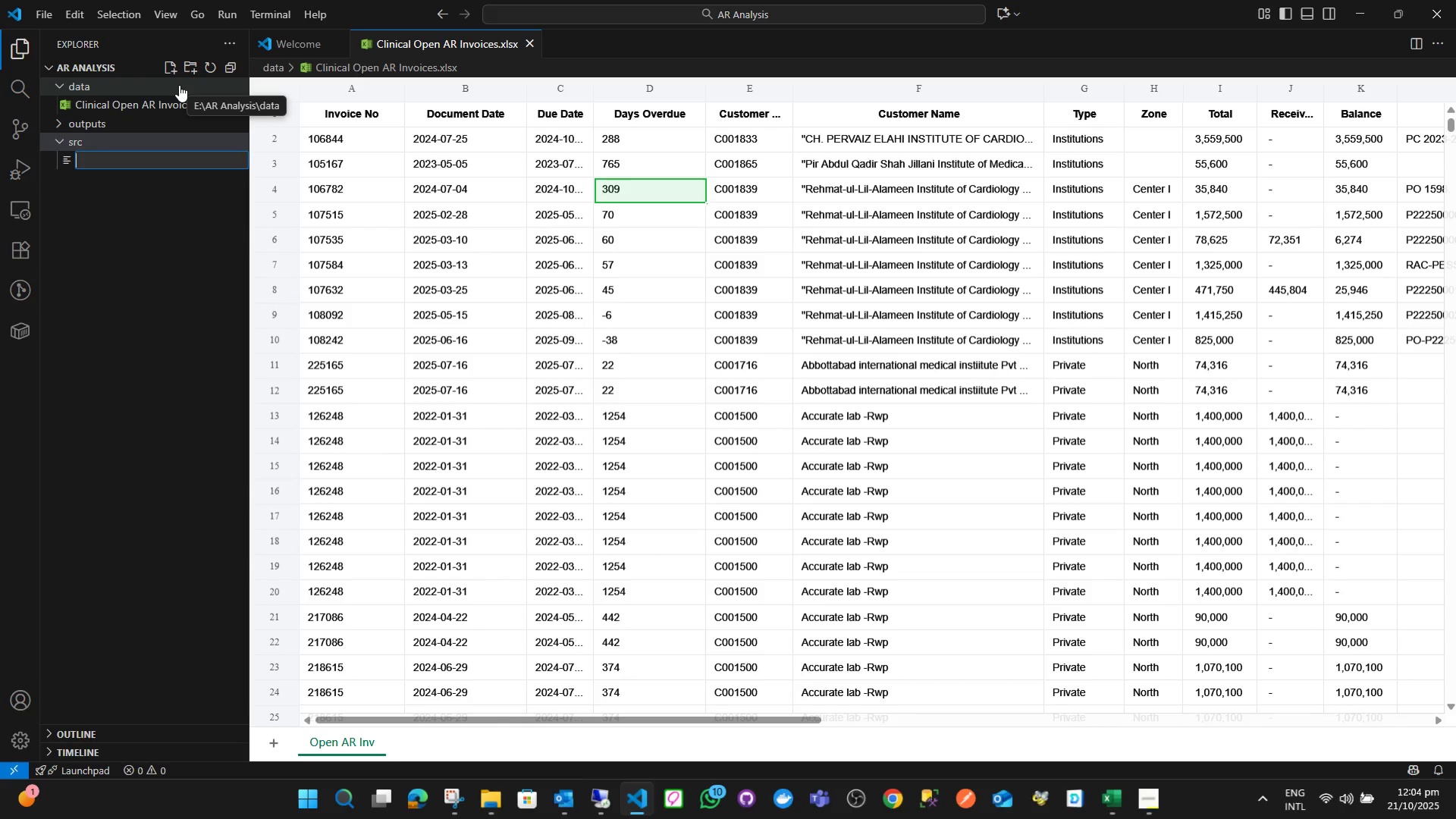 
type(ar)
key(Backspace)
key(Backspace)
type(RInvoices.py)
 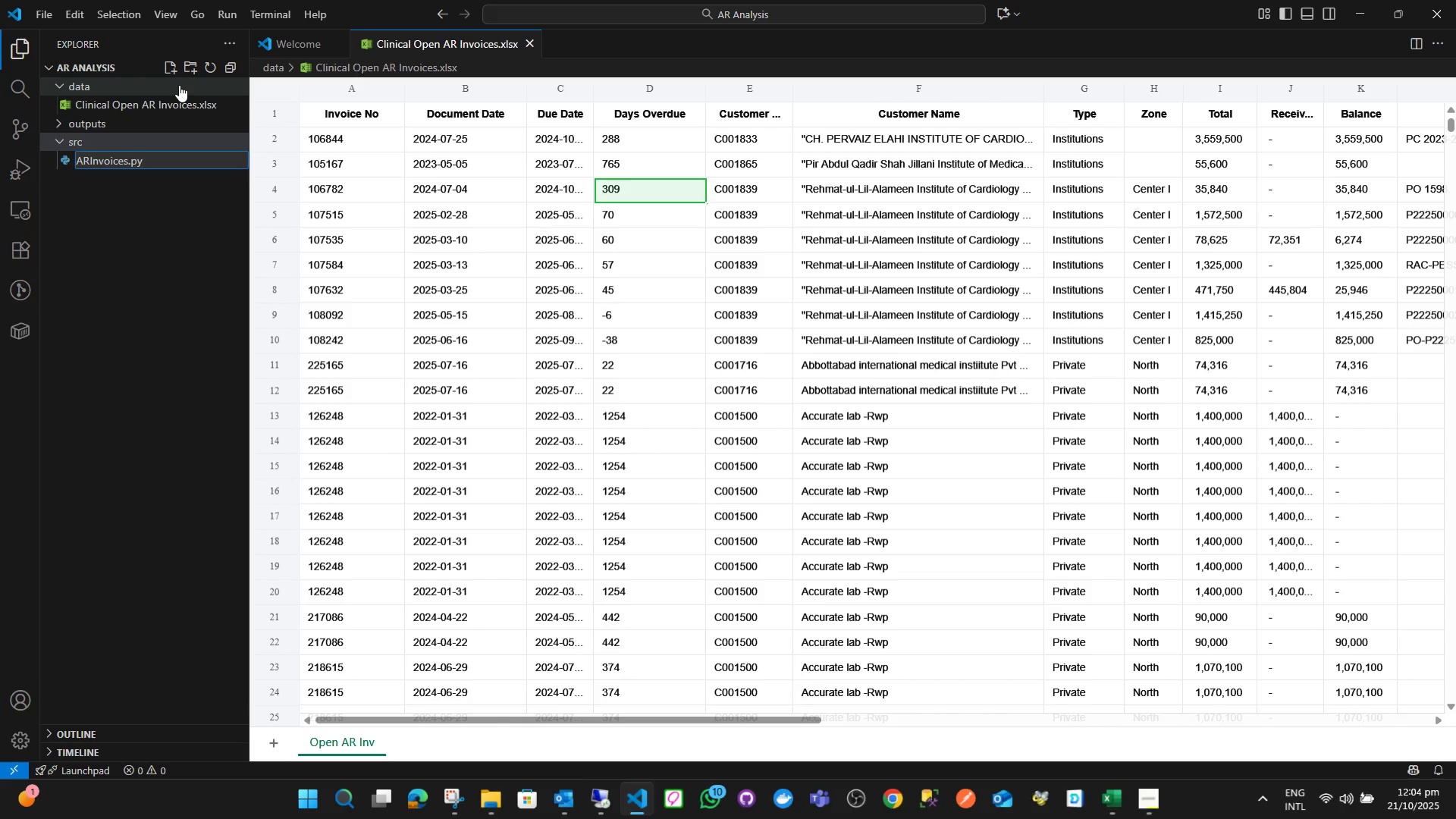 
key(Enter)
 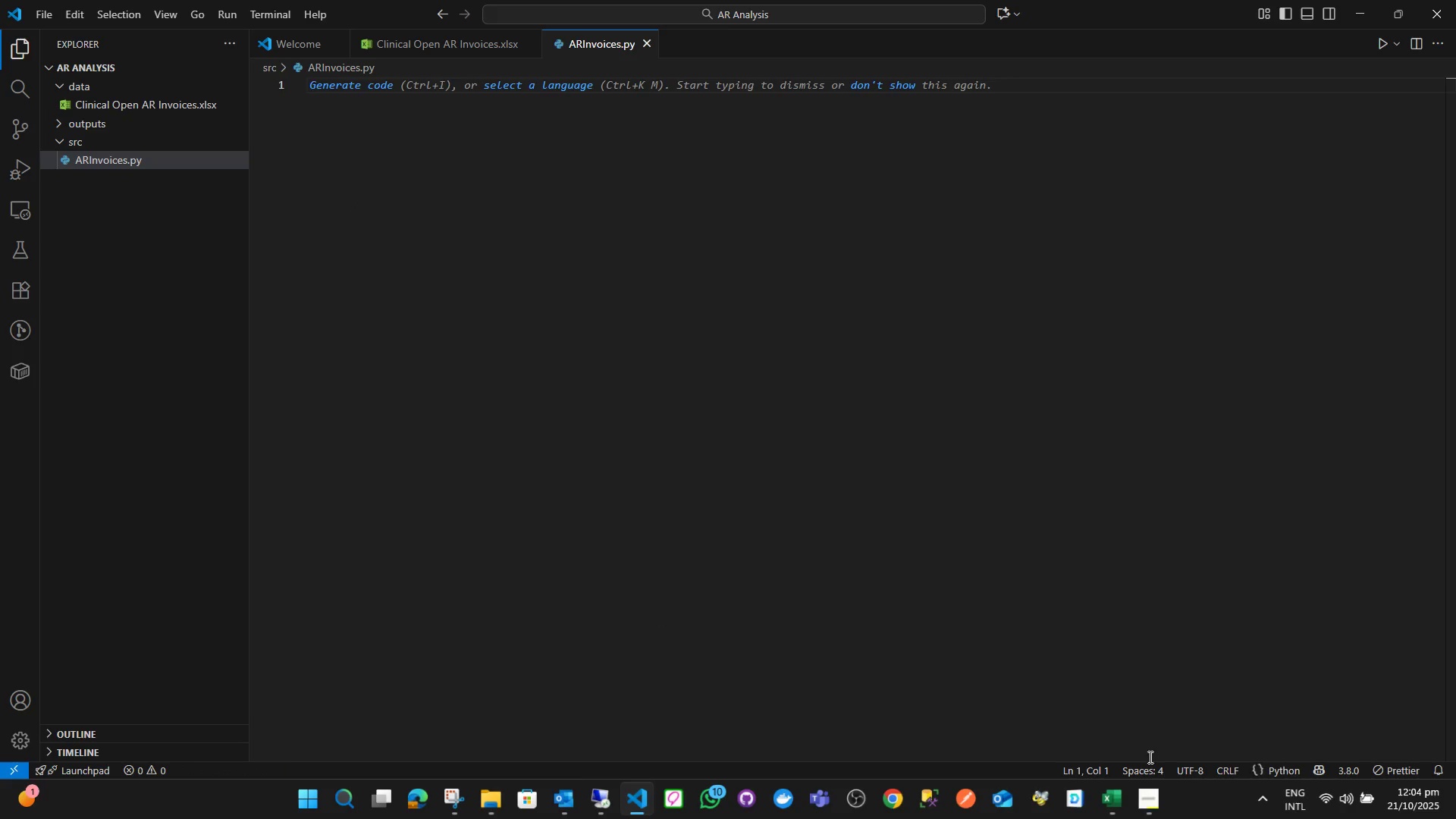 
left_click([1148, 790])
 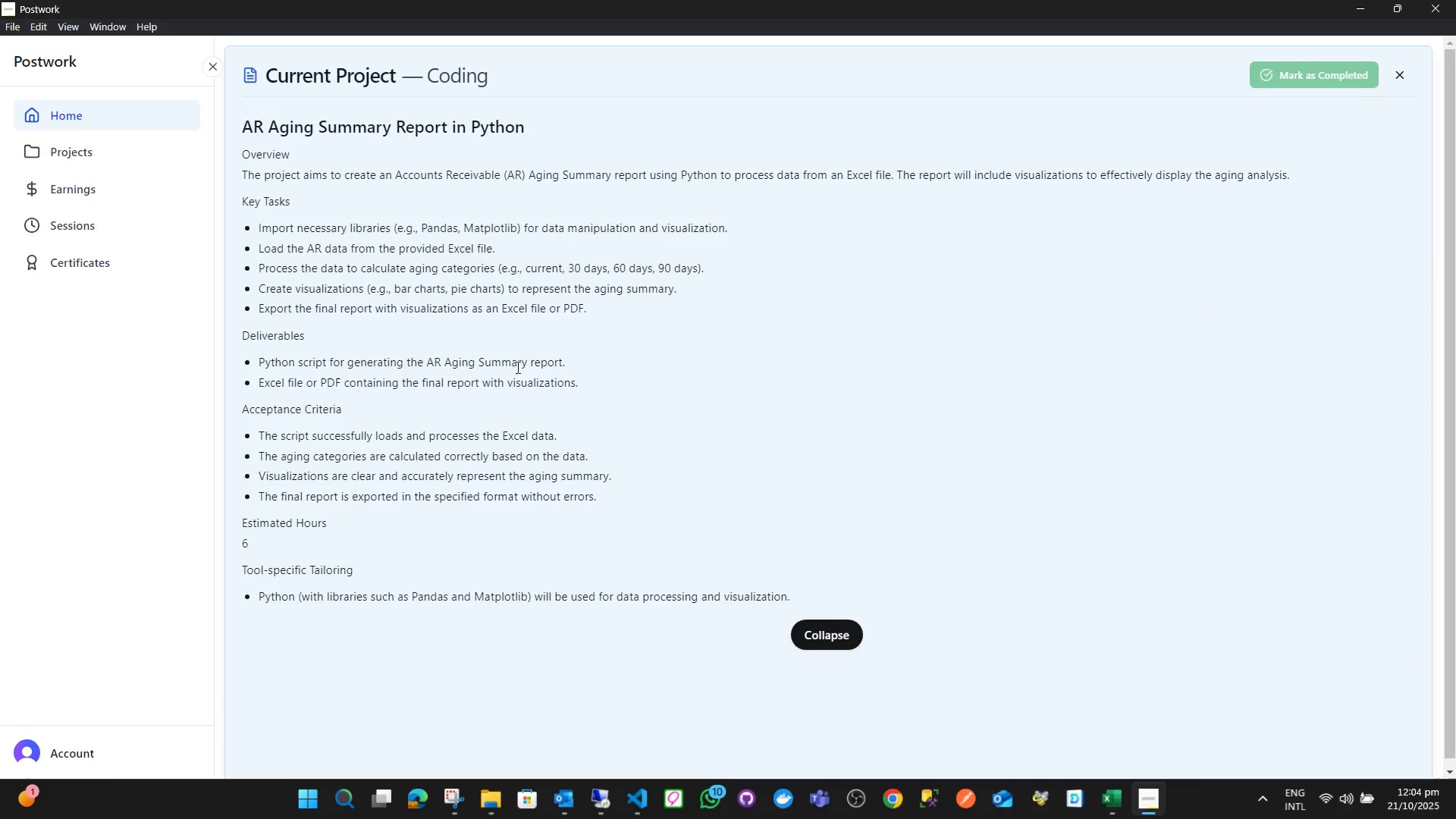 
wait(6.83)
 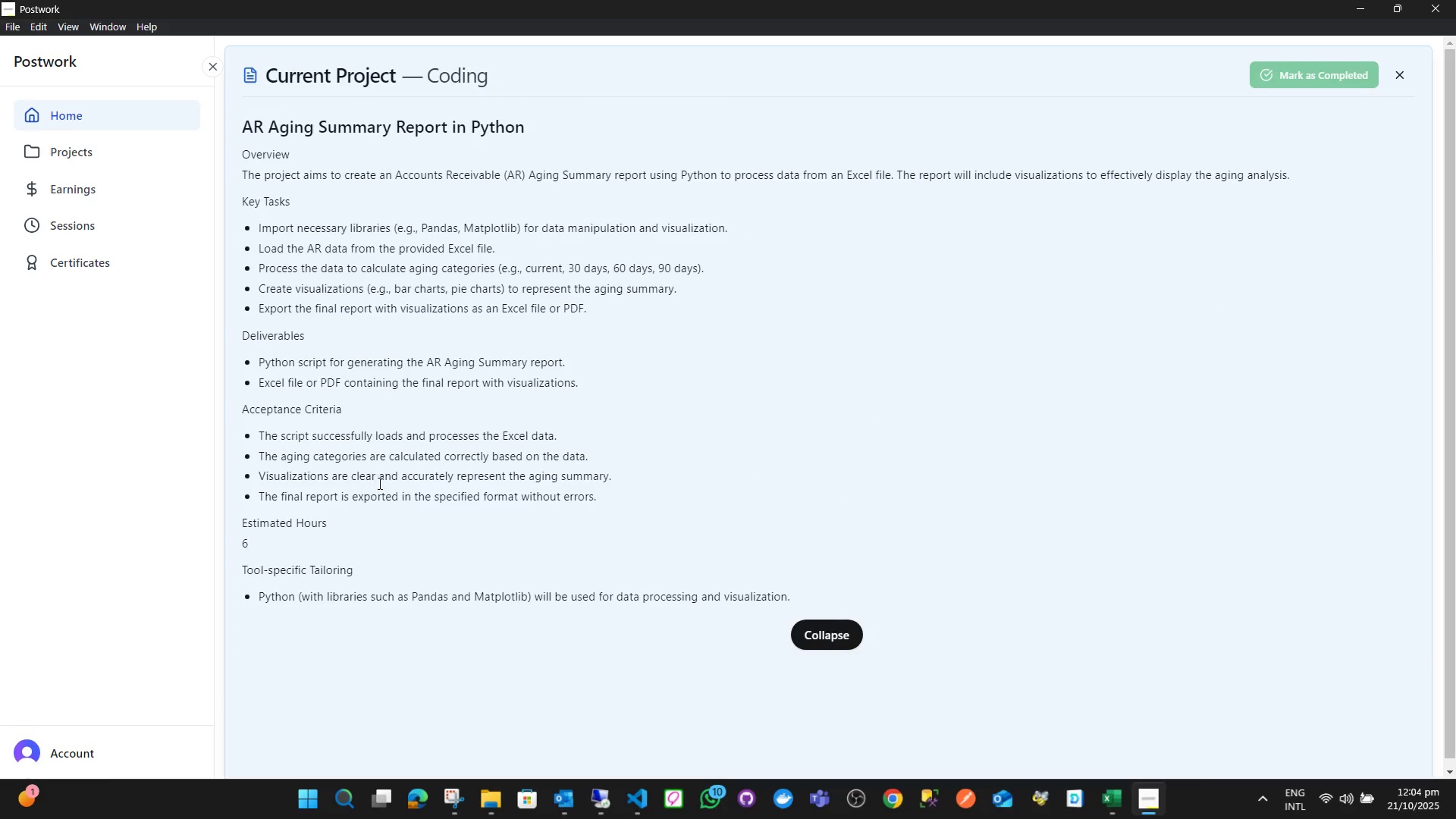 
left_click([1363, 0])
 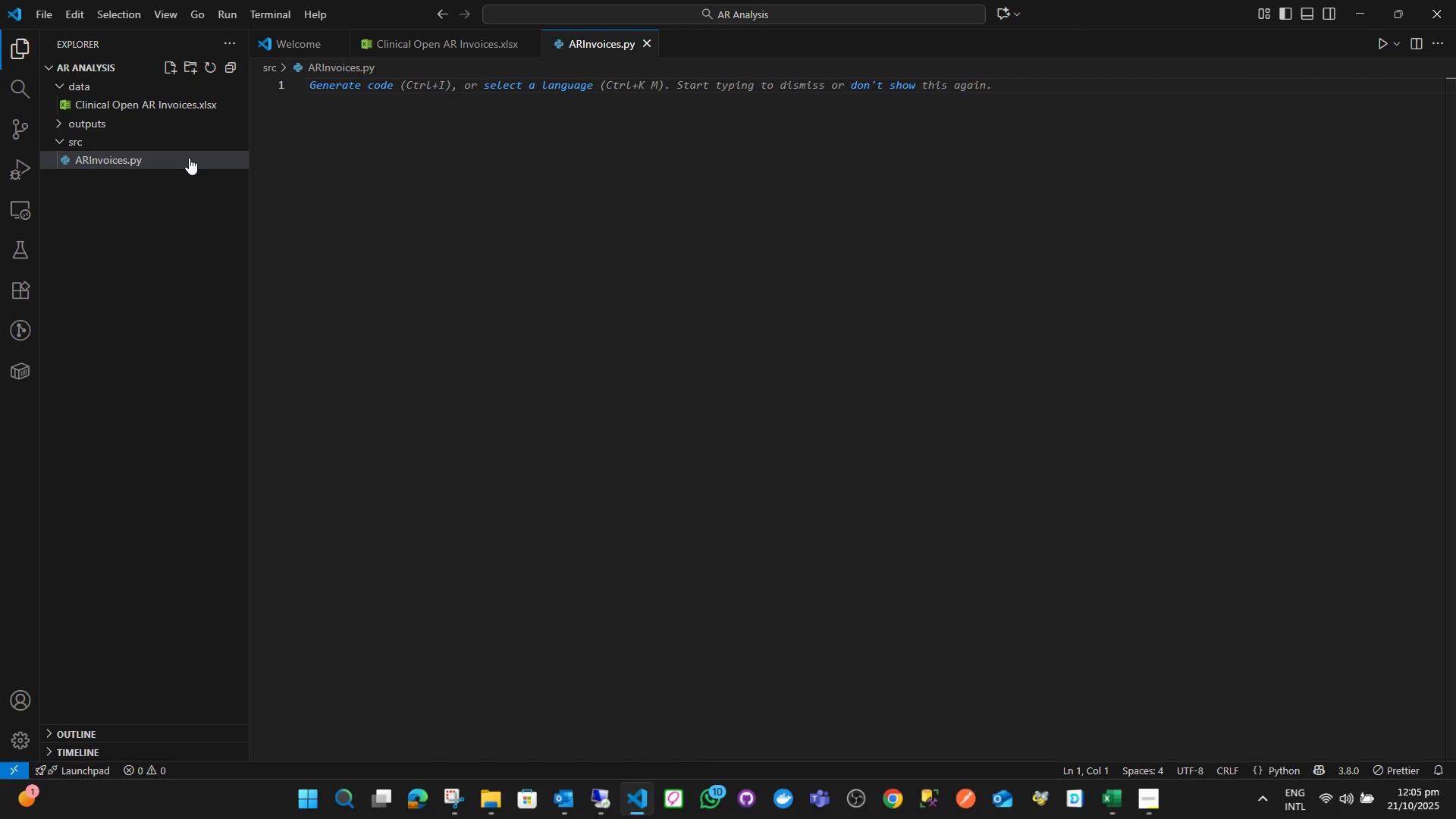 
right_click([189, 158])
 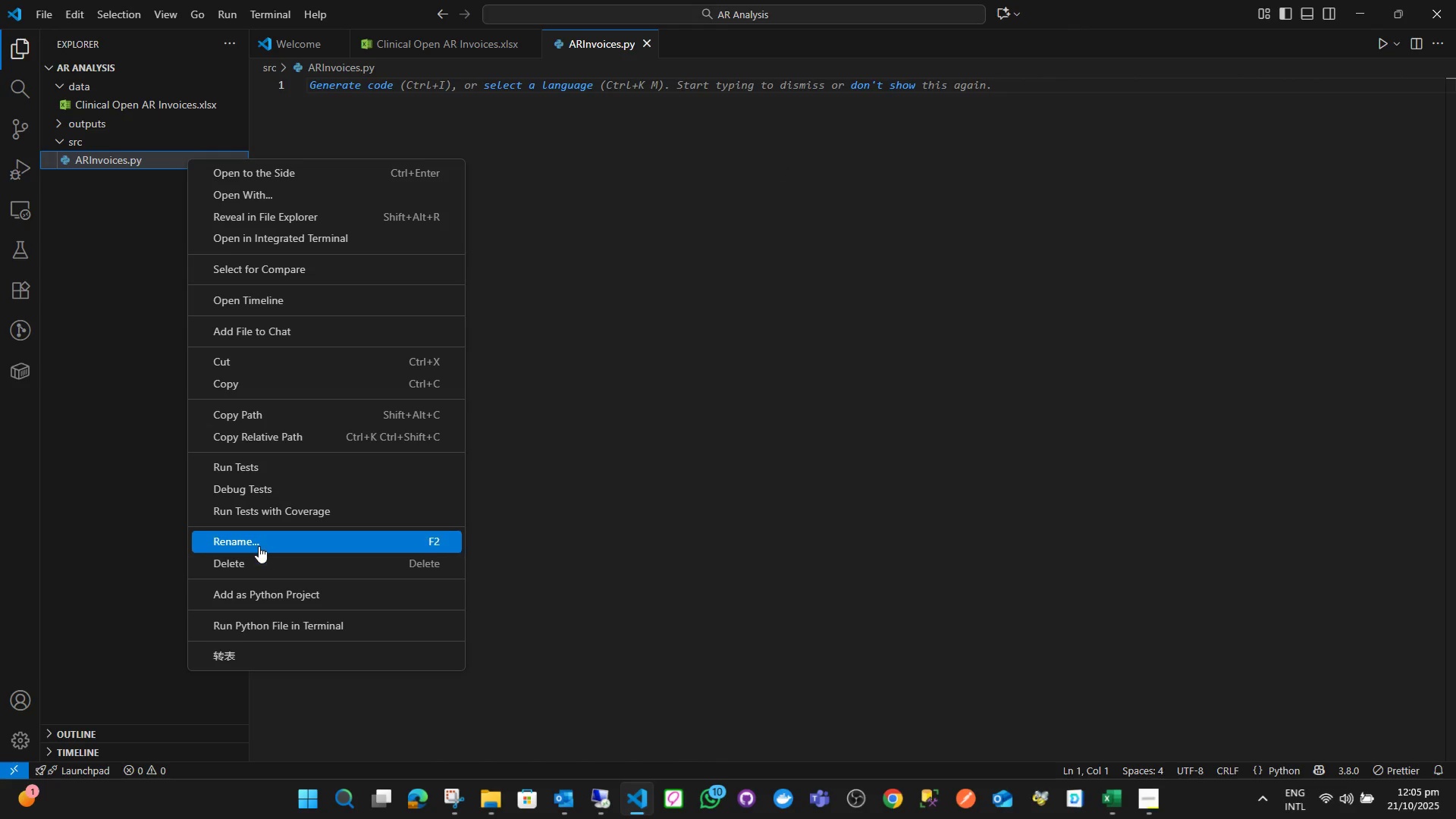 
left_click([259, 546])
 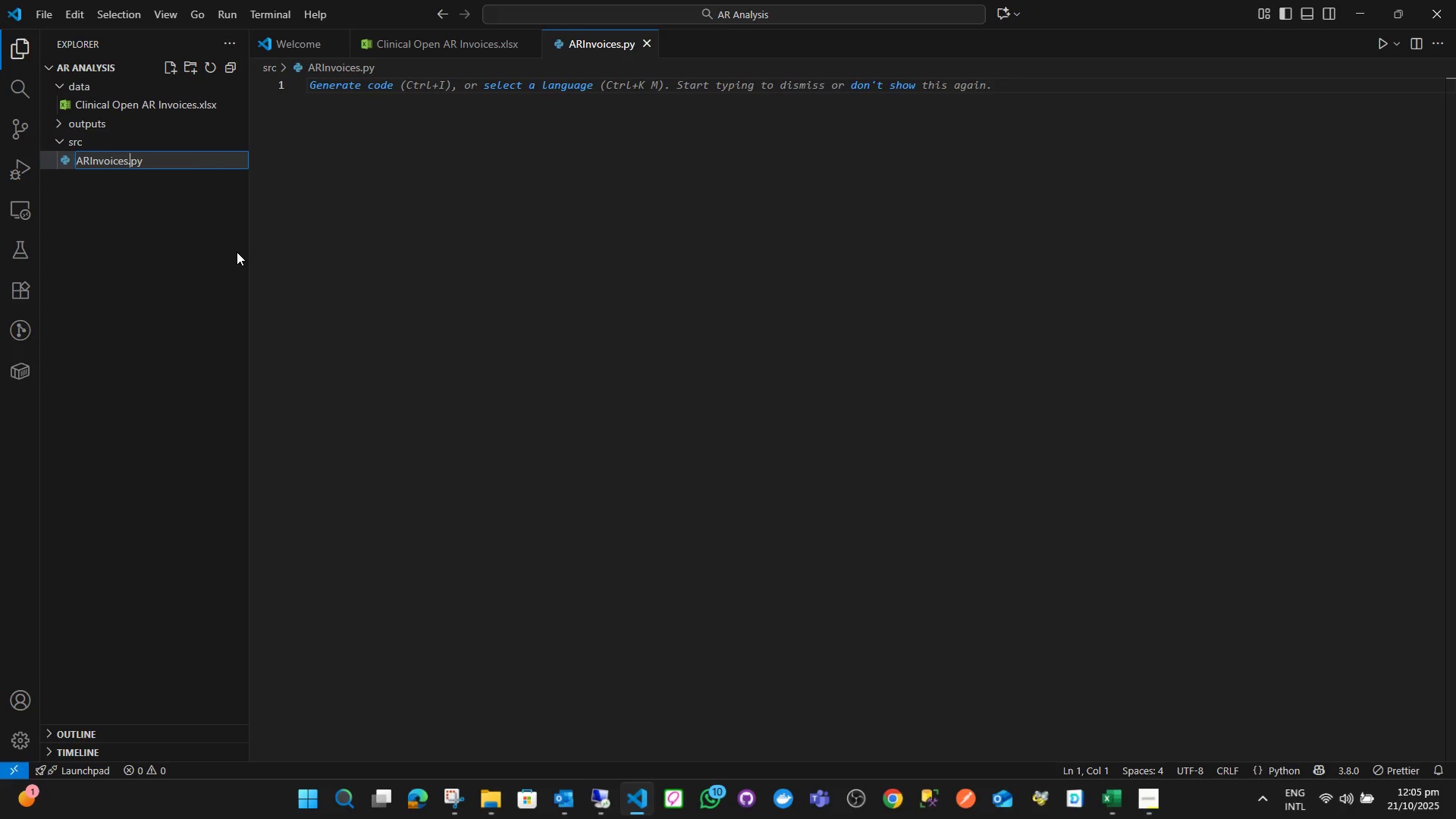 
key(ArrowLeft)
 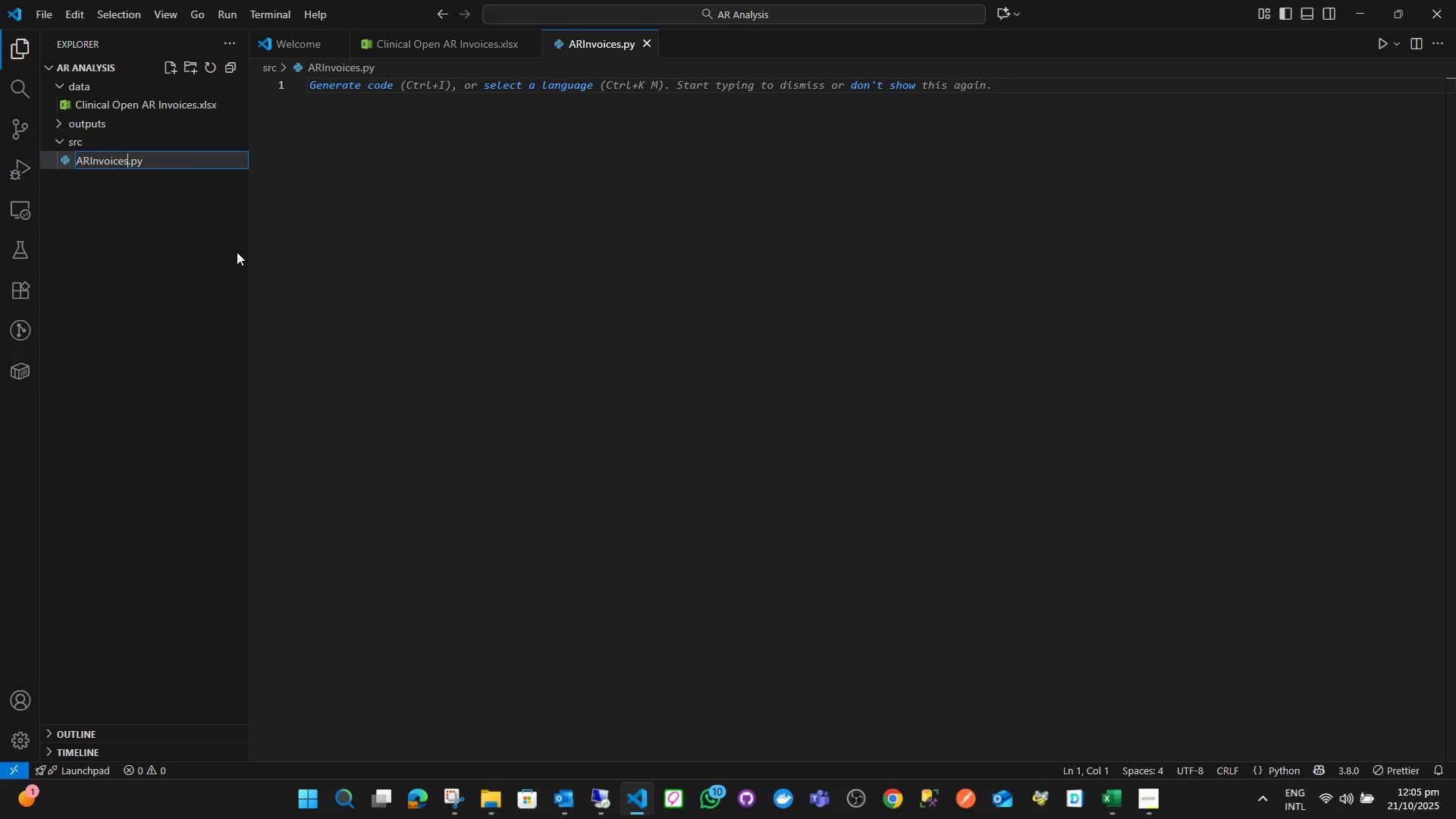 
hold_key(key=ArrowLeft, duration=0.69)
 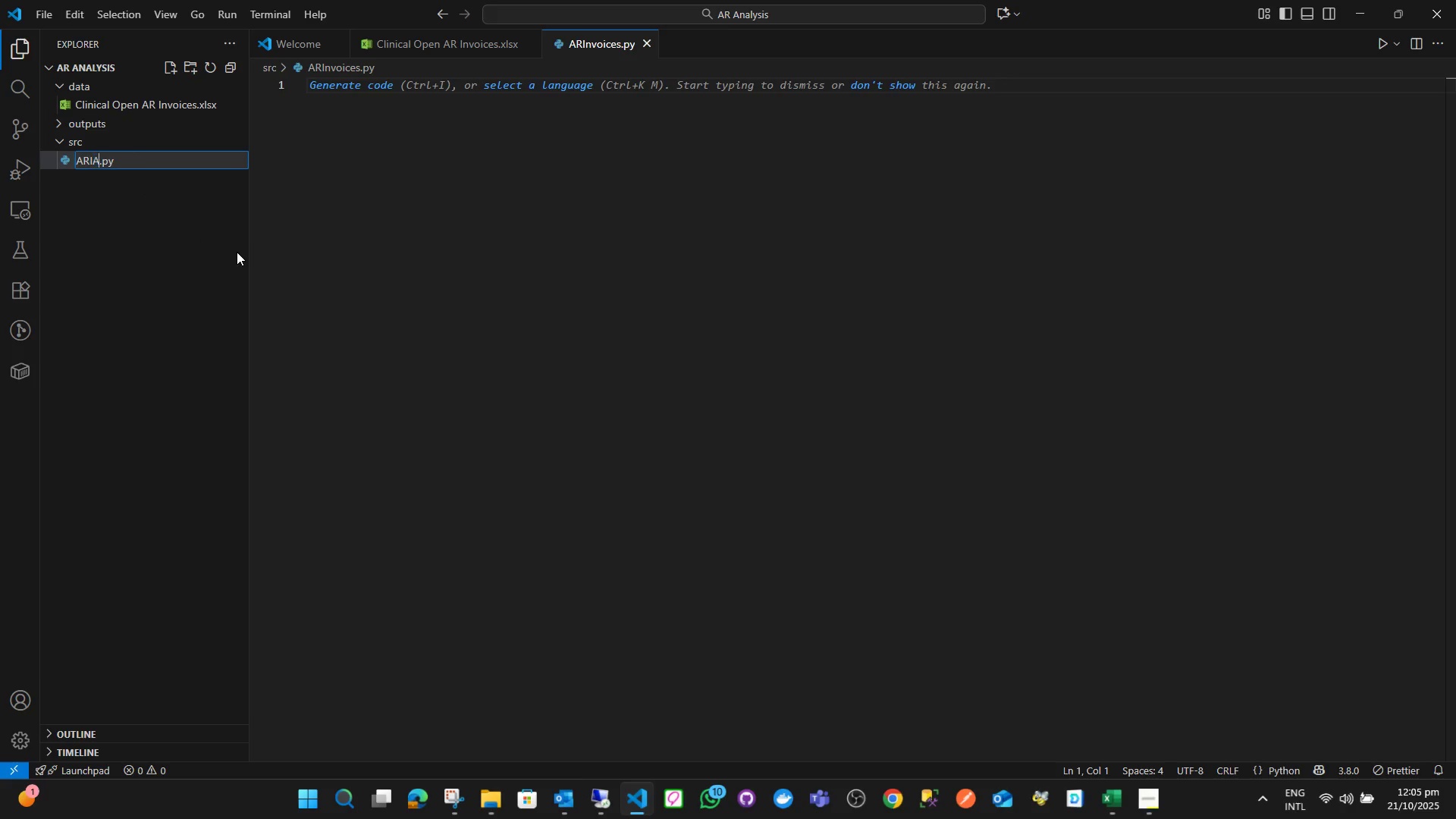 
type(A)
key(Backspace)
key(Backspace)
type(AgingSummary)
 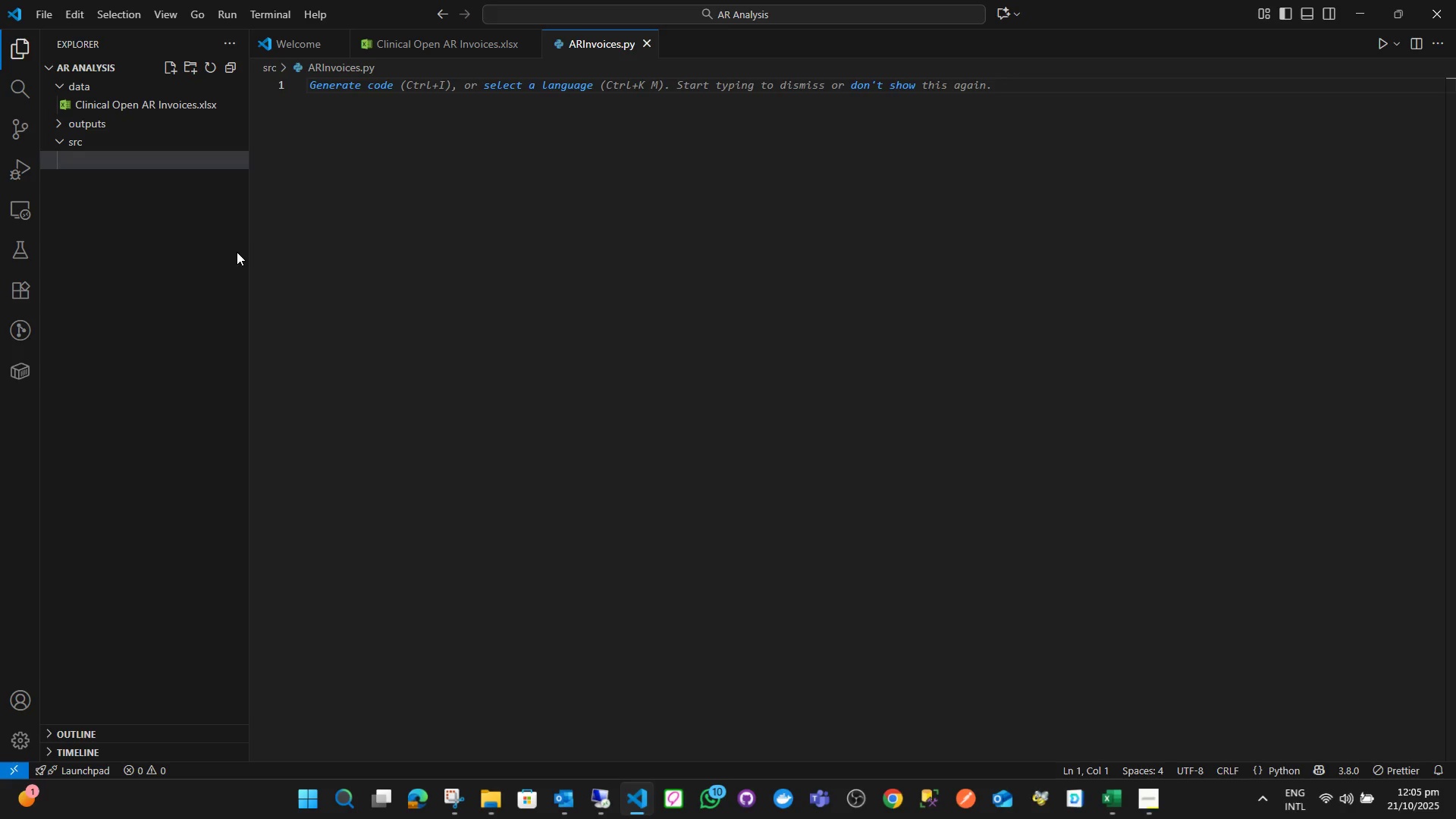 
key(Enter)
 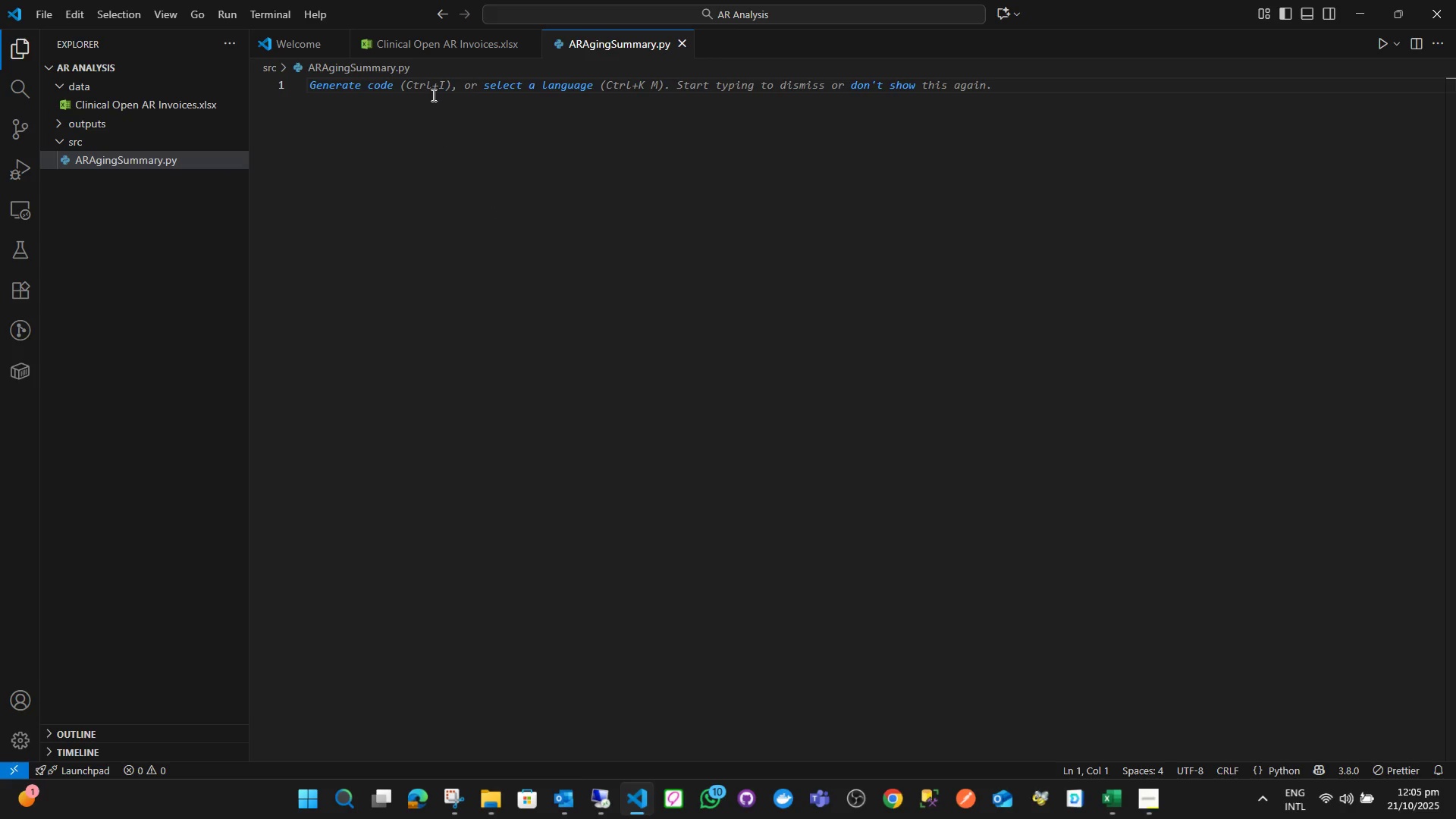 
middle_click([281, 41])
 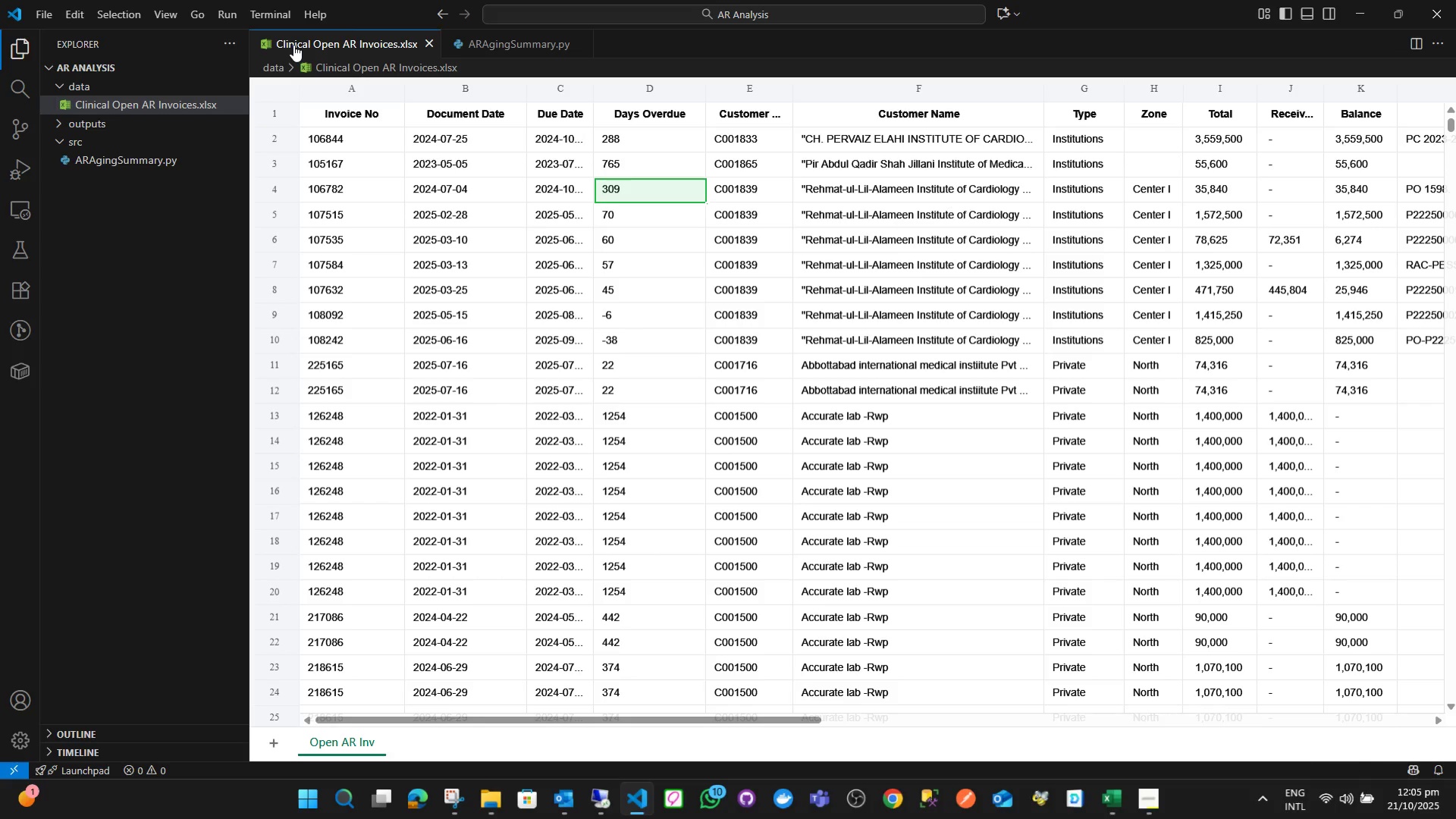 
left_click([293, 45])
 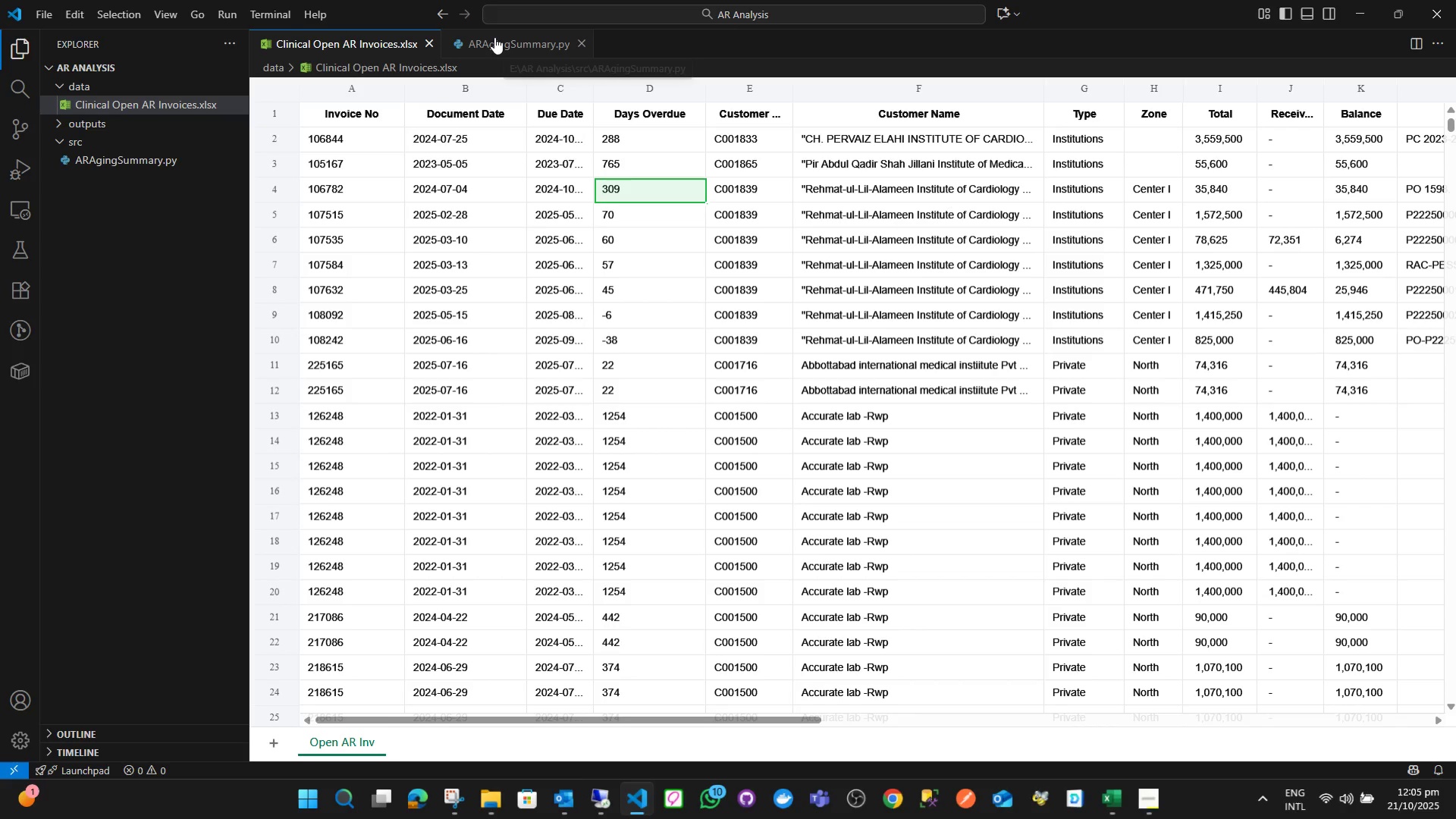 
left_click([494, 37])
 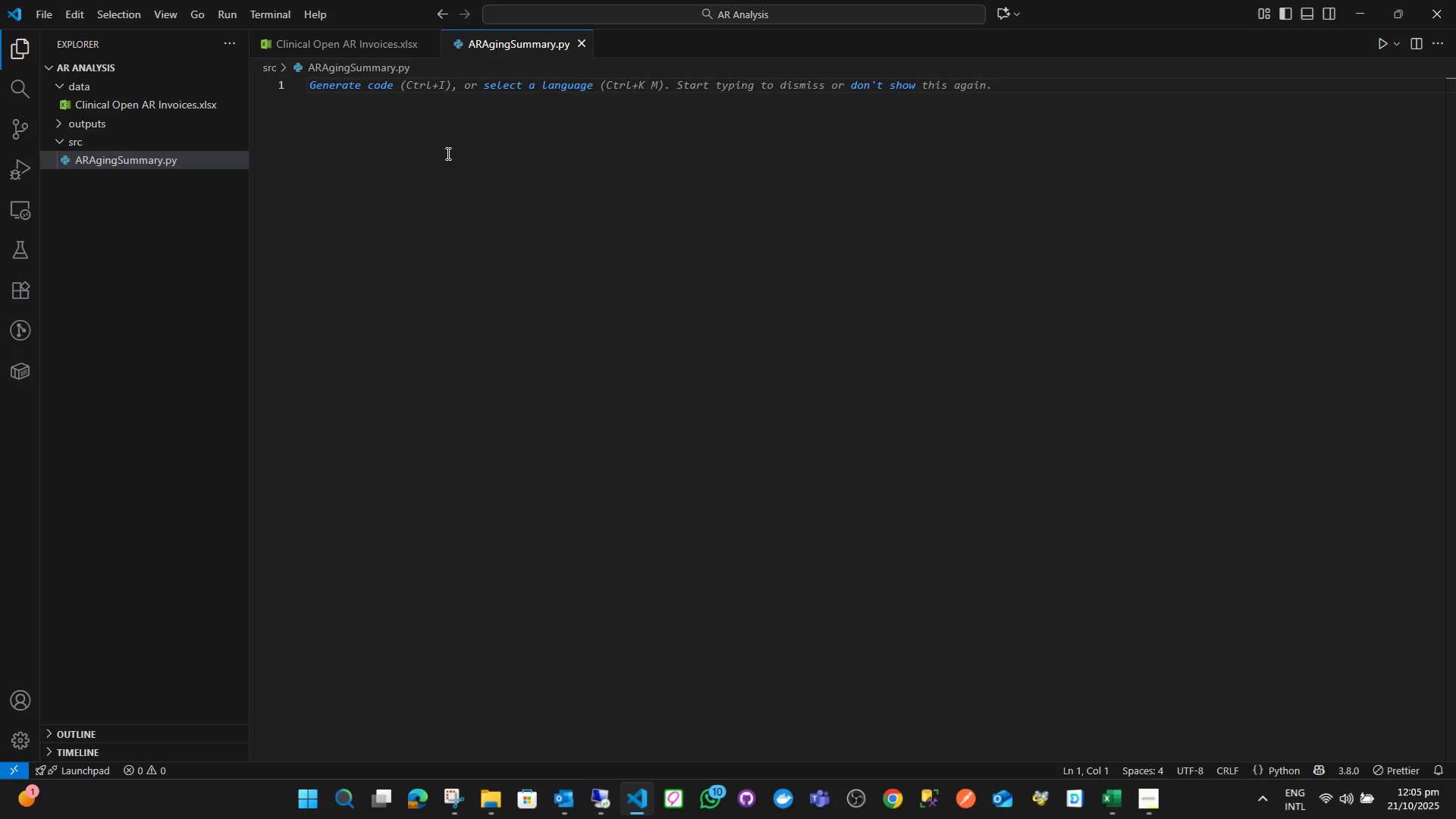 
left_click([447, 153])
 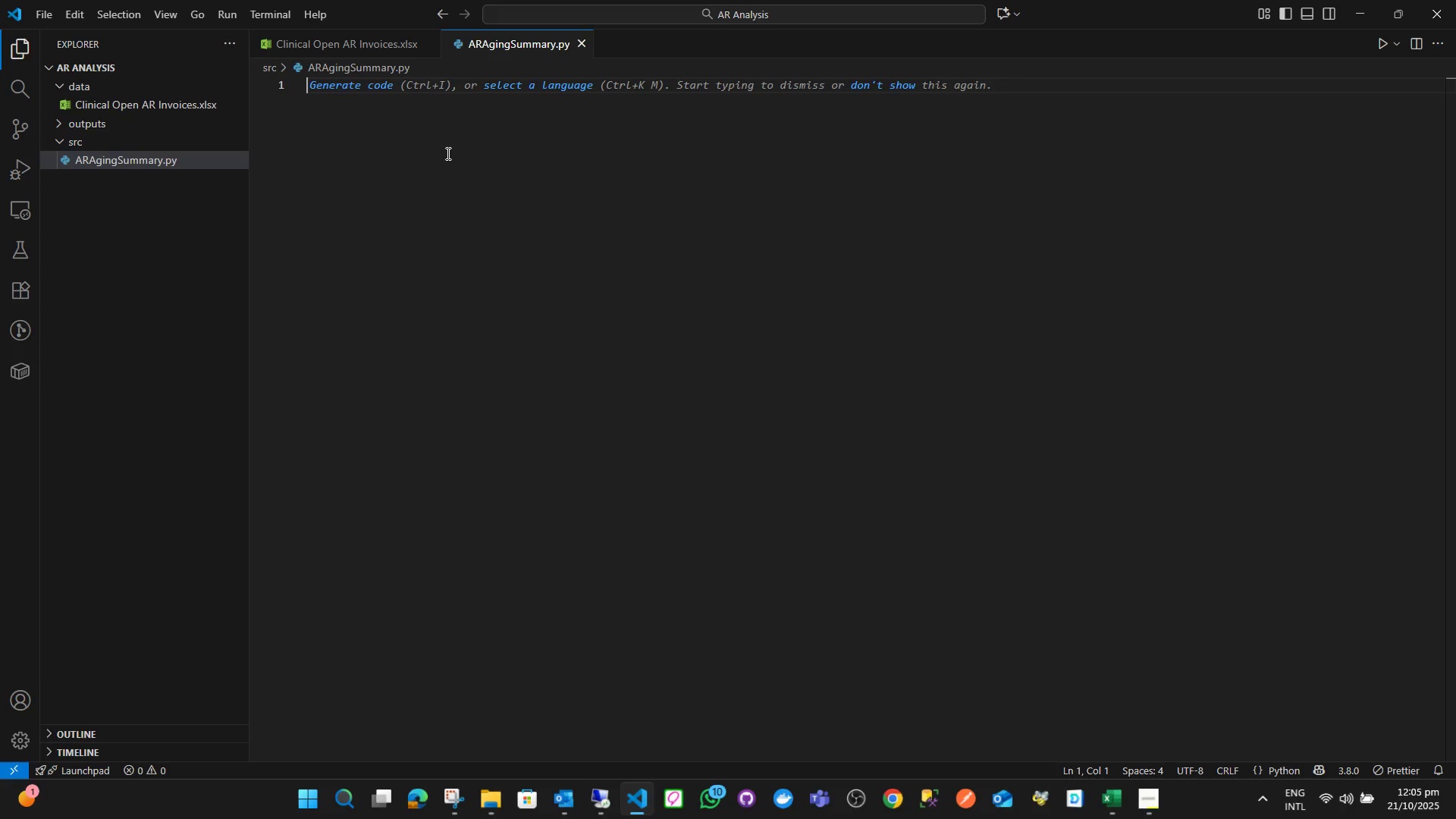 
hold_key(key=ControlLeft, duration=0.56)
 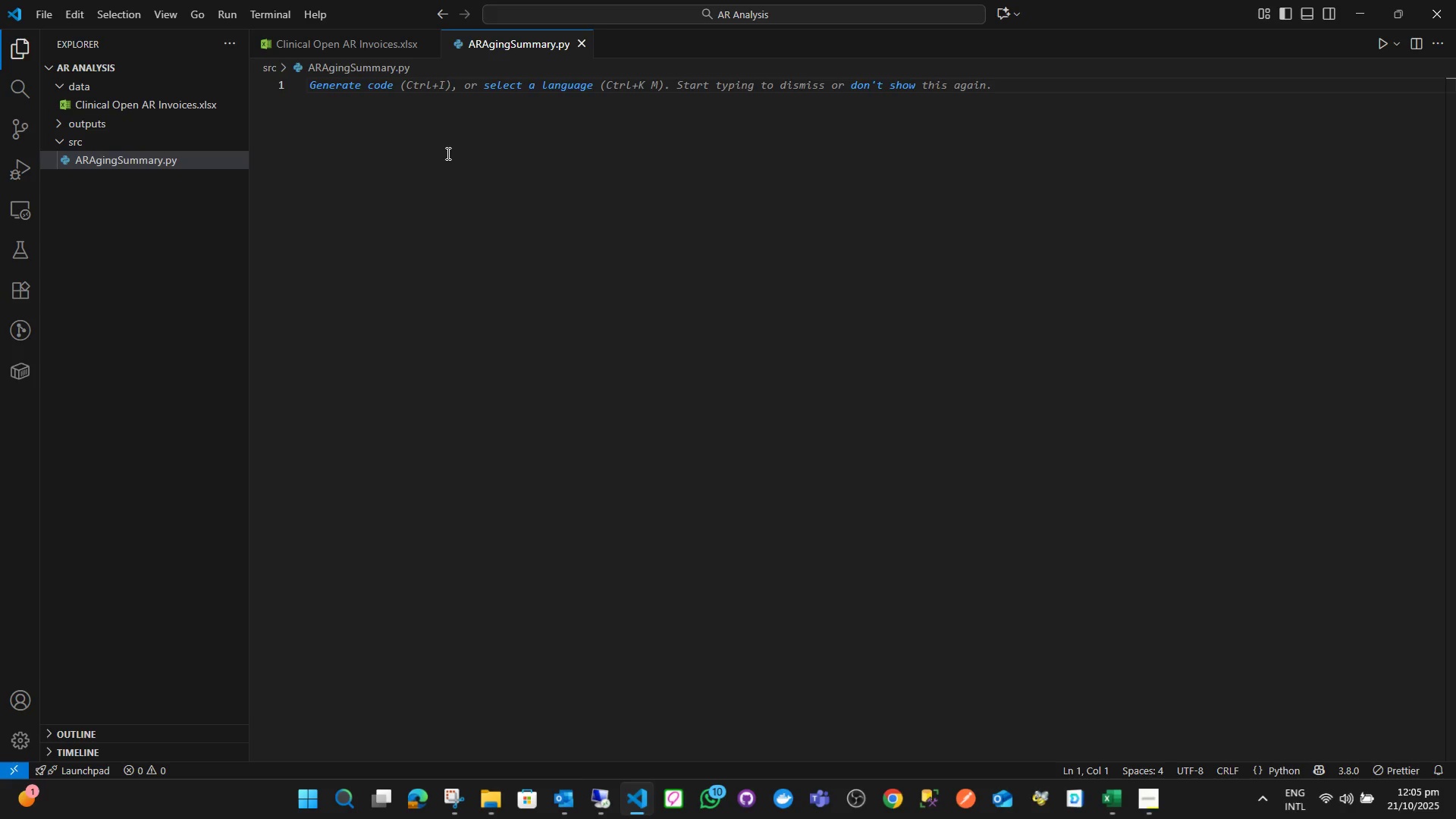 
type(import argpar)
 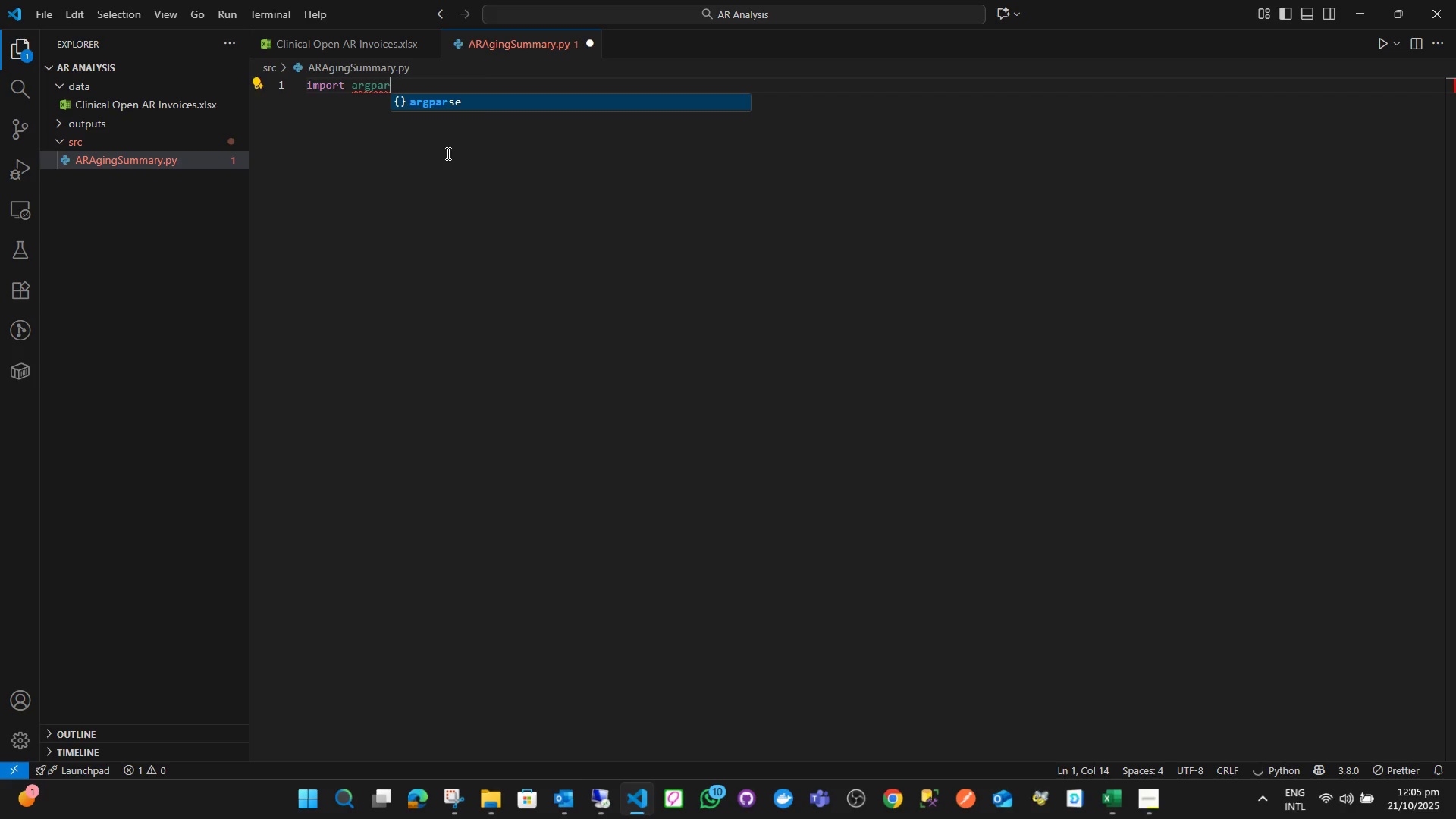 
key(Enter)
 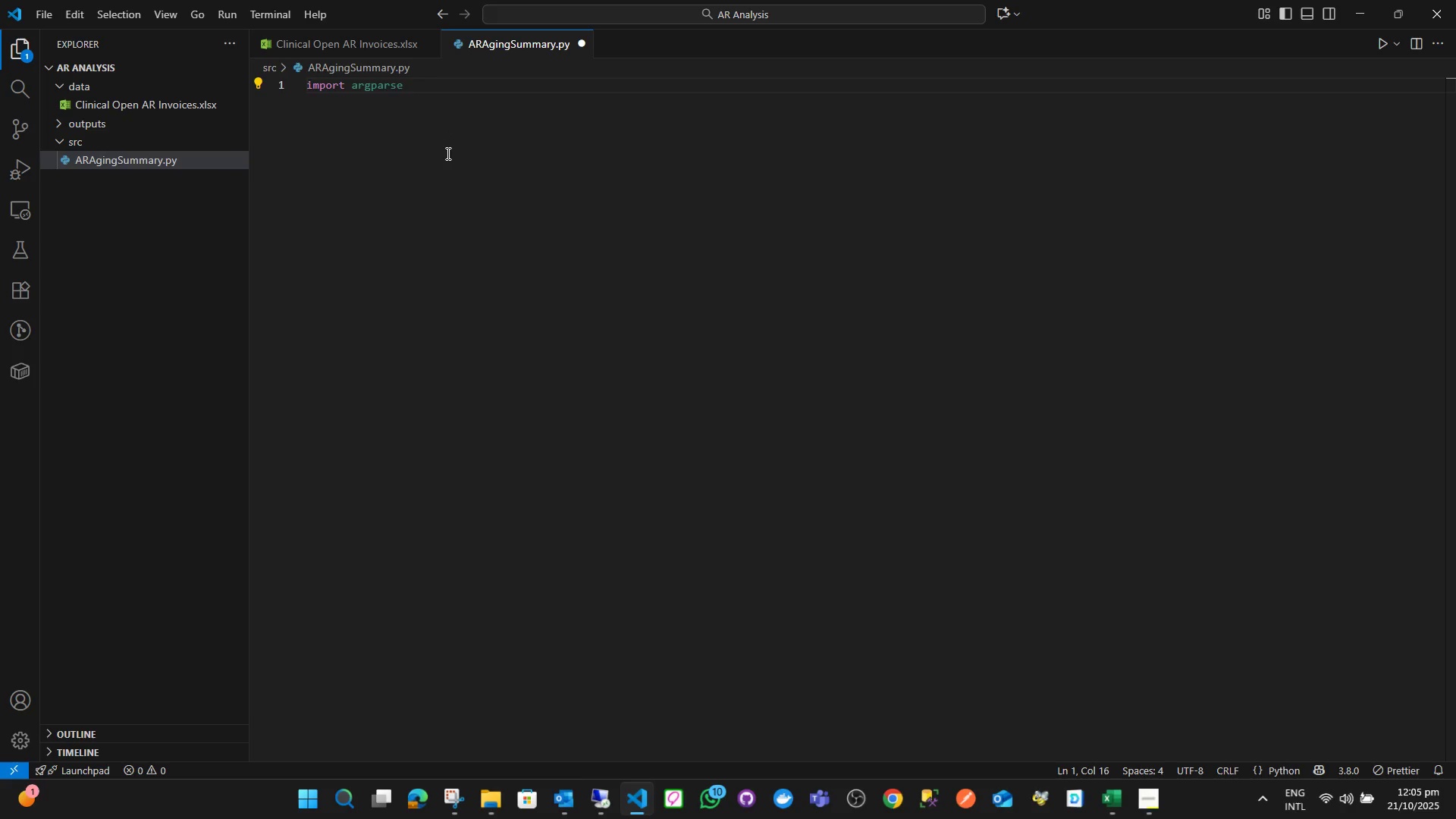 
wait(5.07)
 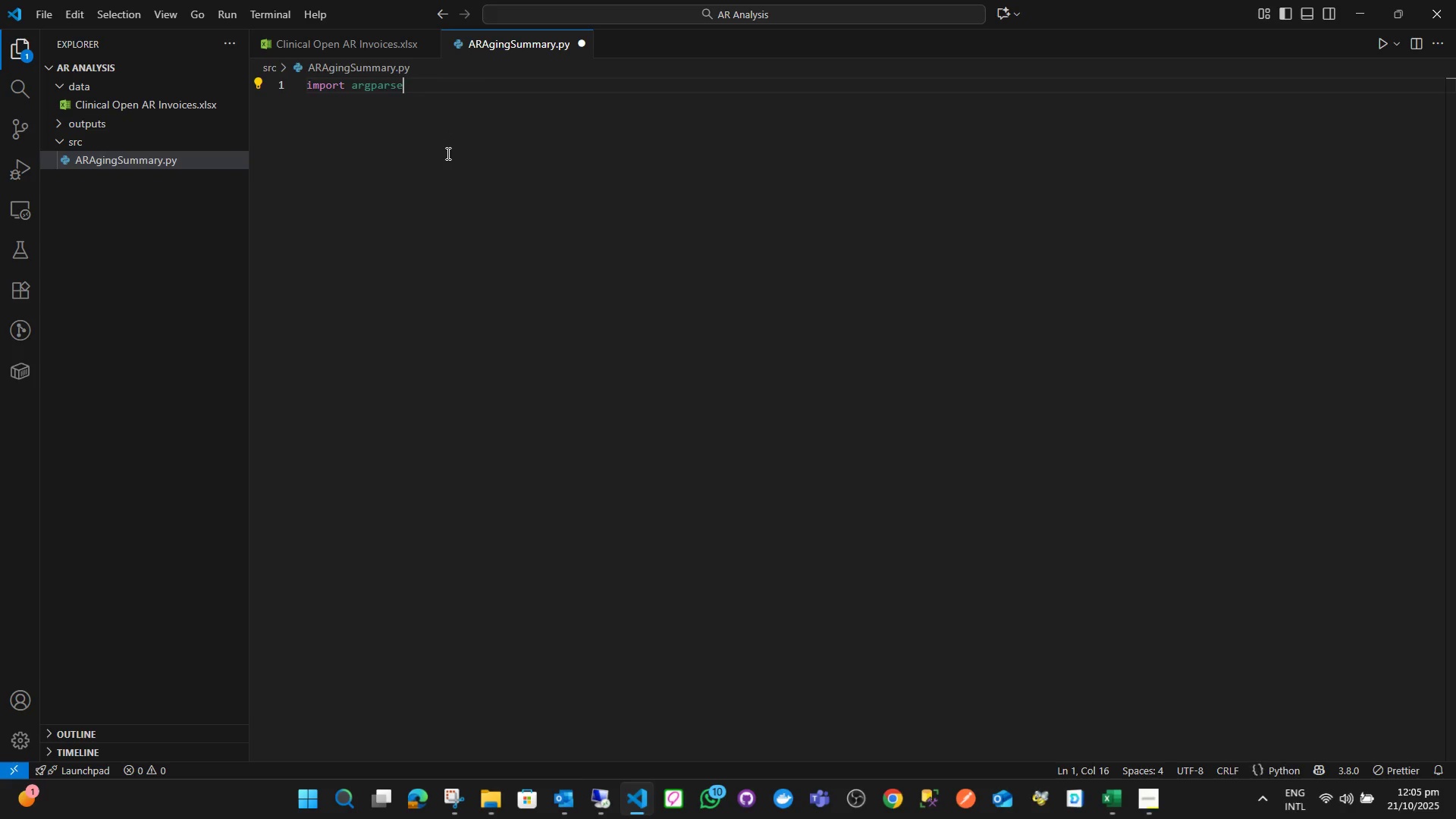 
key(Enter)
 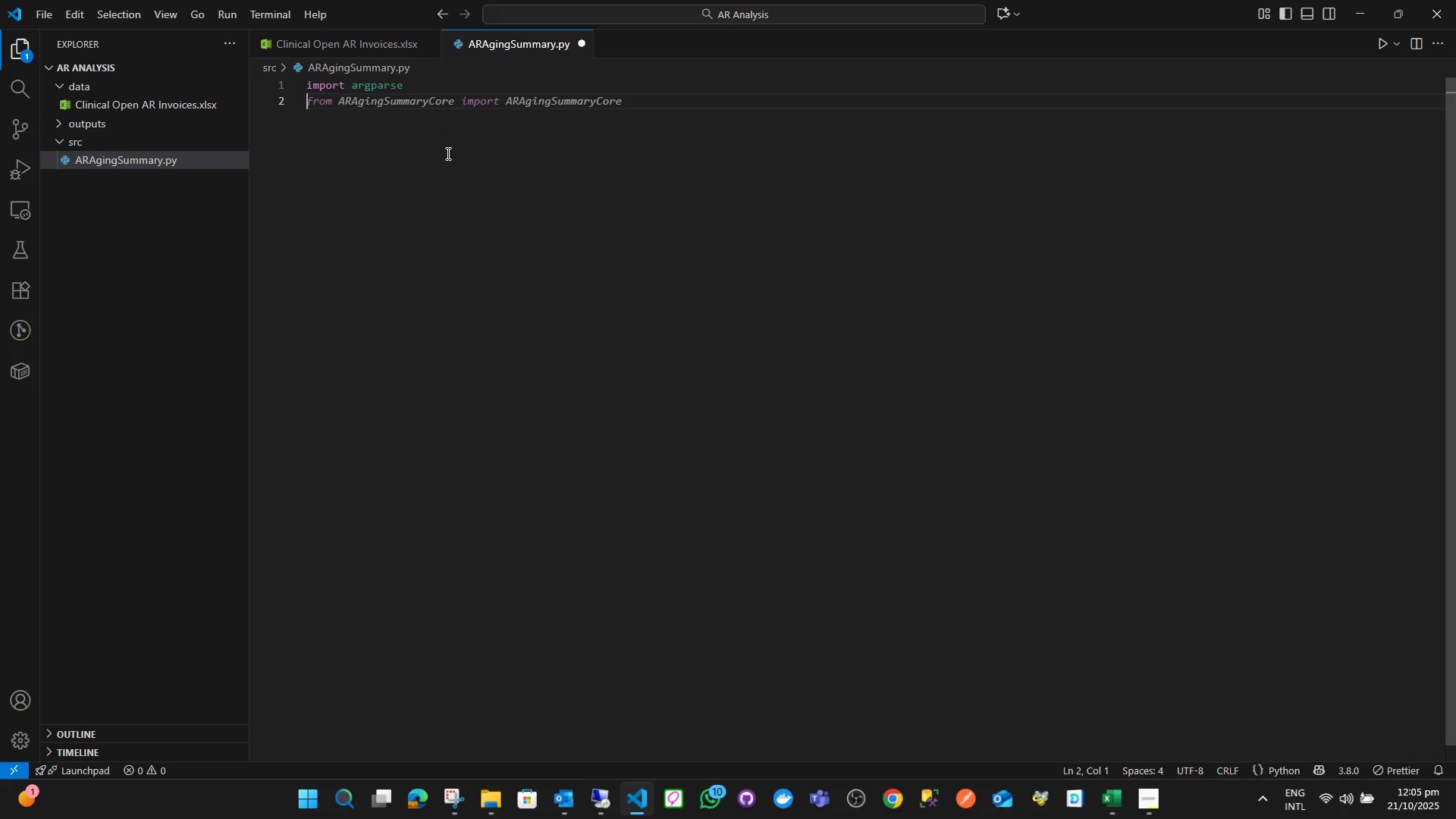 
type(import pan)
 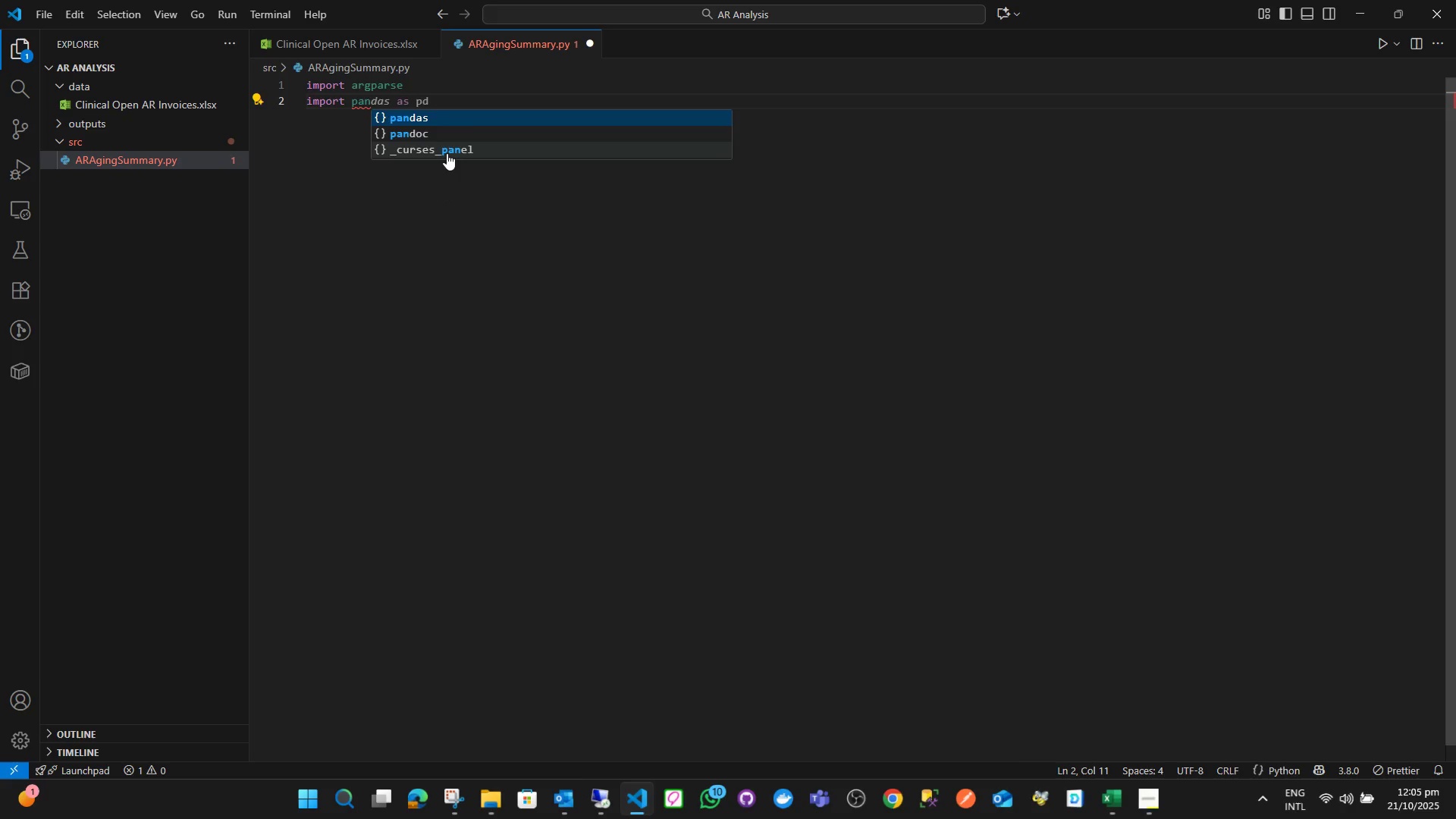 
key(Enter)
 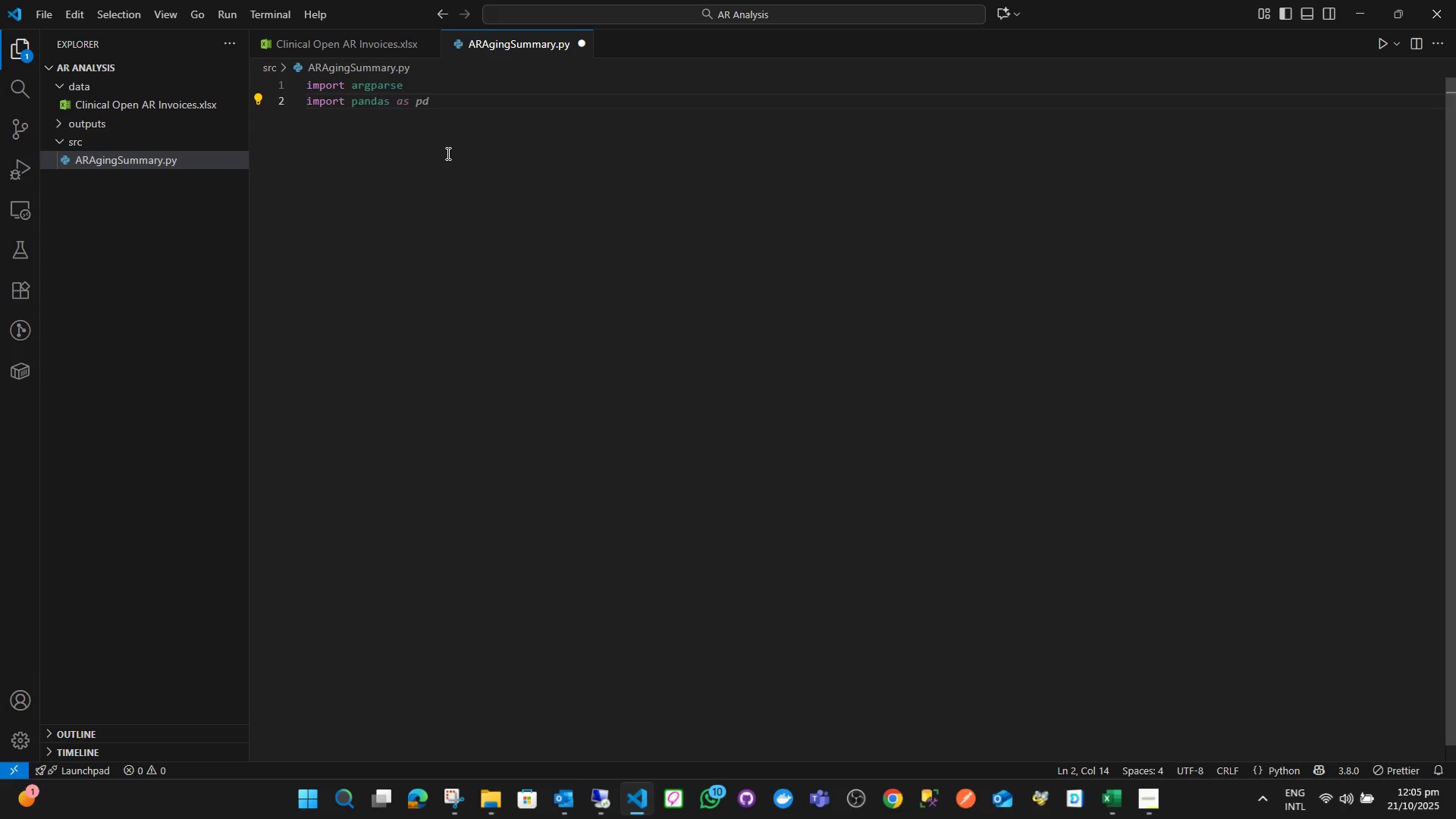 
type( as pd)
 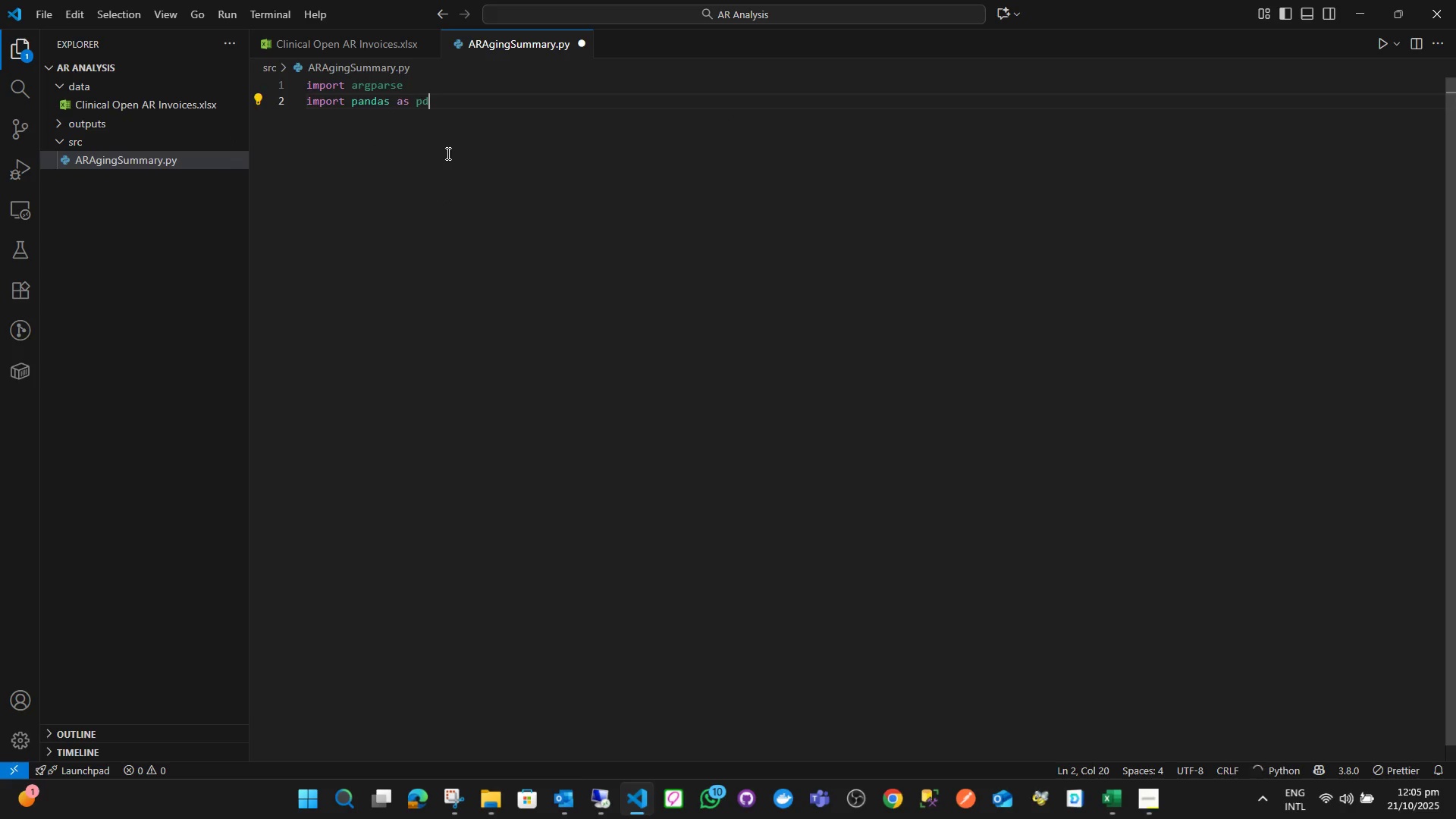 
key(Enter)
 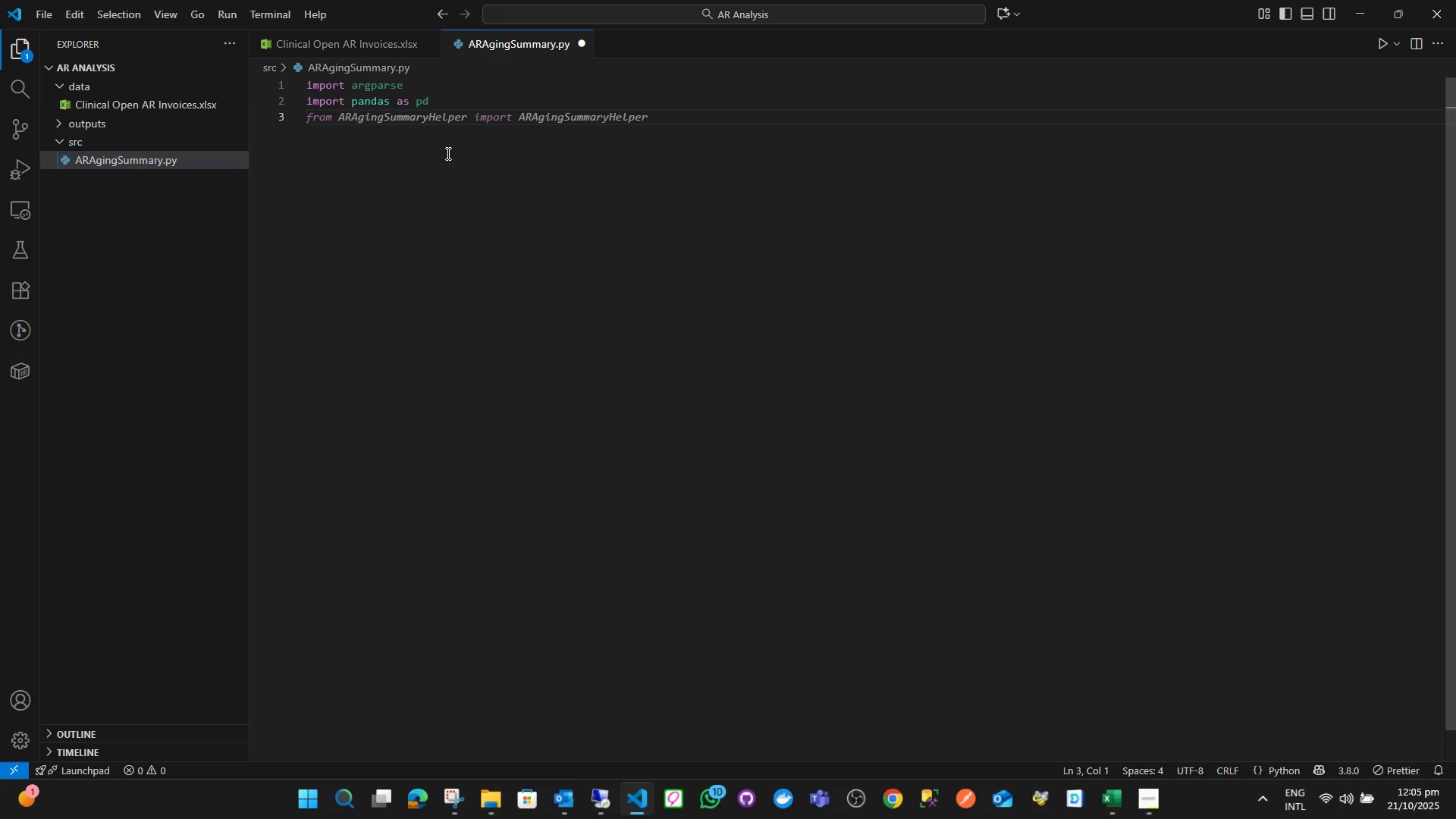 
type(import numpy as np)
 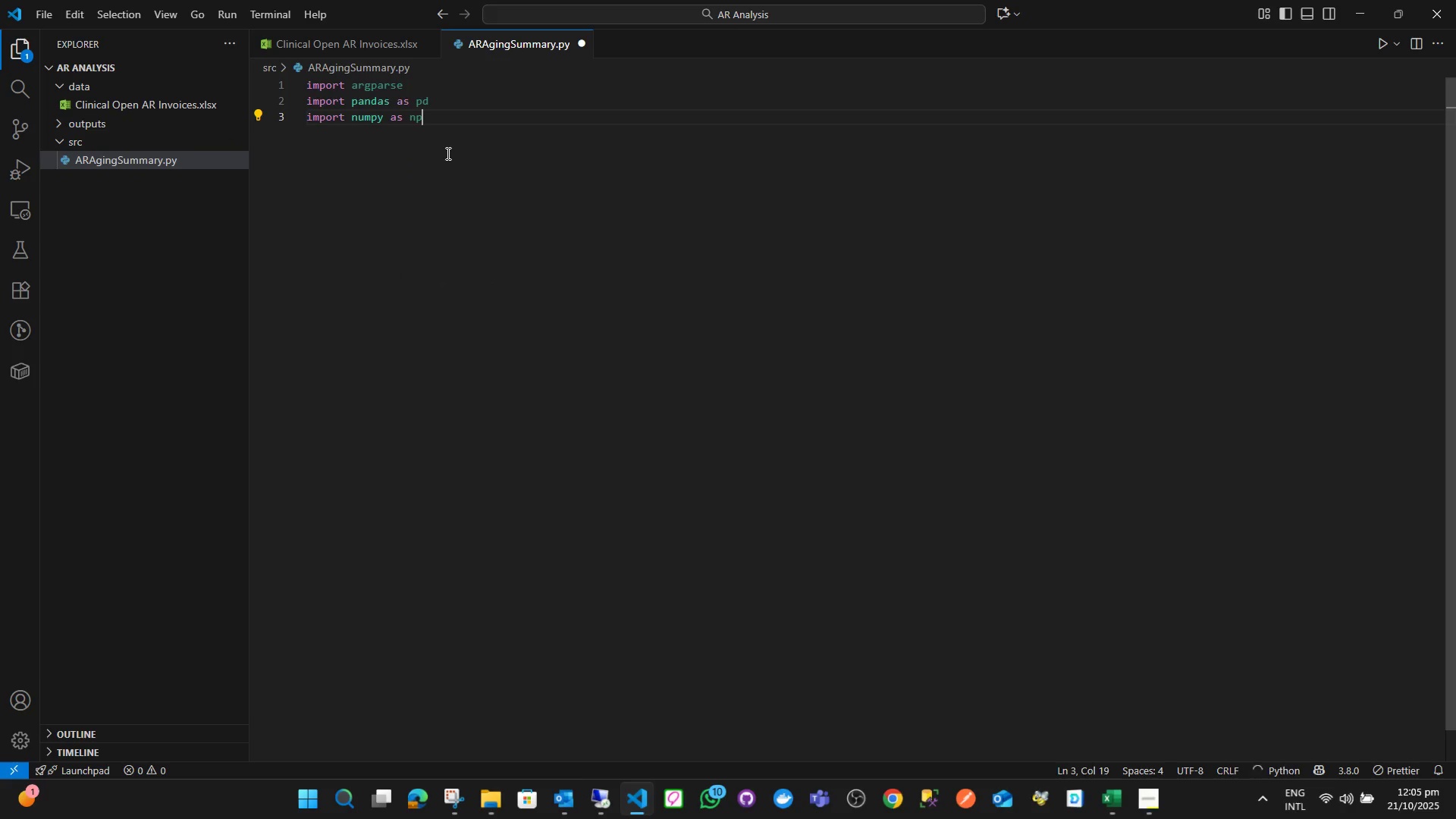 
key(Enter)
 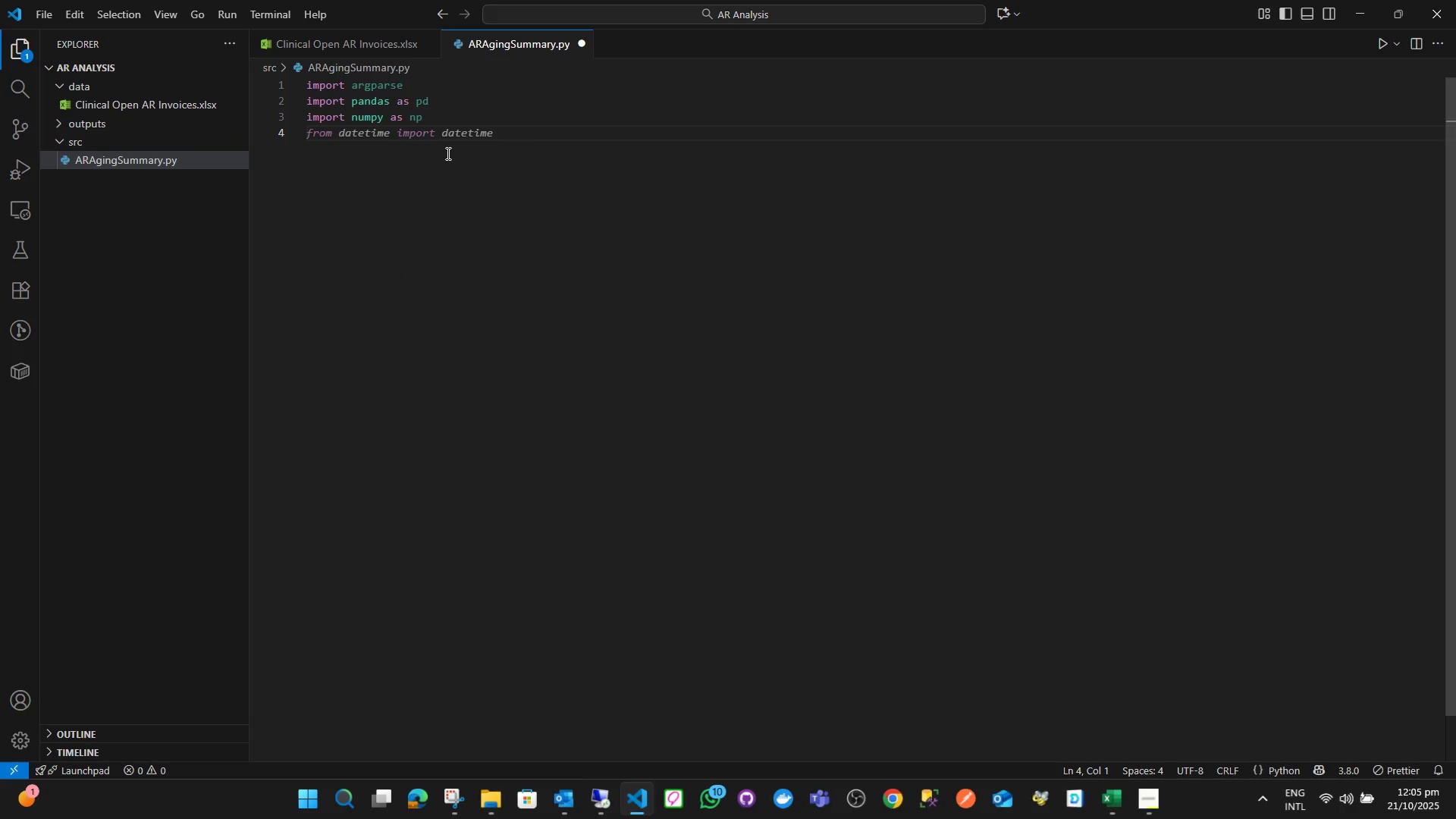 
type(from datetime impot)
key(Backspace)
type(rt datetime)
 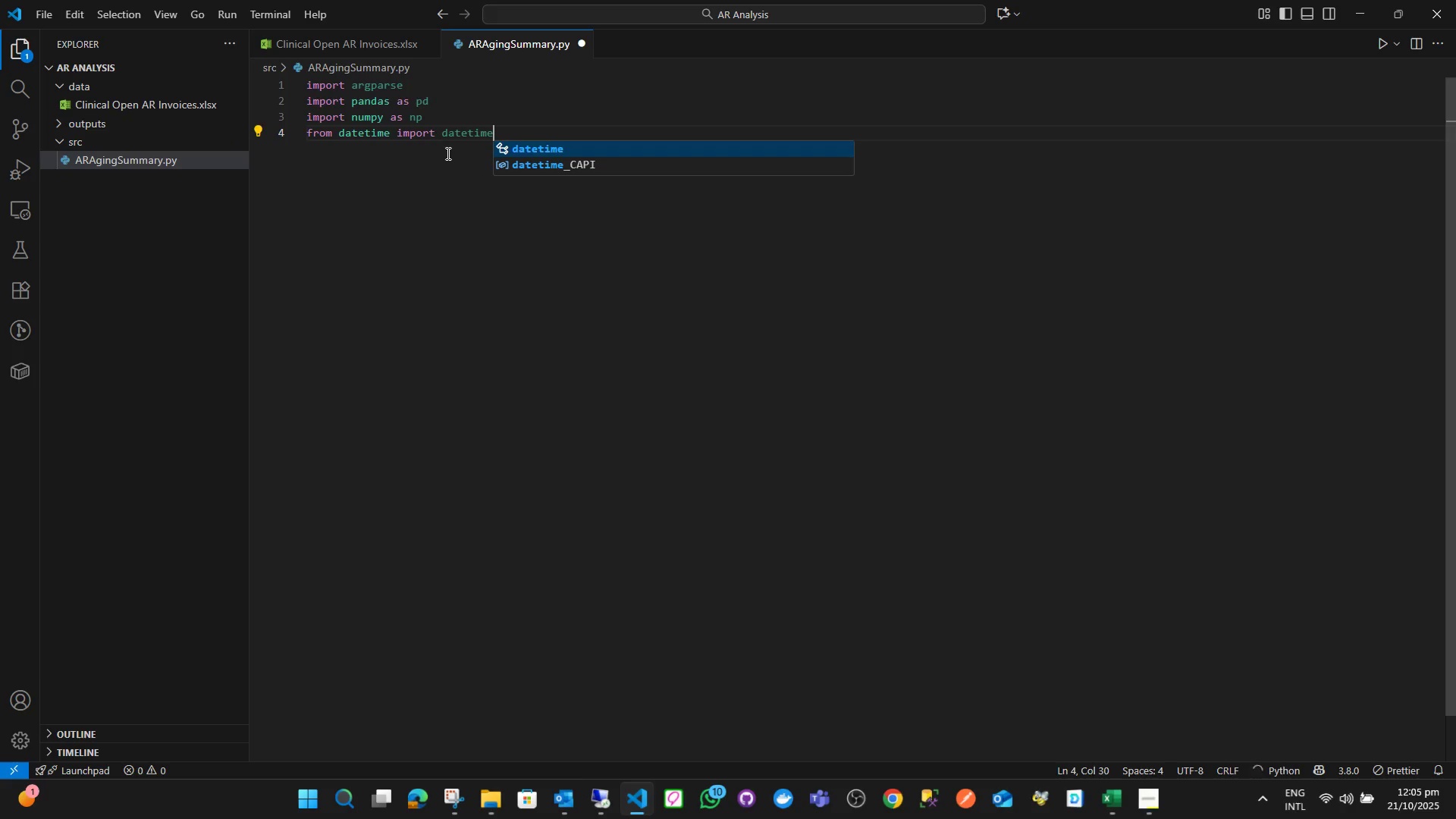 
key(Enter)
 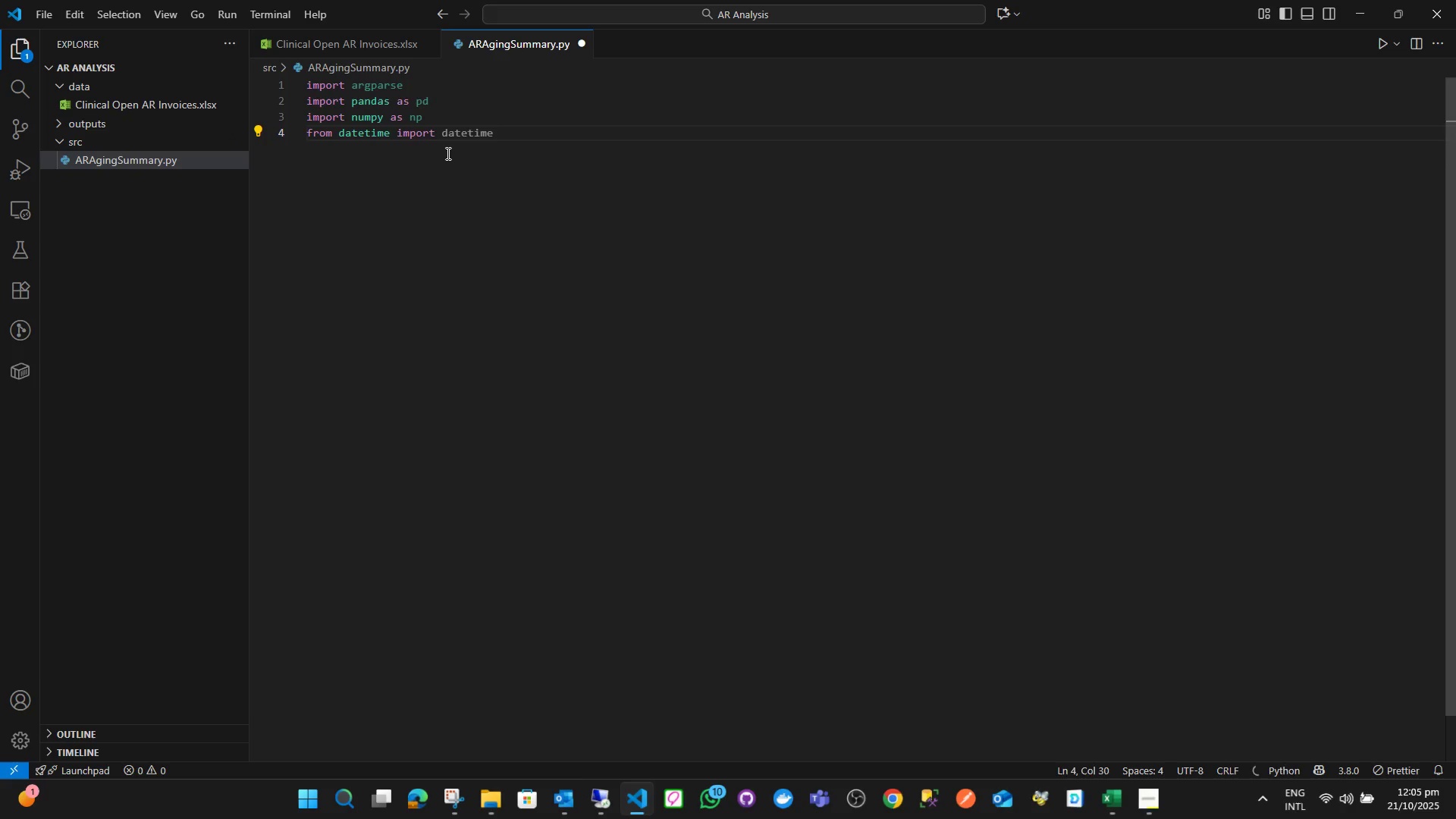 
key(Enter)
 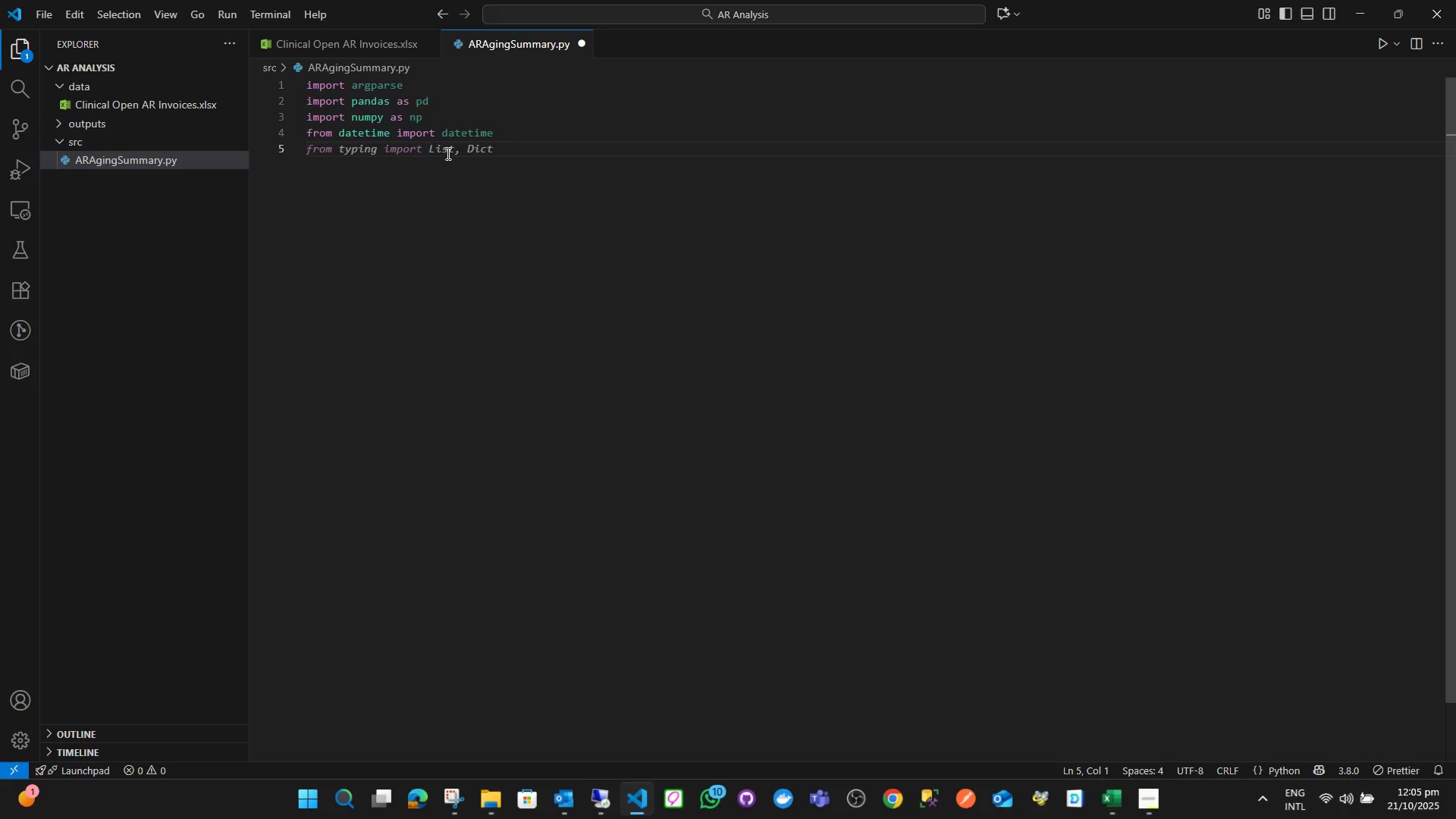 
type(import mat)
 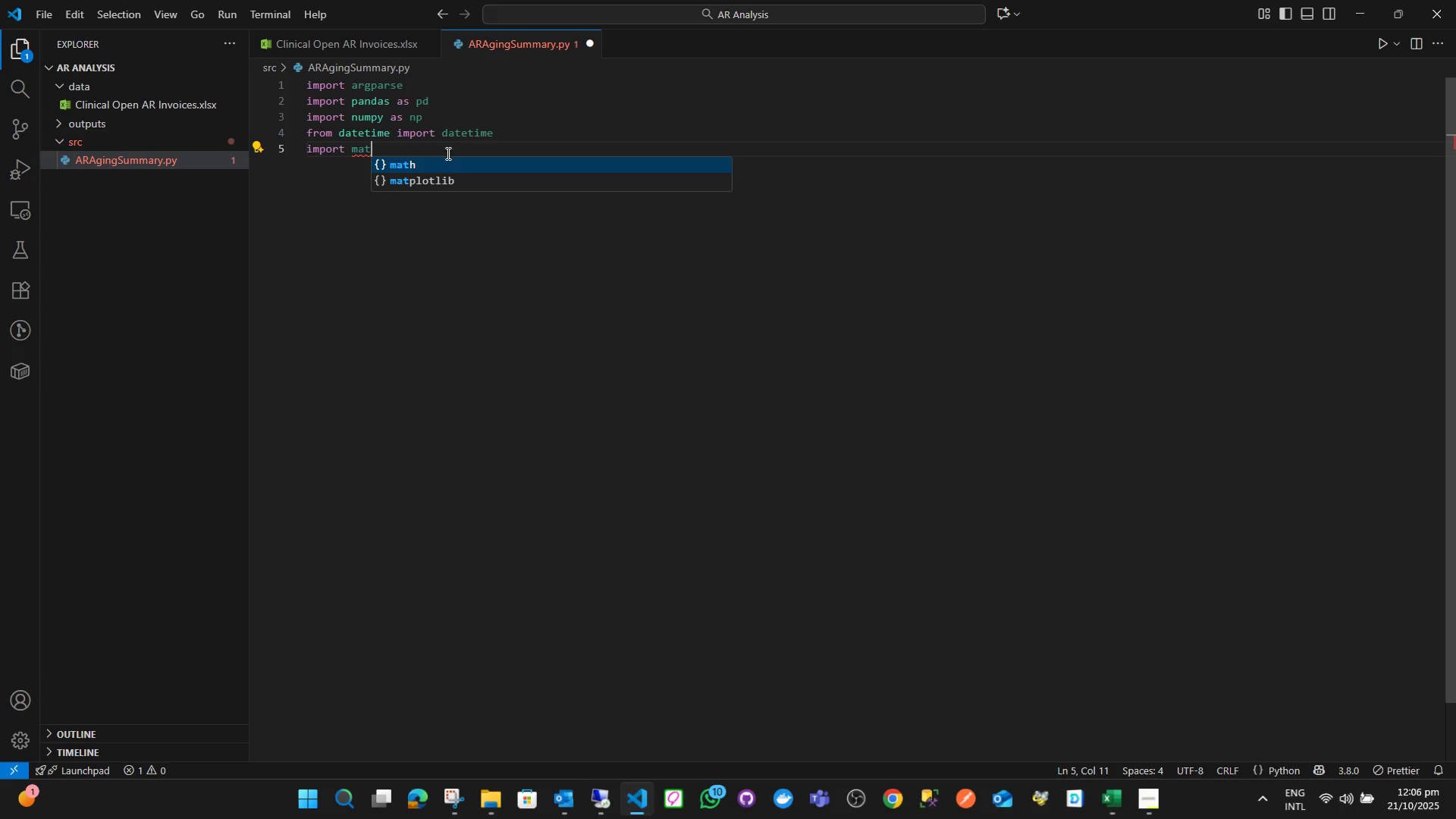 
key(ArrowDown)
 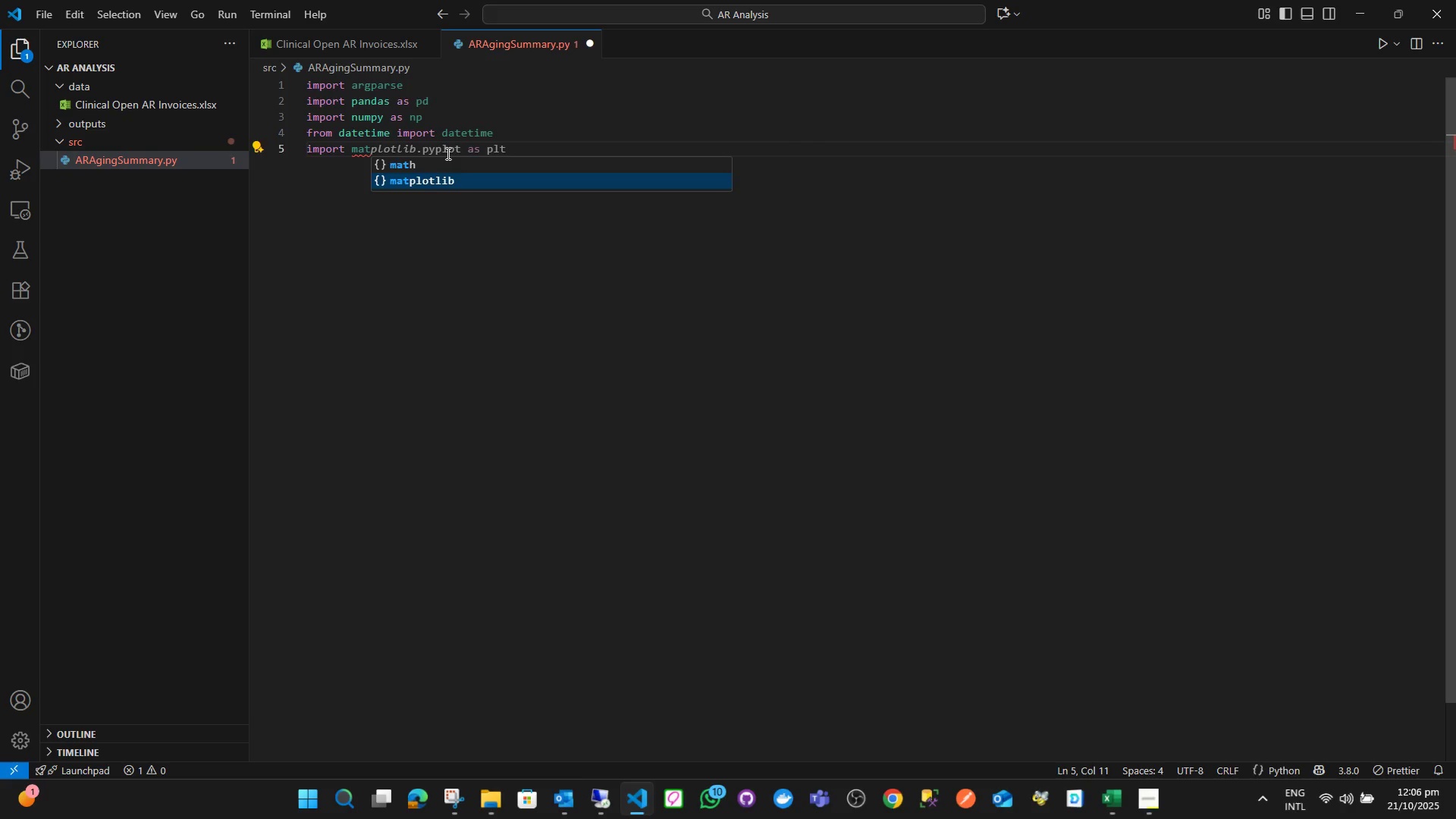 
key(Enter)
 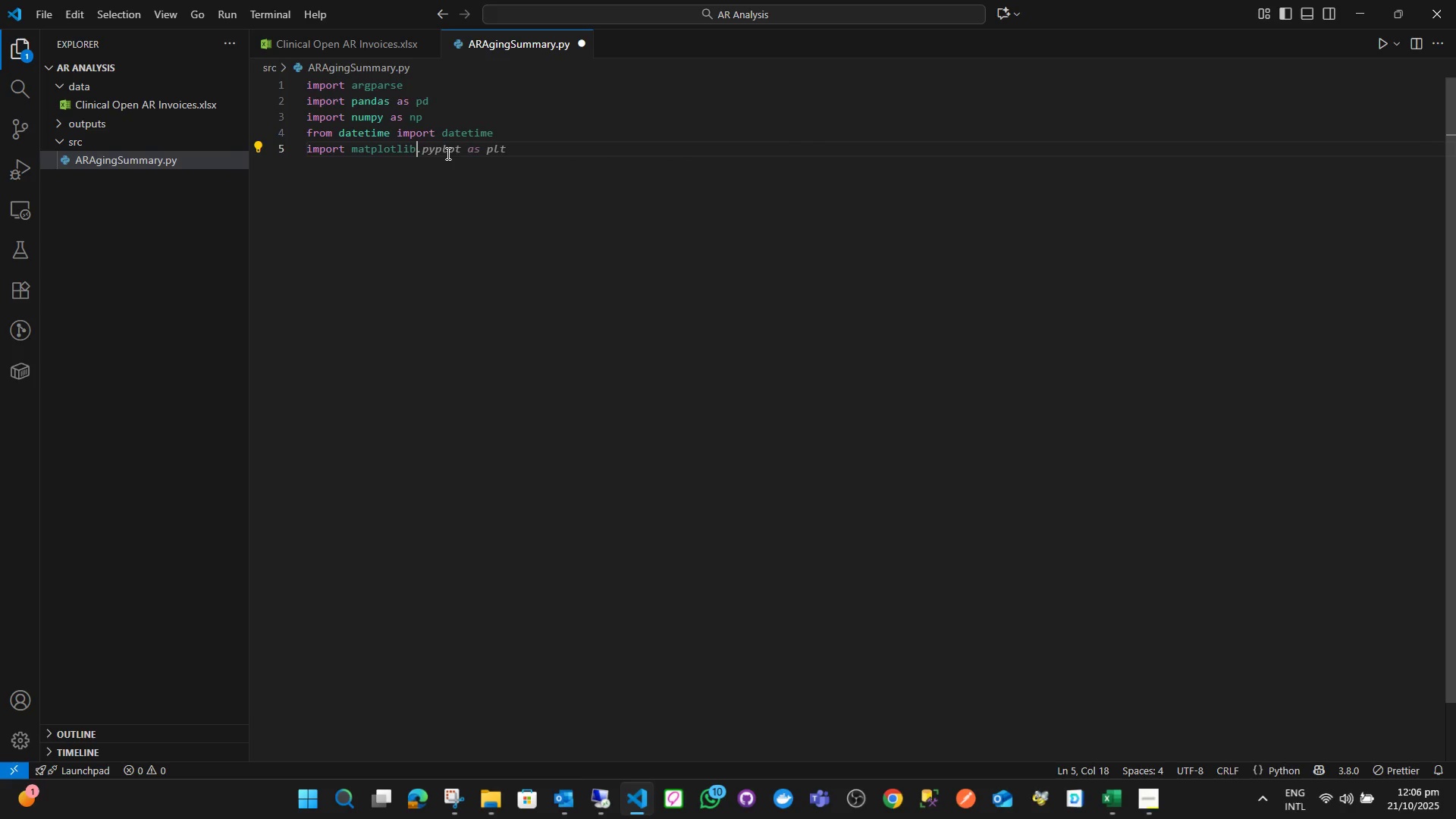 
type(f)
key(Backspace)
type(.py)
 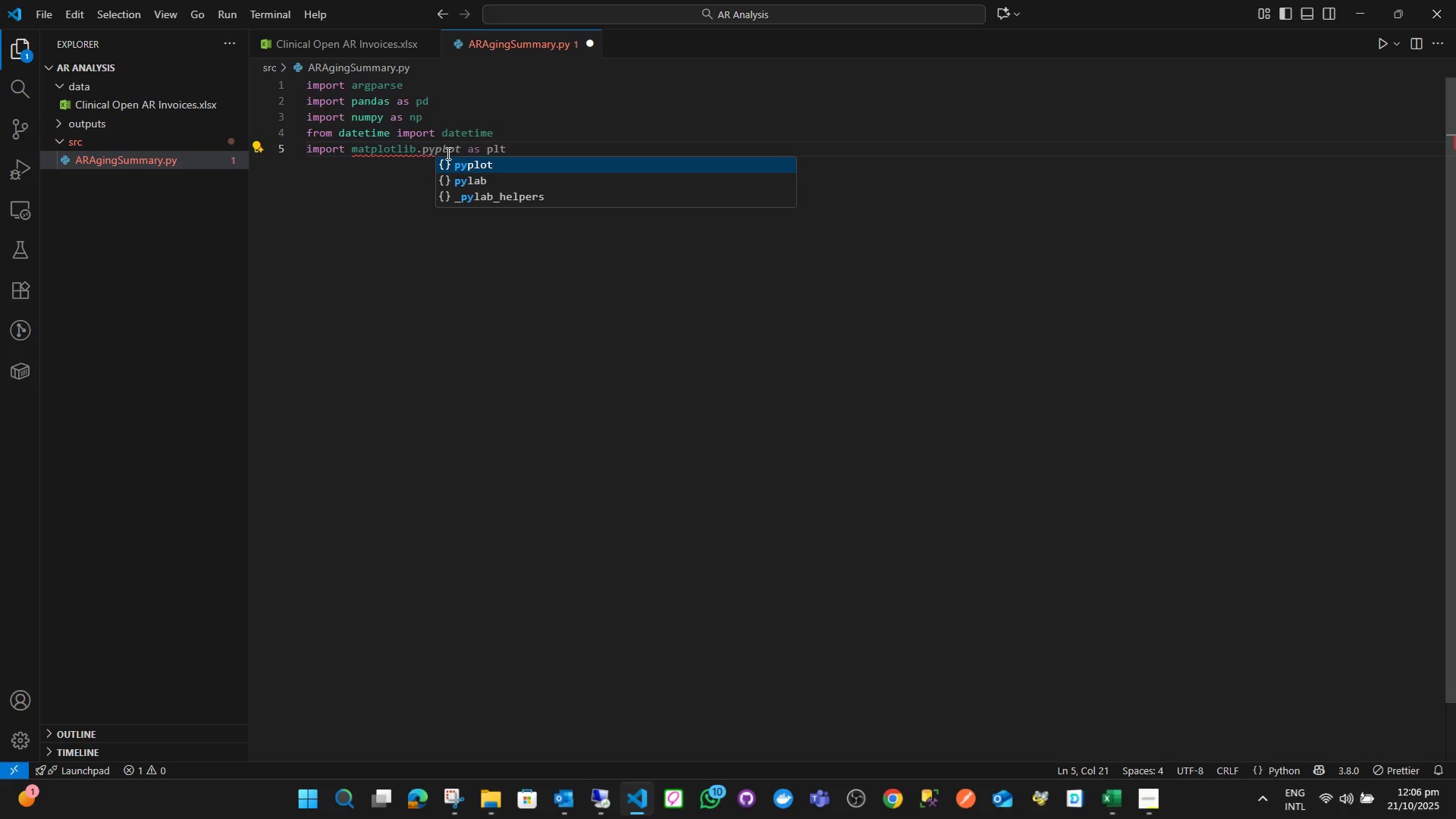 
key(Enter)
 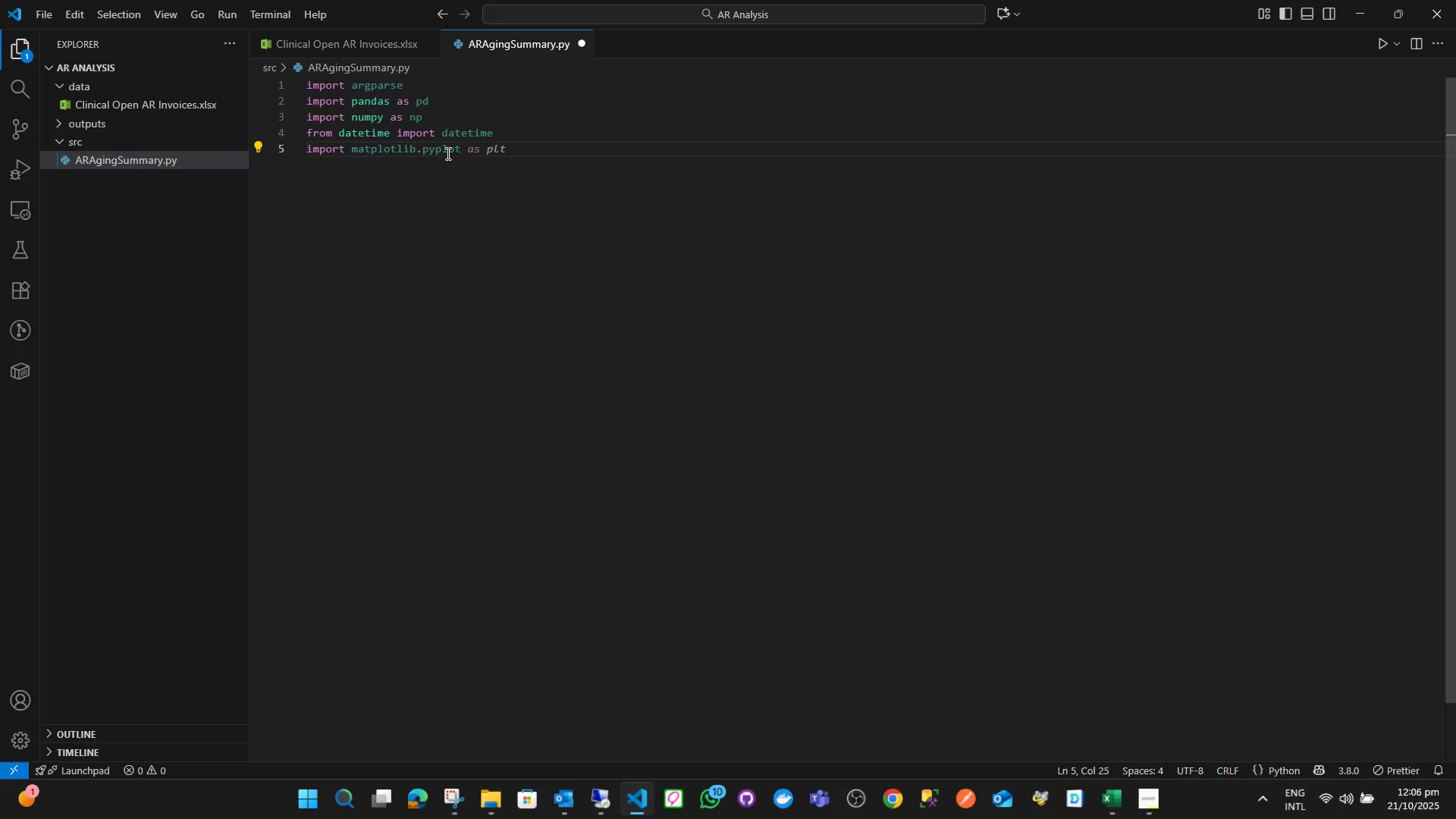 
type( as plt)
 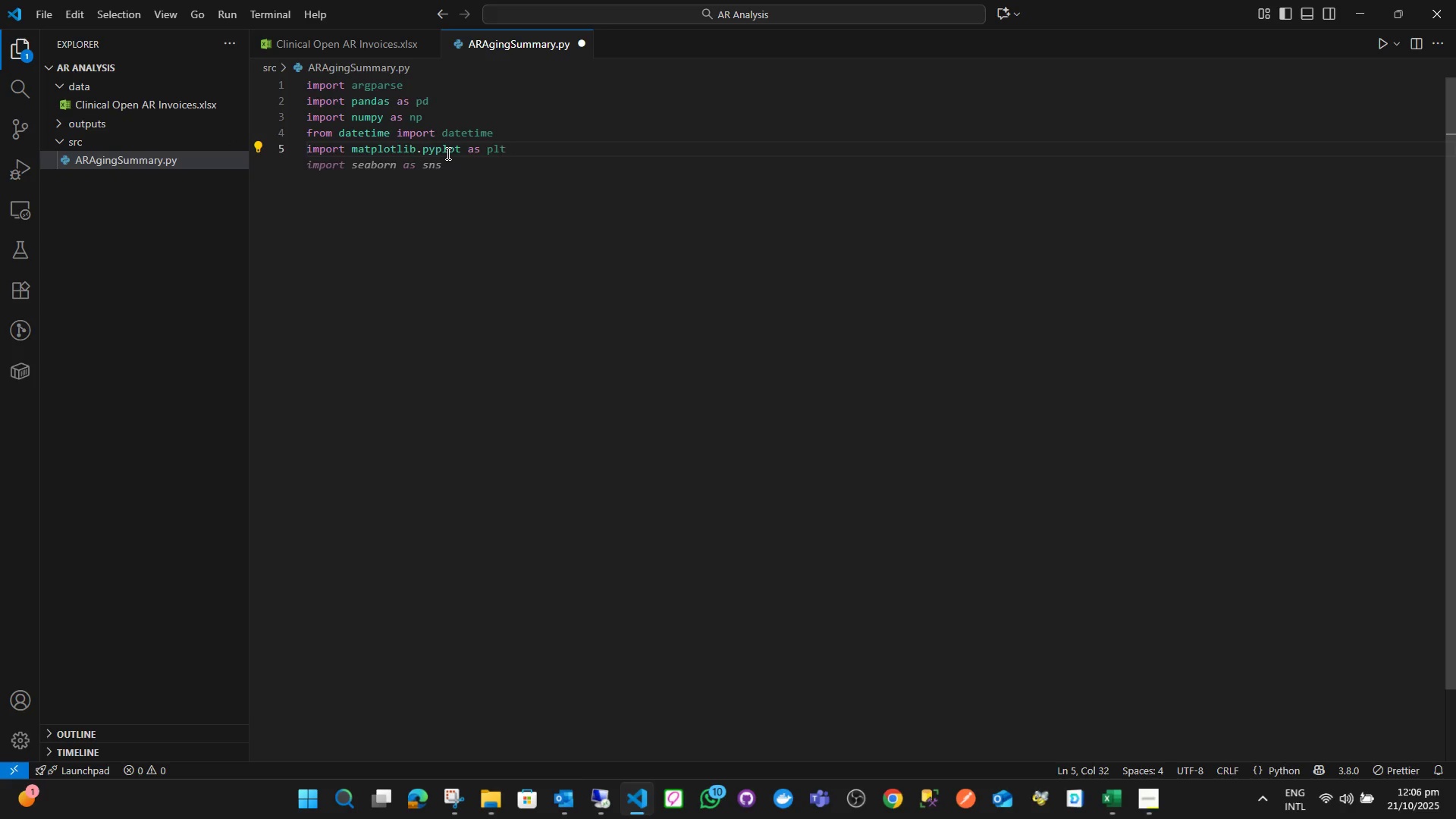 
key(Enter)
 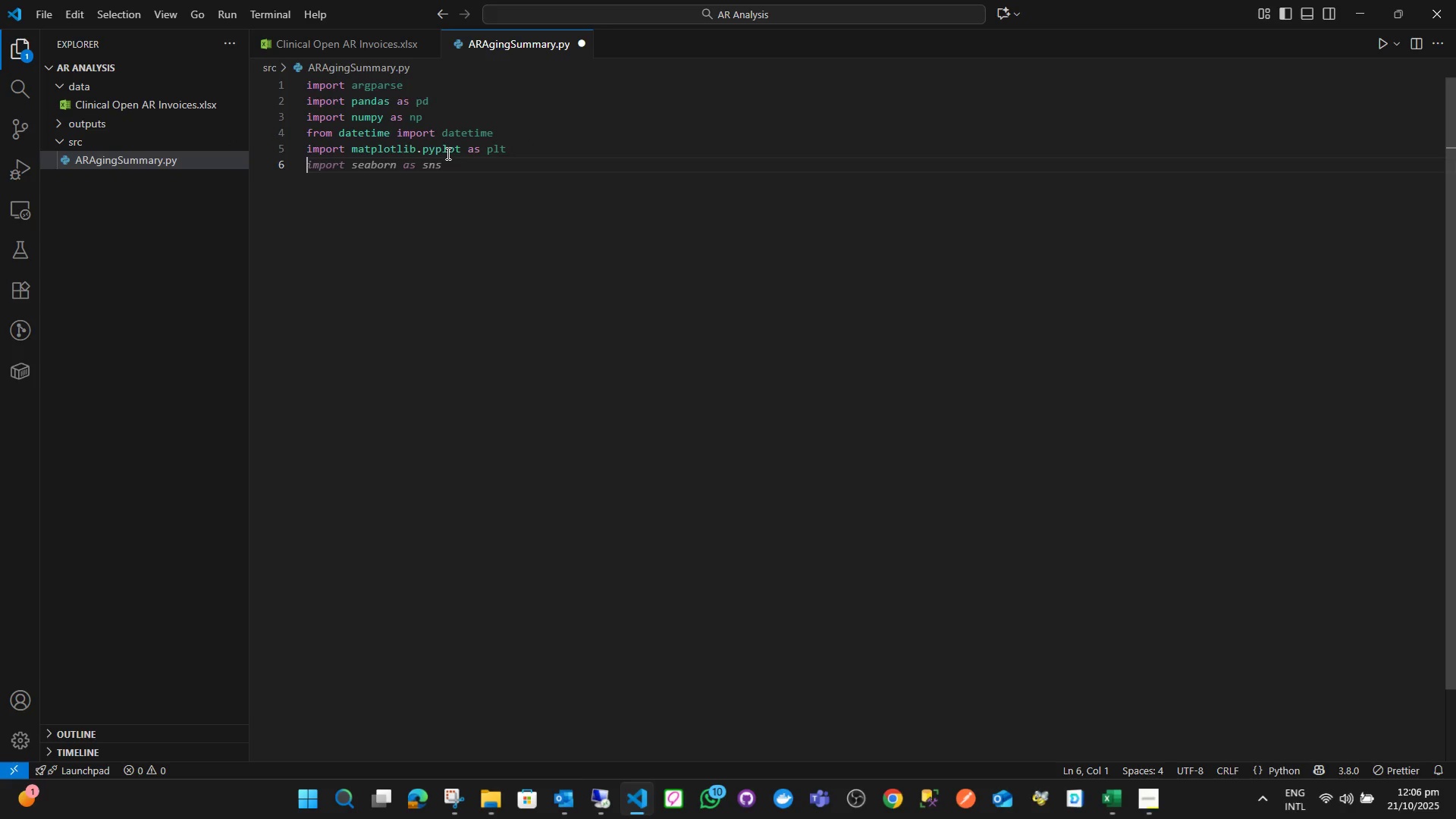 
wait(8.12)
 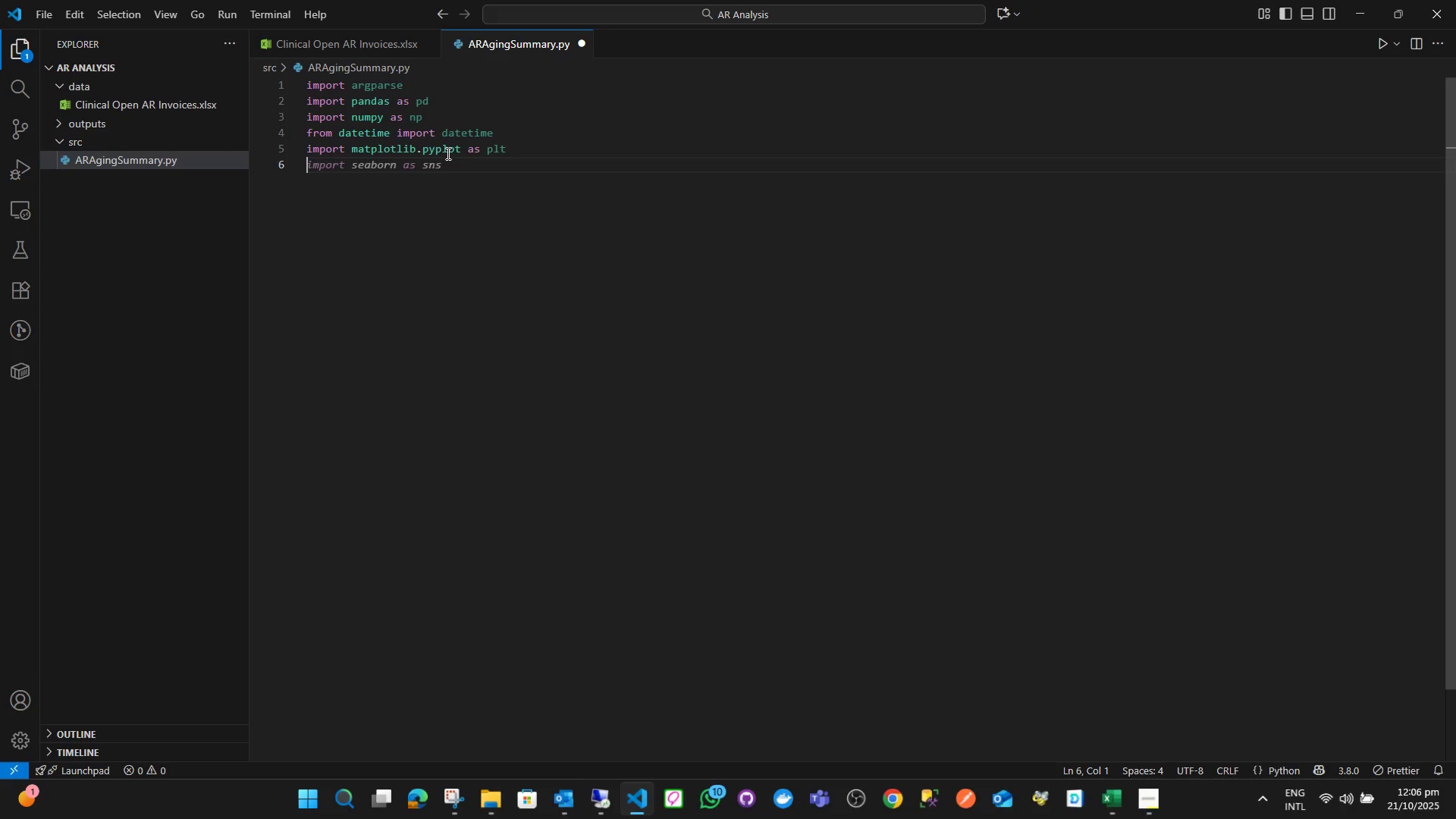 
type(from mat)
 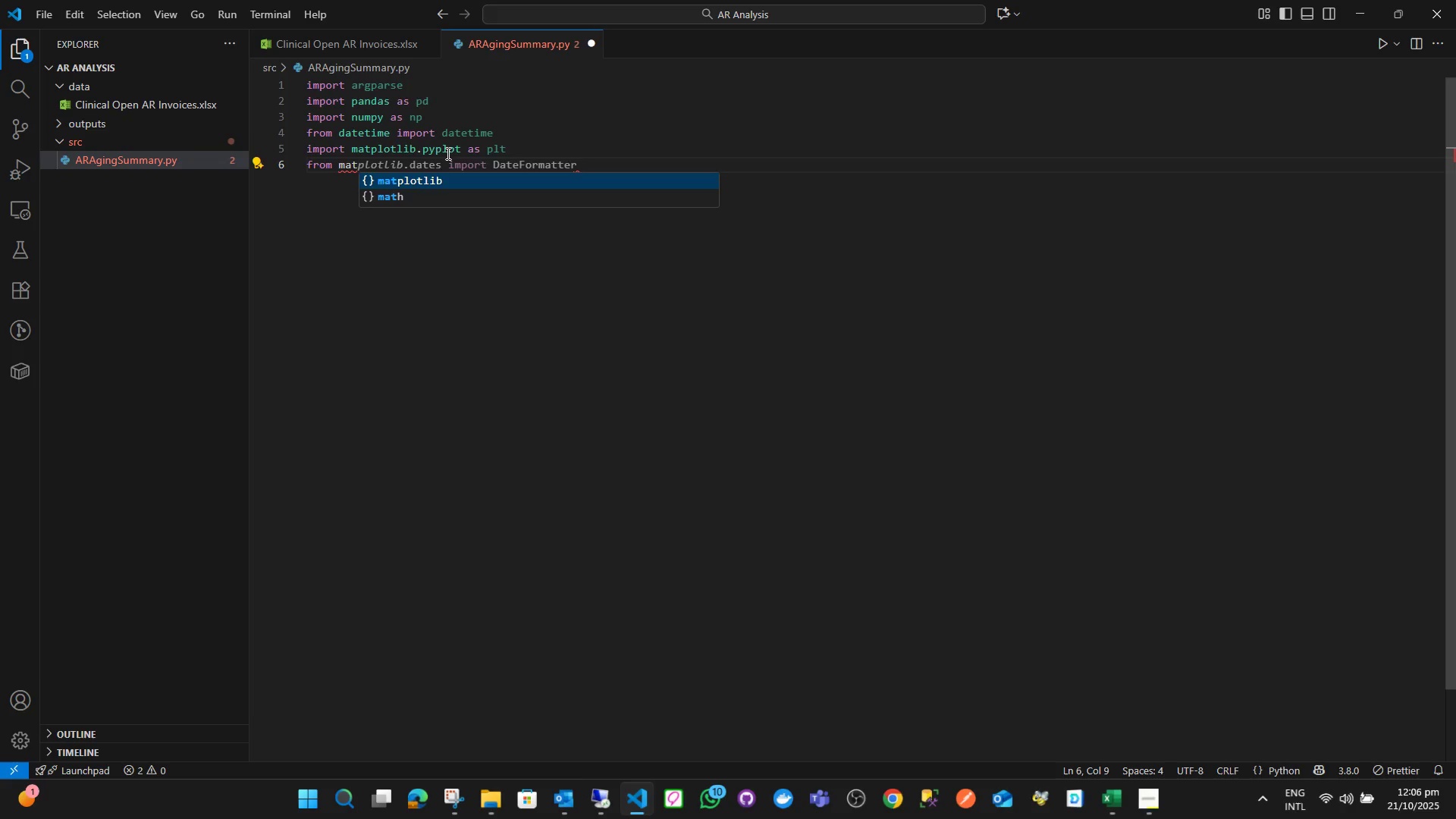 
key(Enter)
 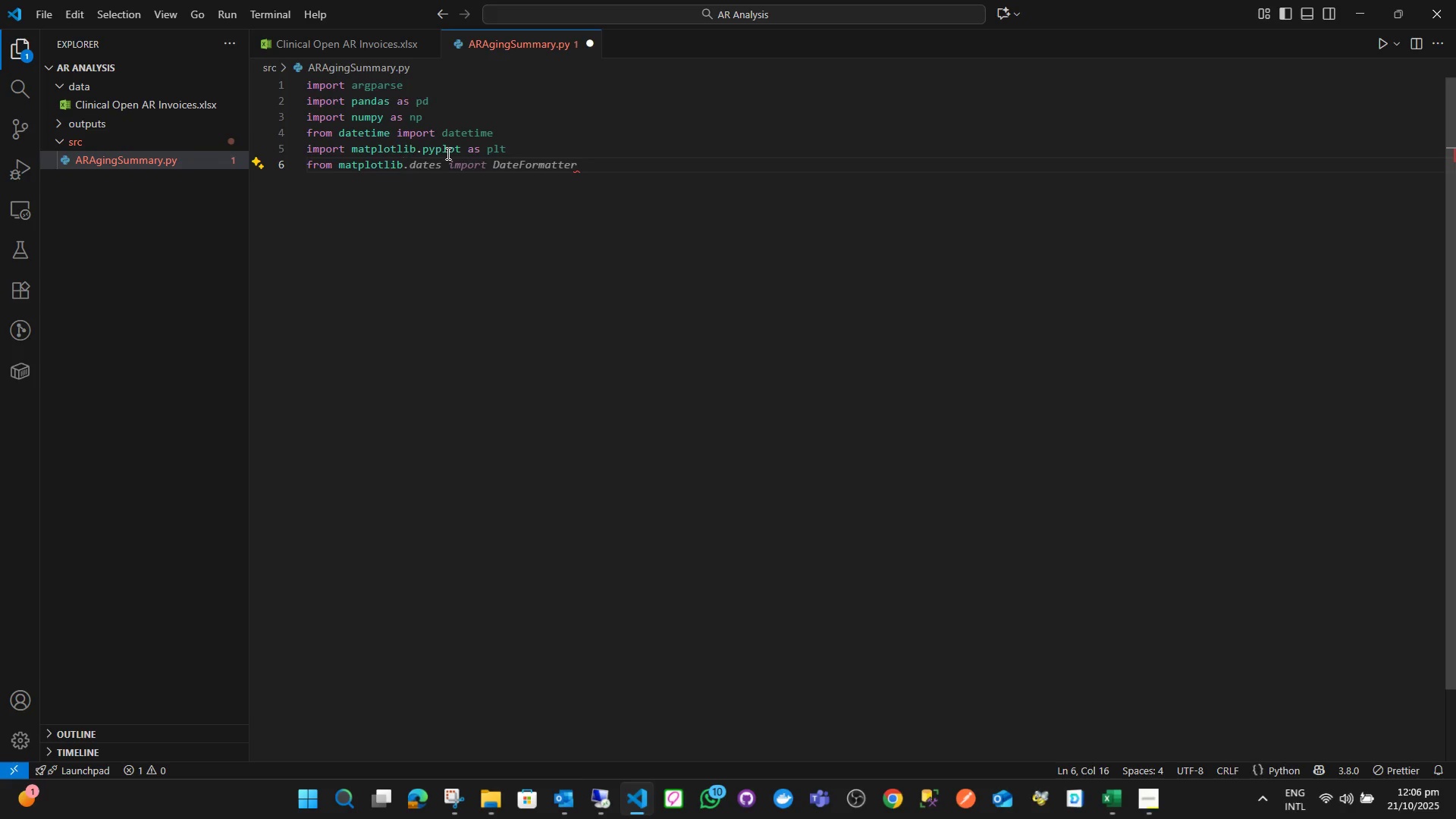 
type(.back)
 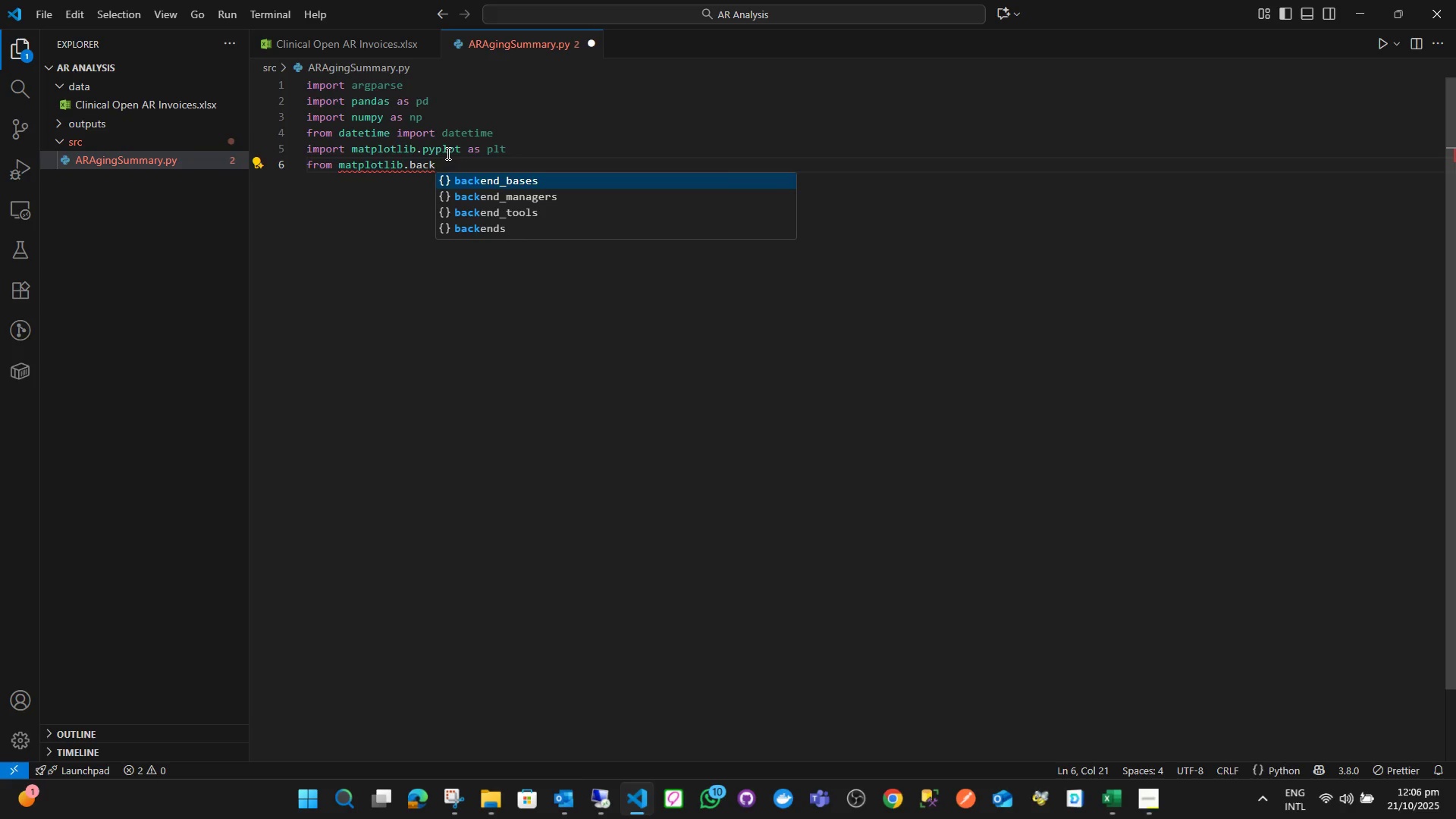 
key(ArrowDown)
 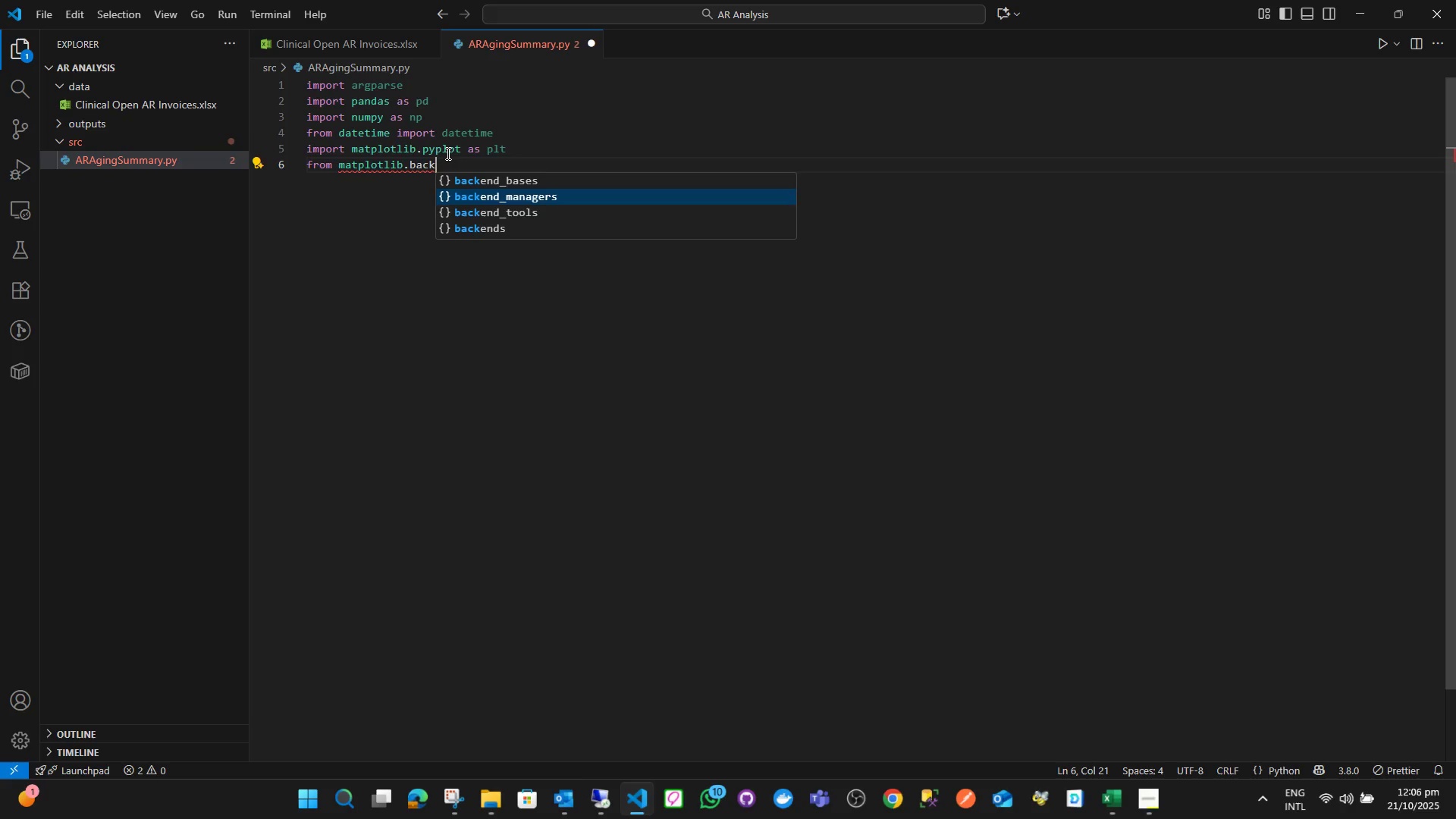 
key(ArrowDown)
 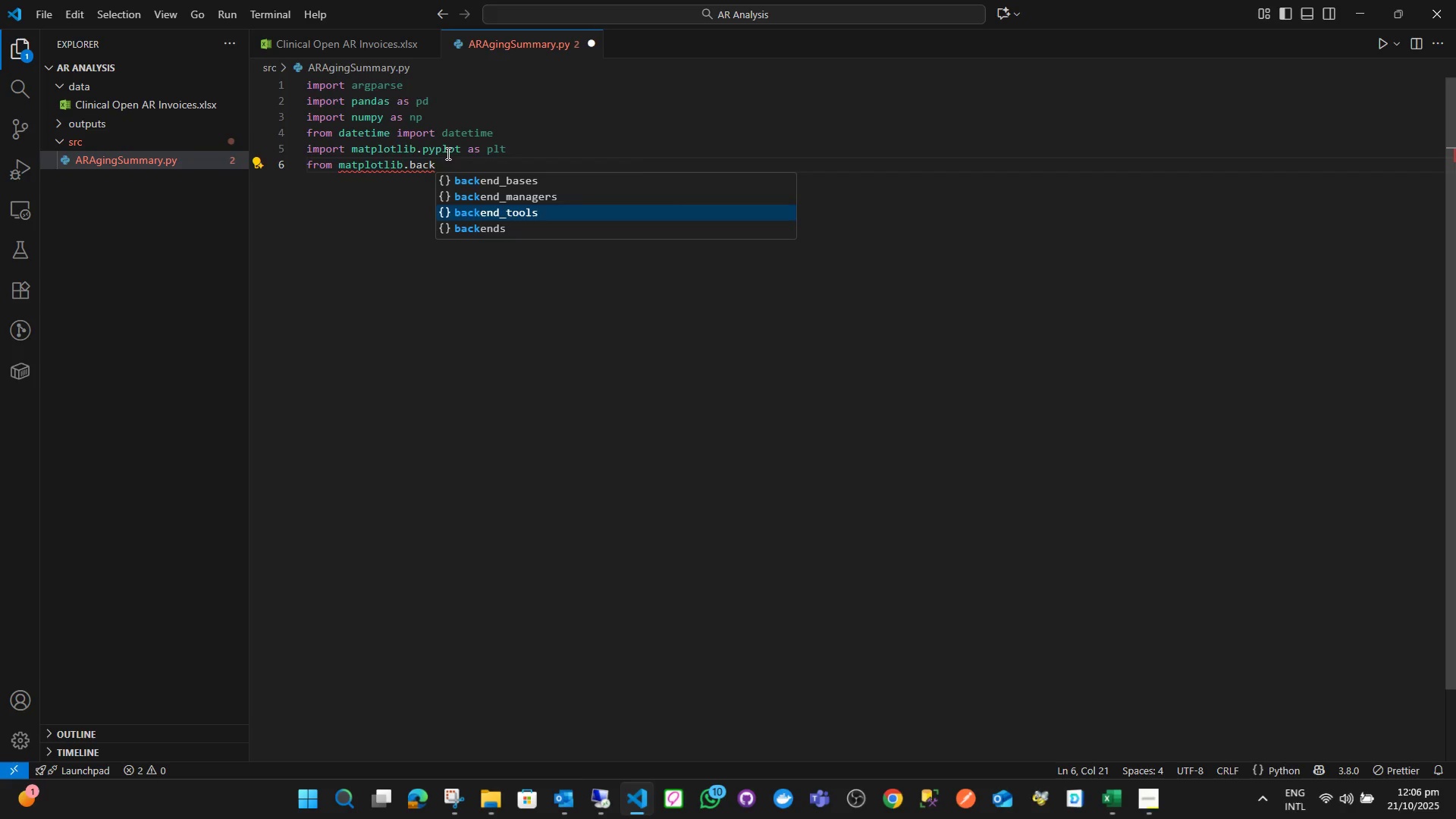 
key(ArrowDown)
 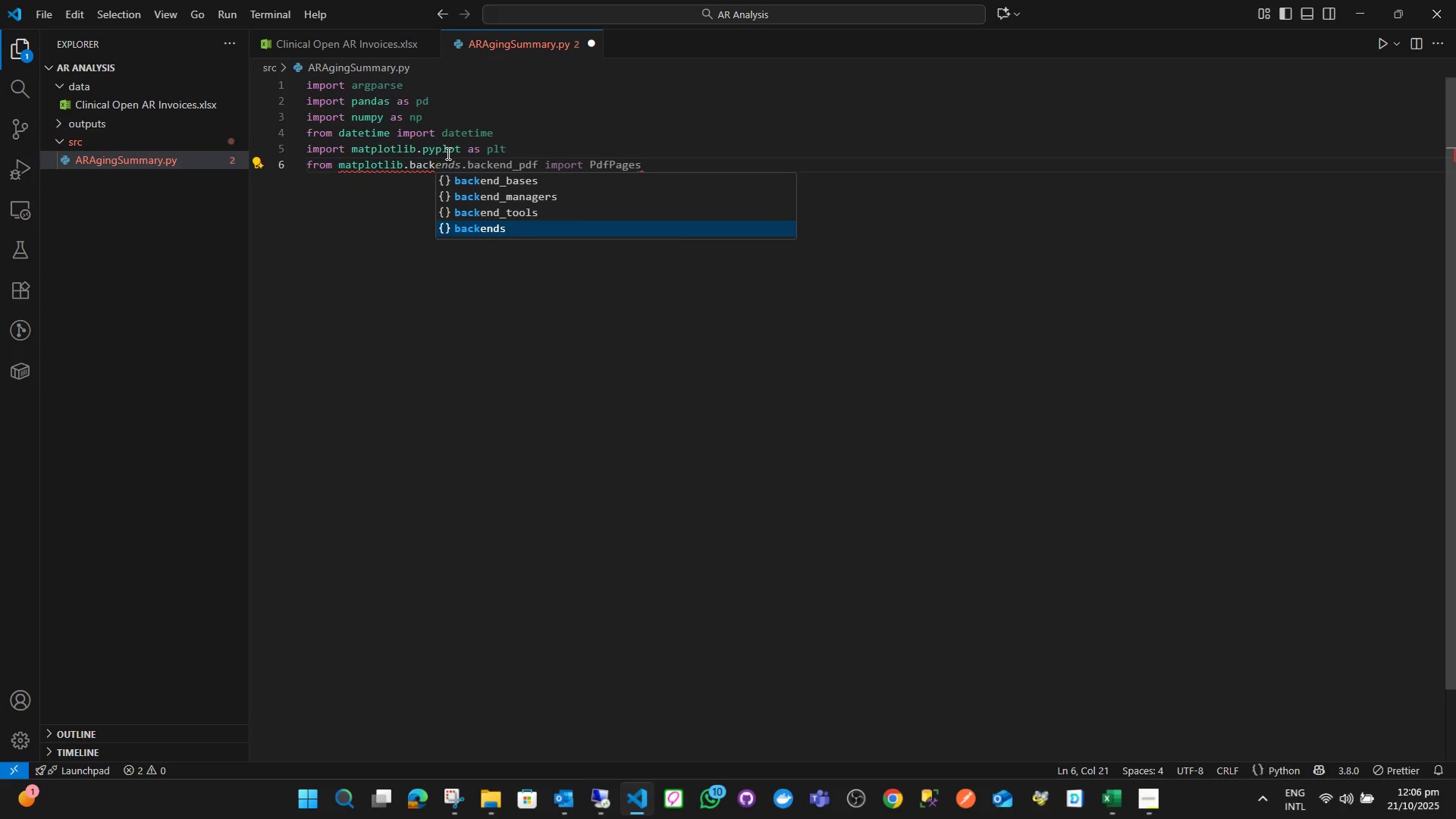 
key(Enter)
 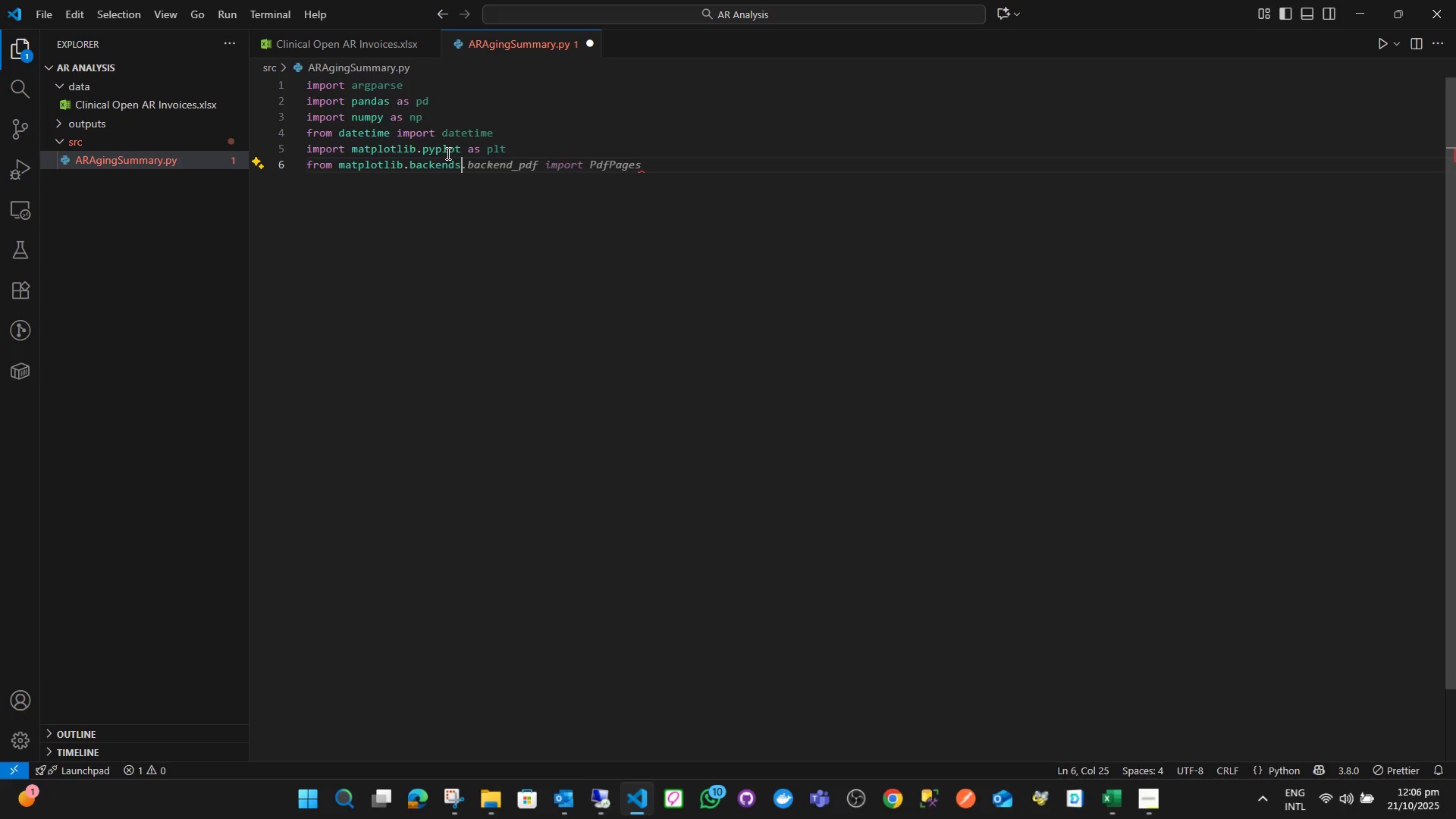 
type(.bac)
 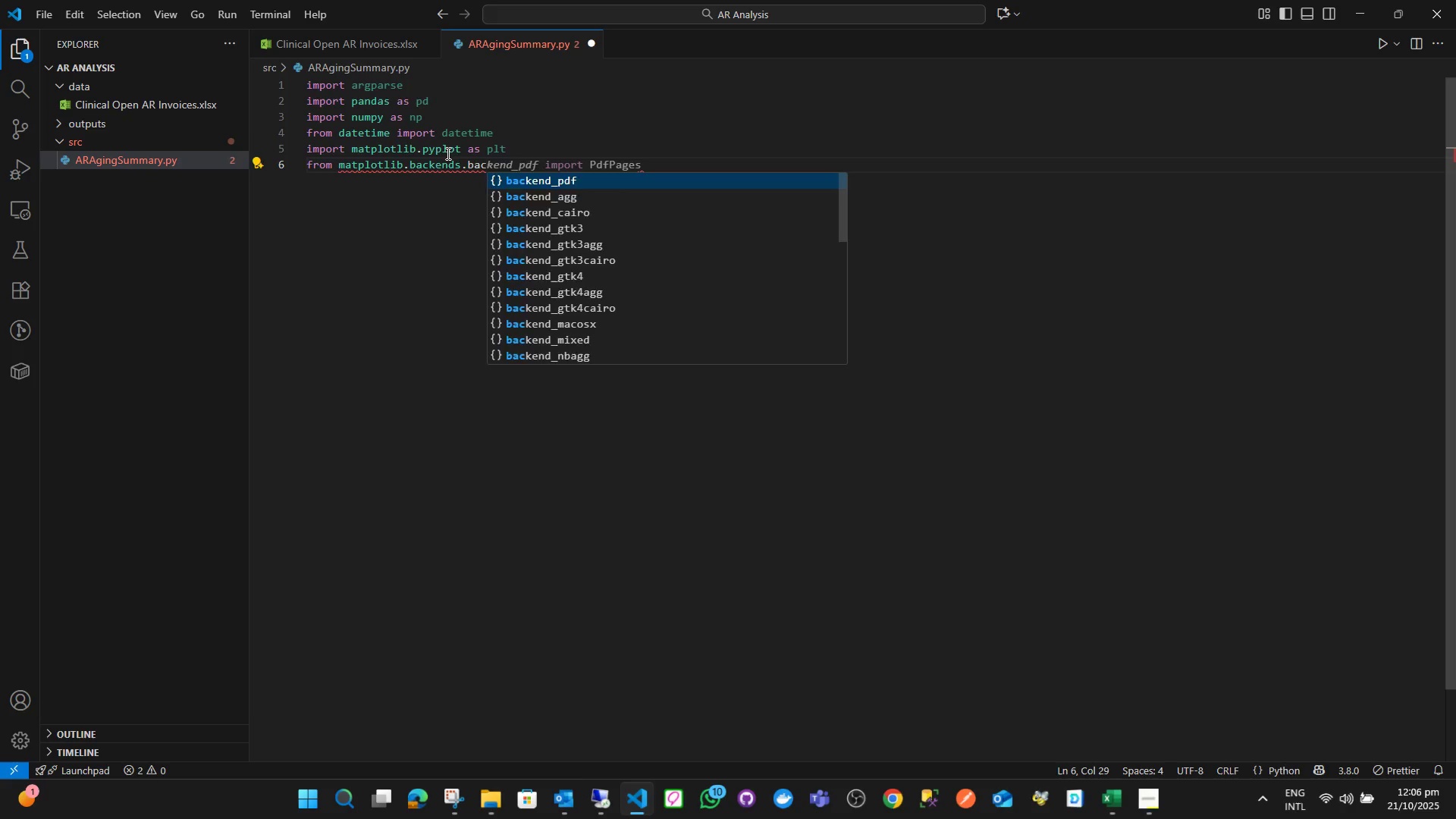 
key(Enter)
 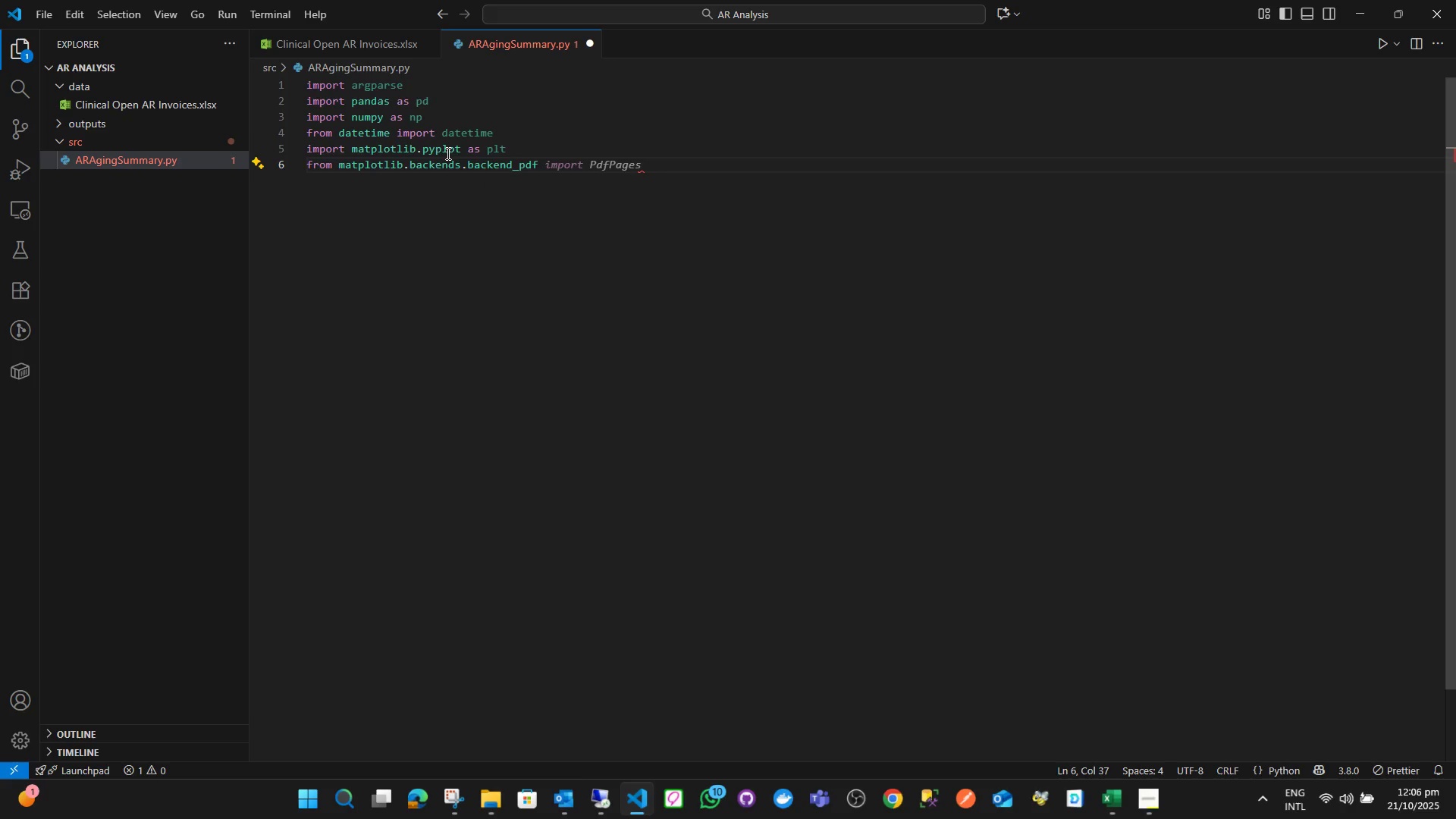 
type( import )
 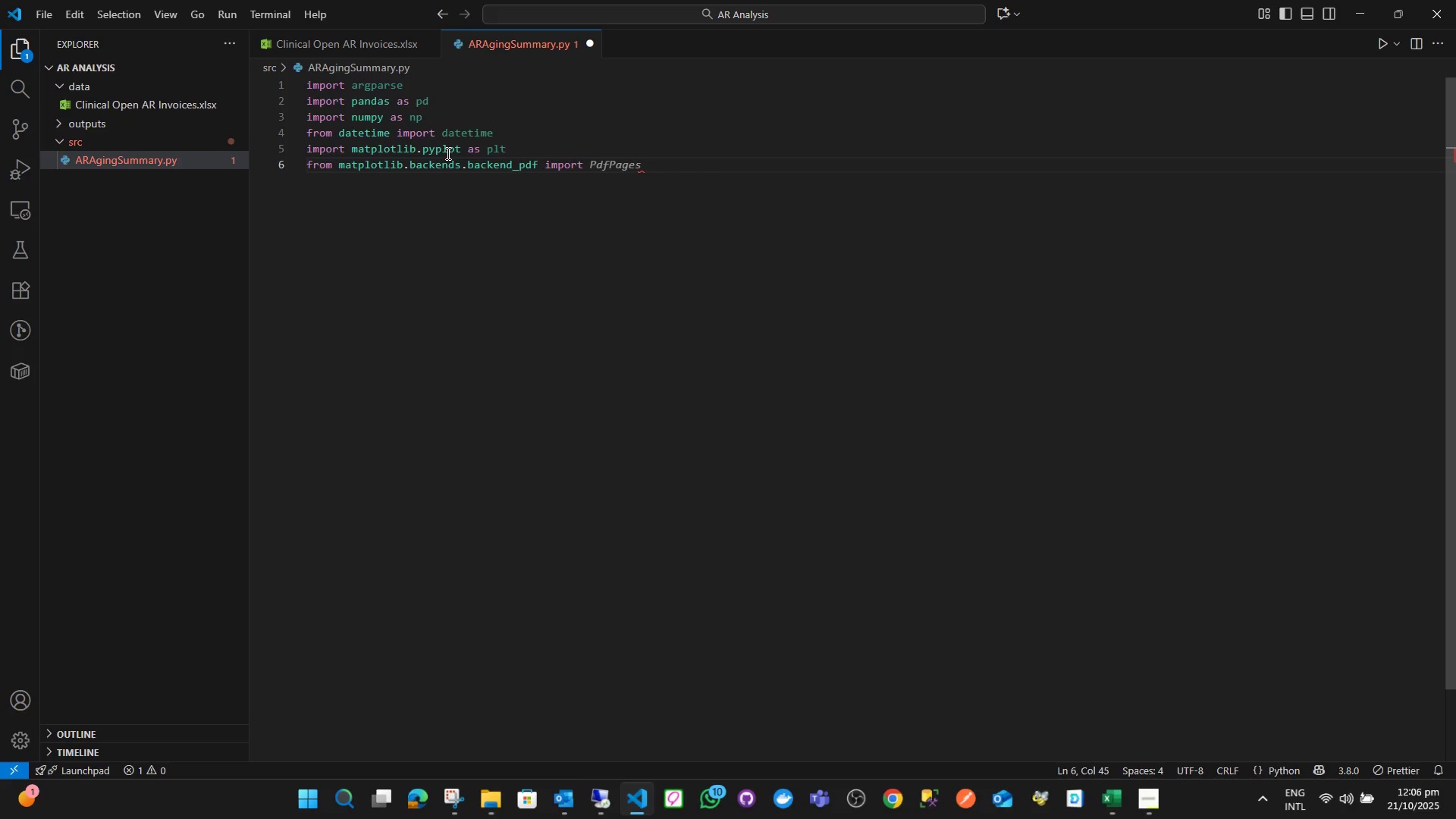 
type({d)
key(Backspace)
key(Backspace)
type(PdfP)
 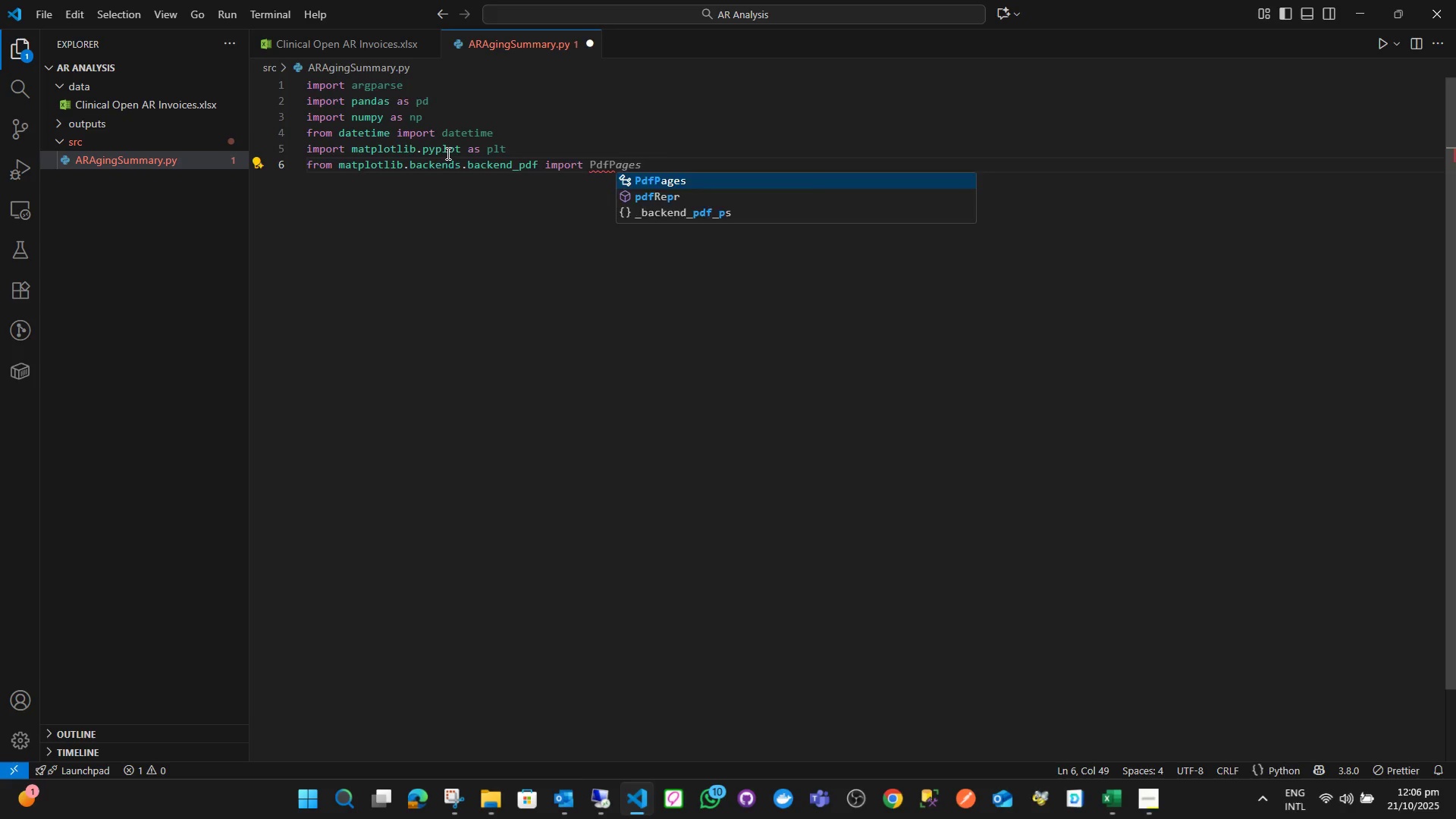 
 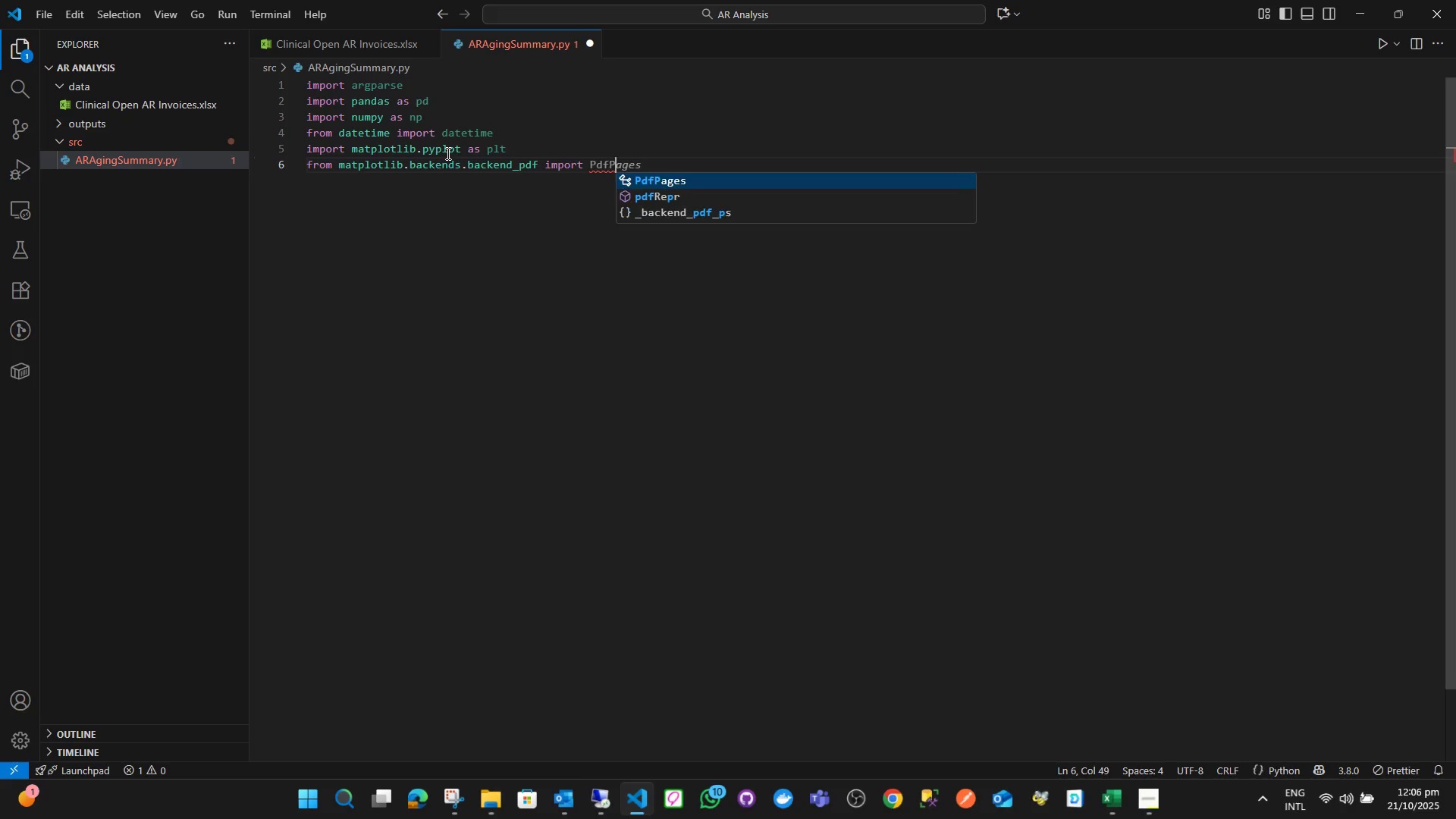 
key(Enter)
 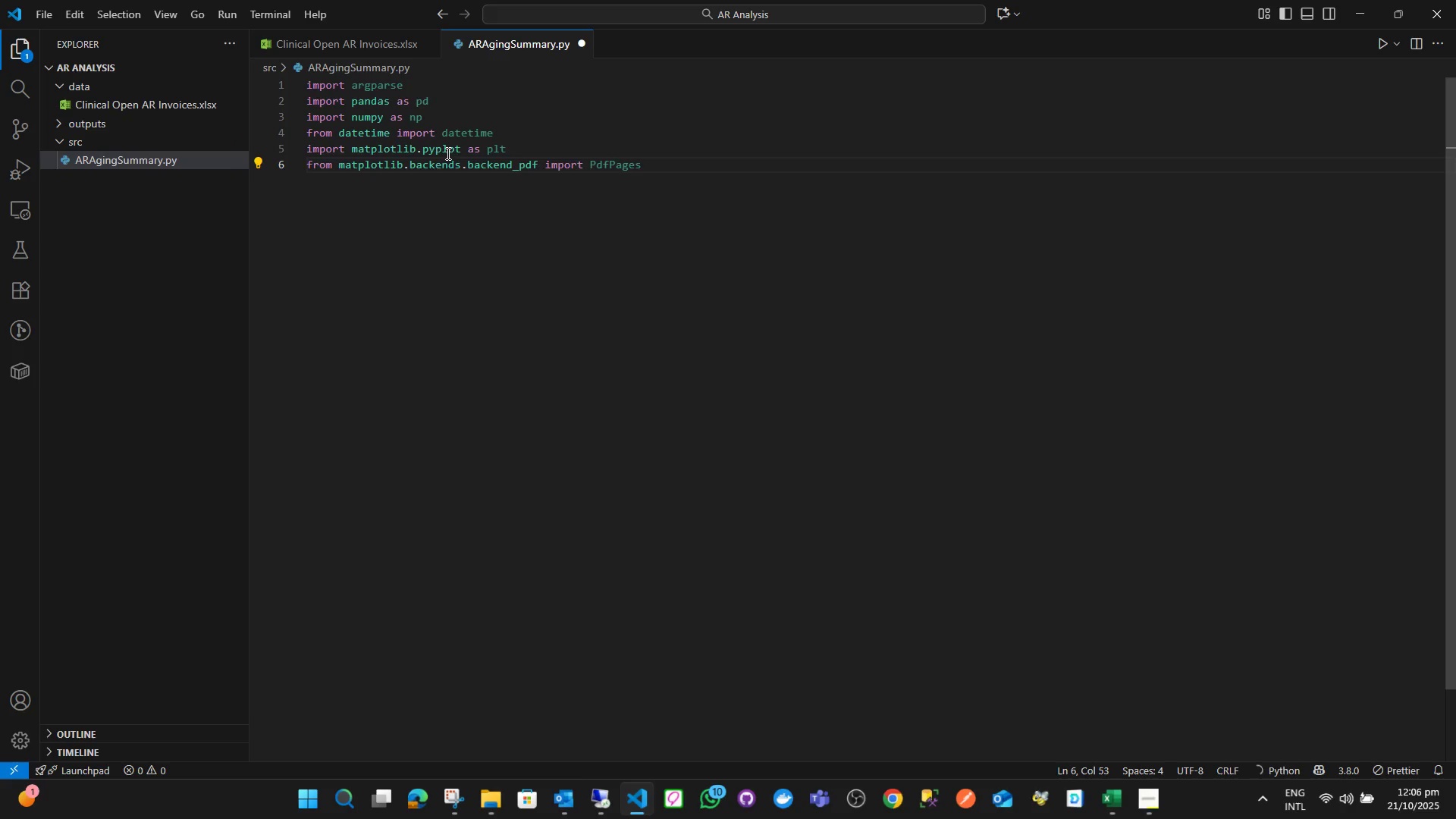 
key(Enter)
 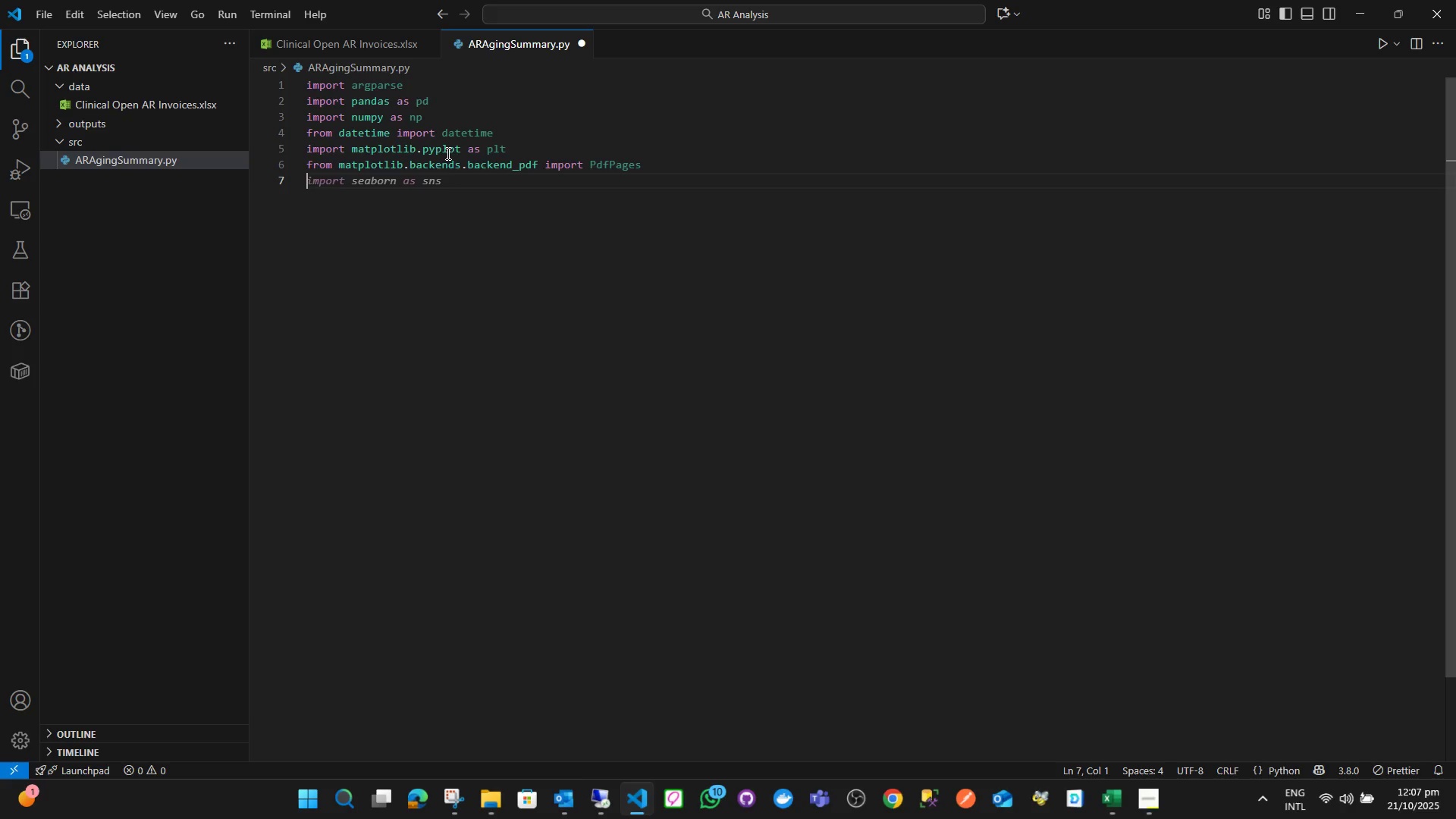 
wait(40.17)
 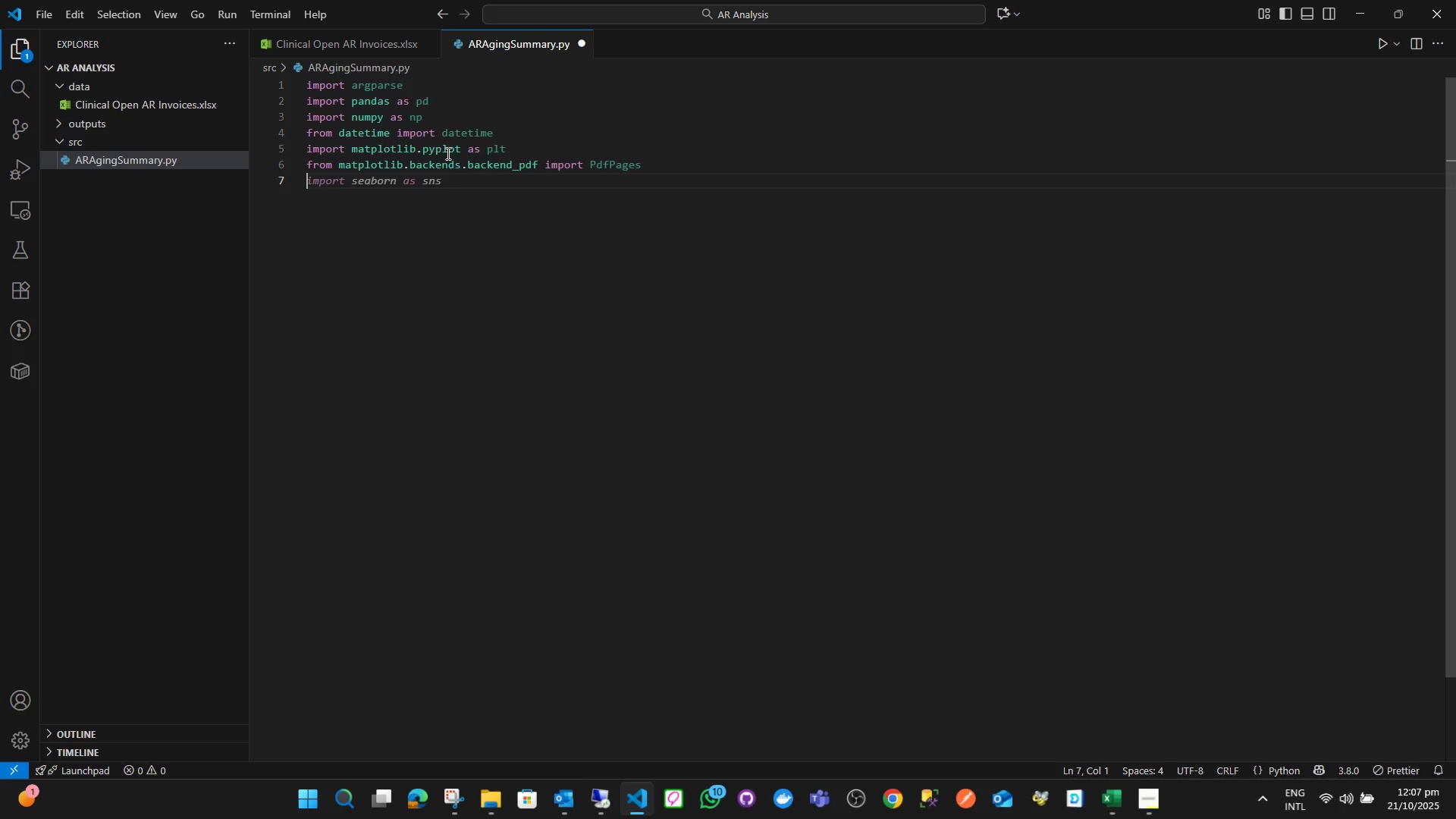 
key(Enter)
 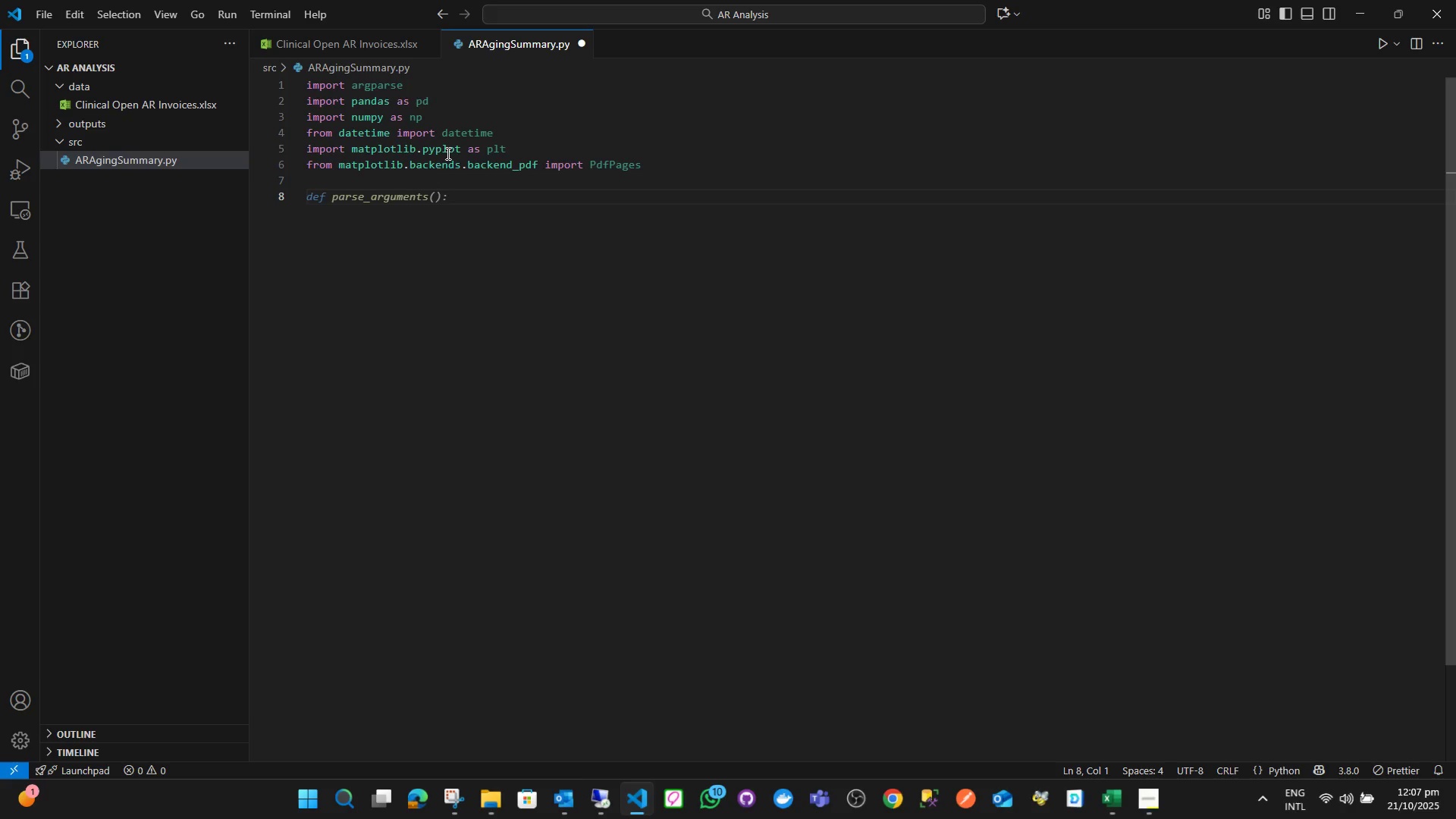 
type(def )
 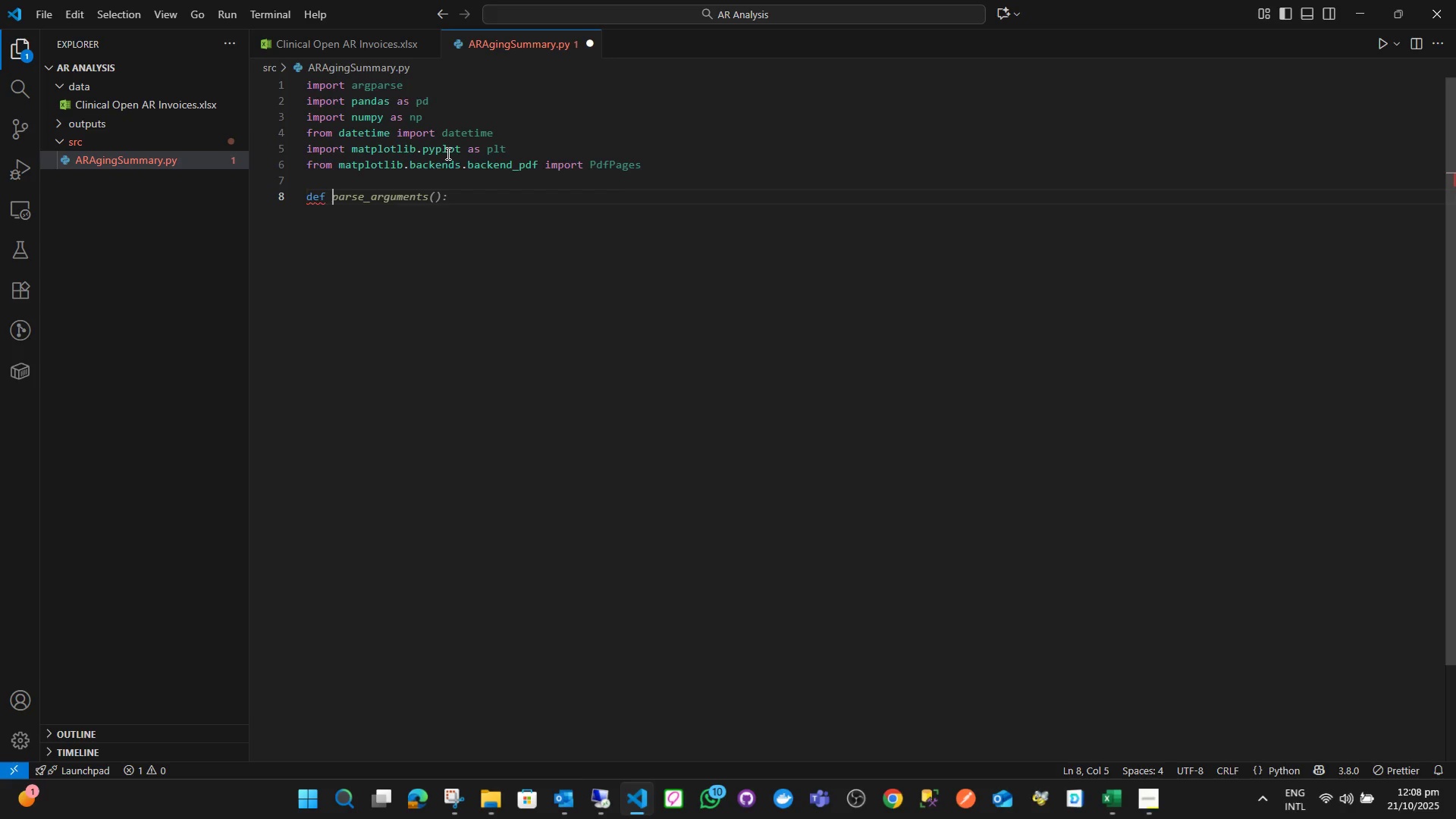 
wait(88.03)
 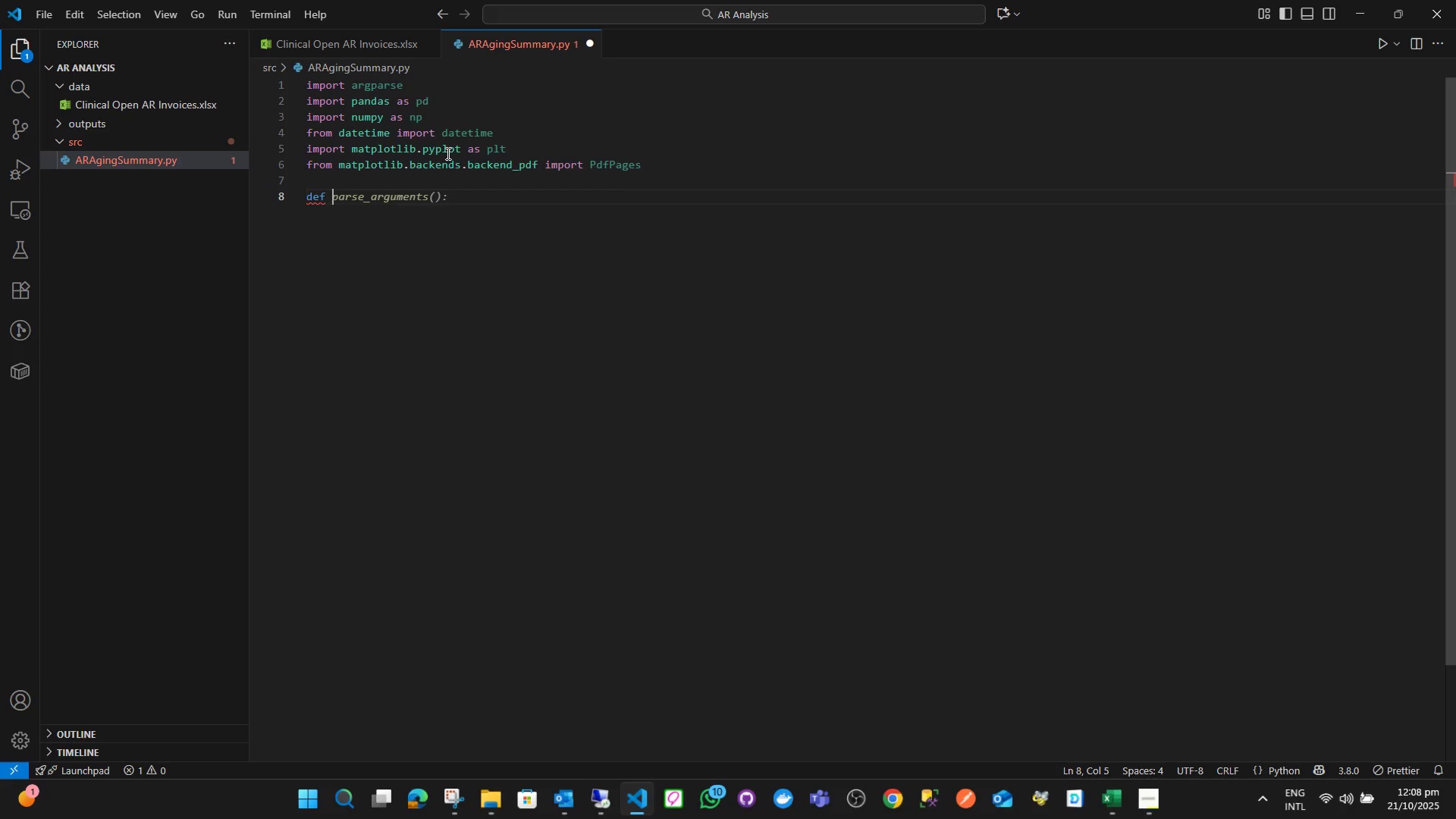 
left_click([398, 287])
 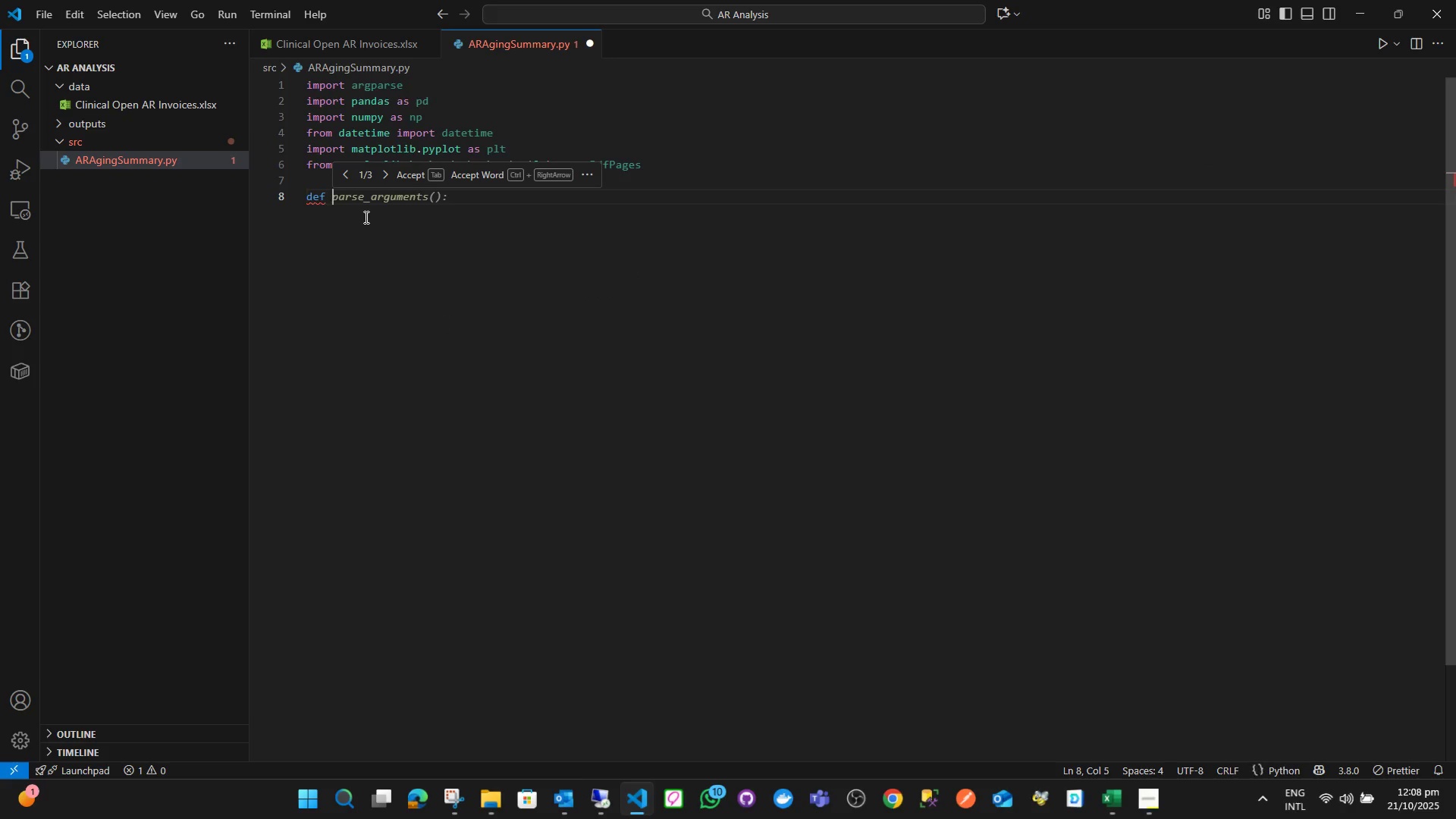 
type(build_report():)
 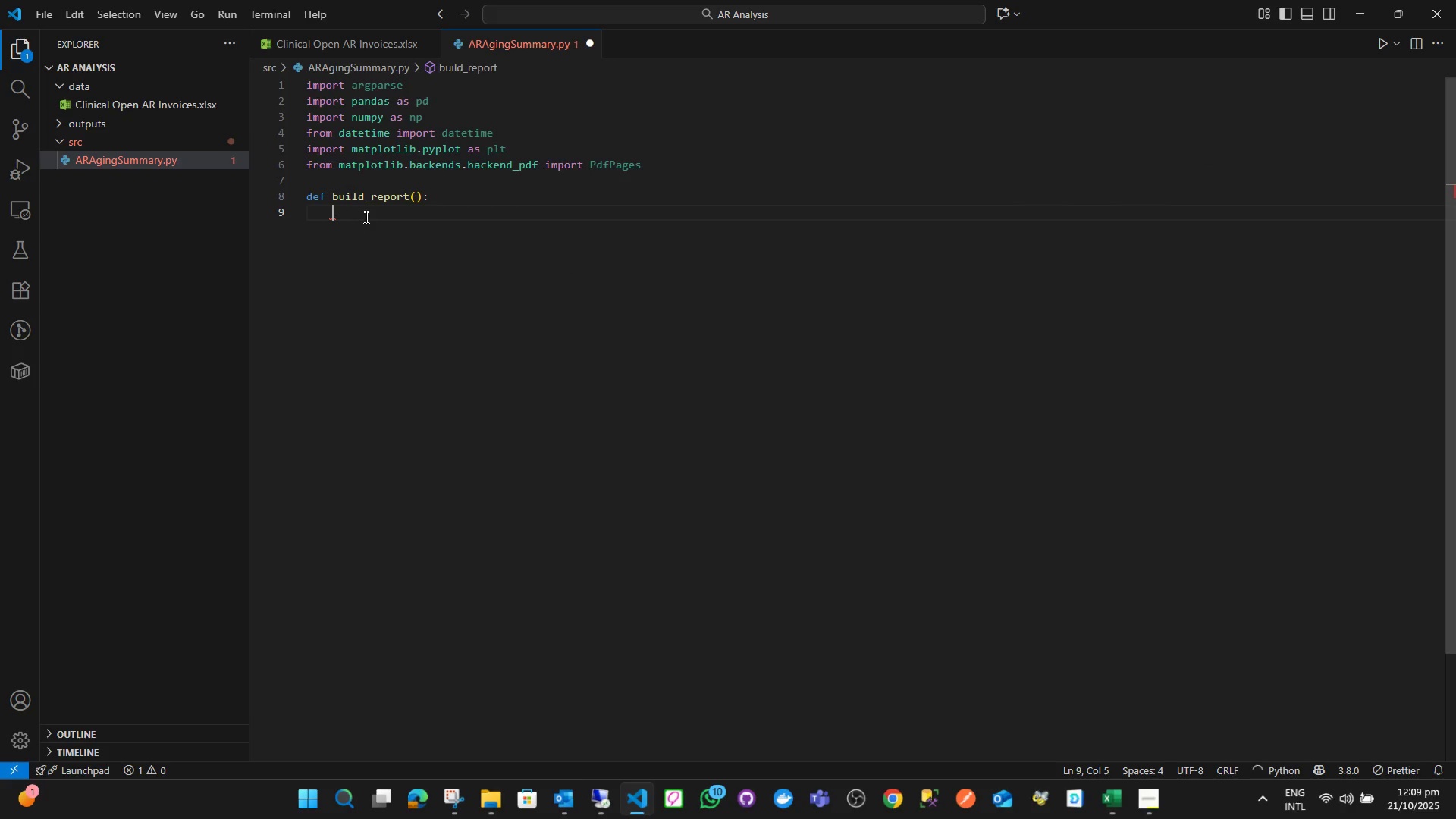 
 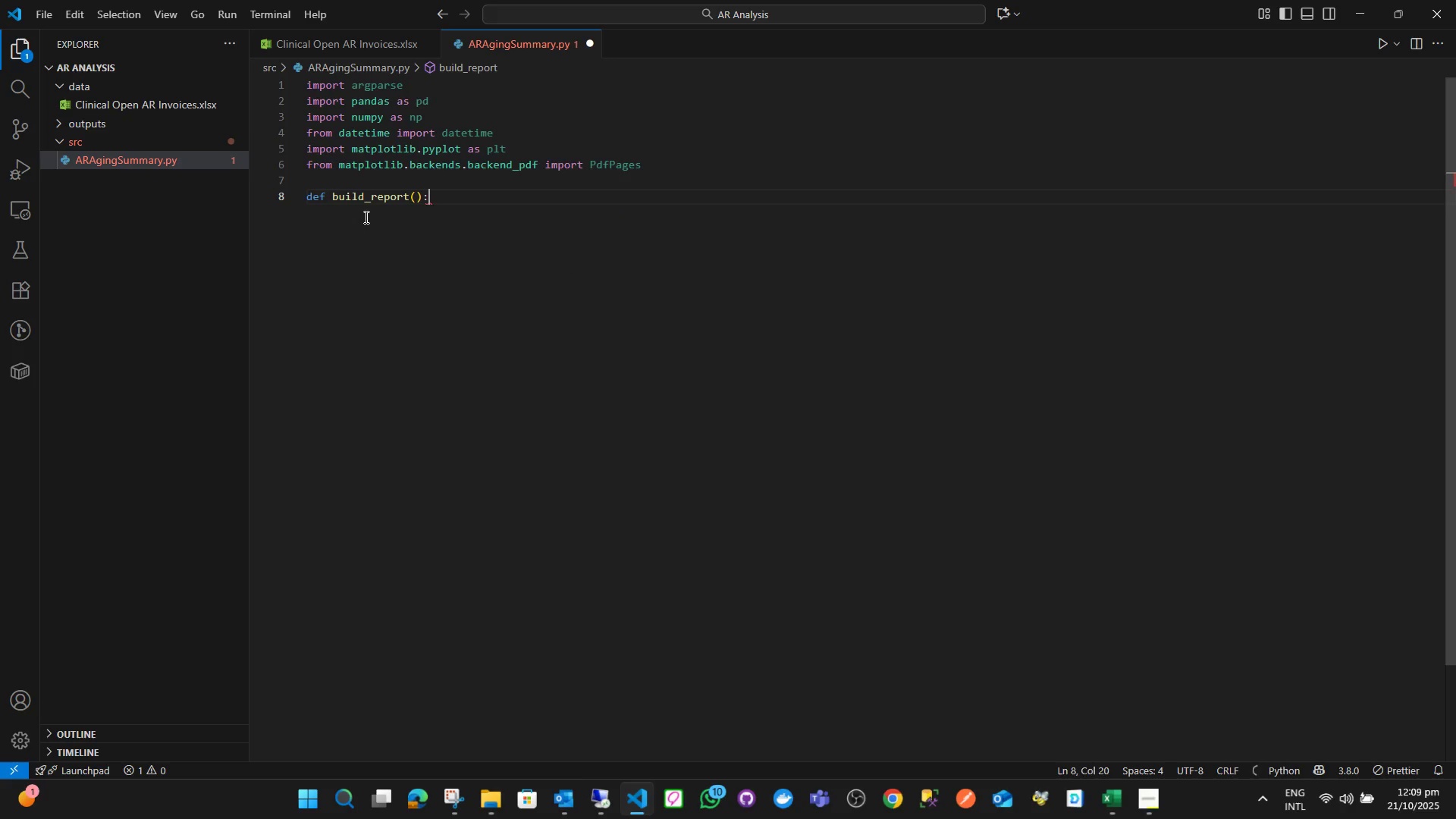 
key(Enter)
 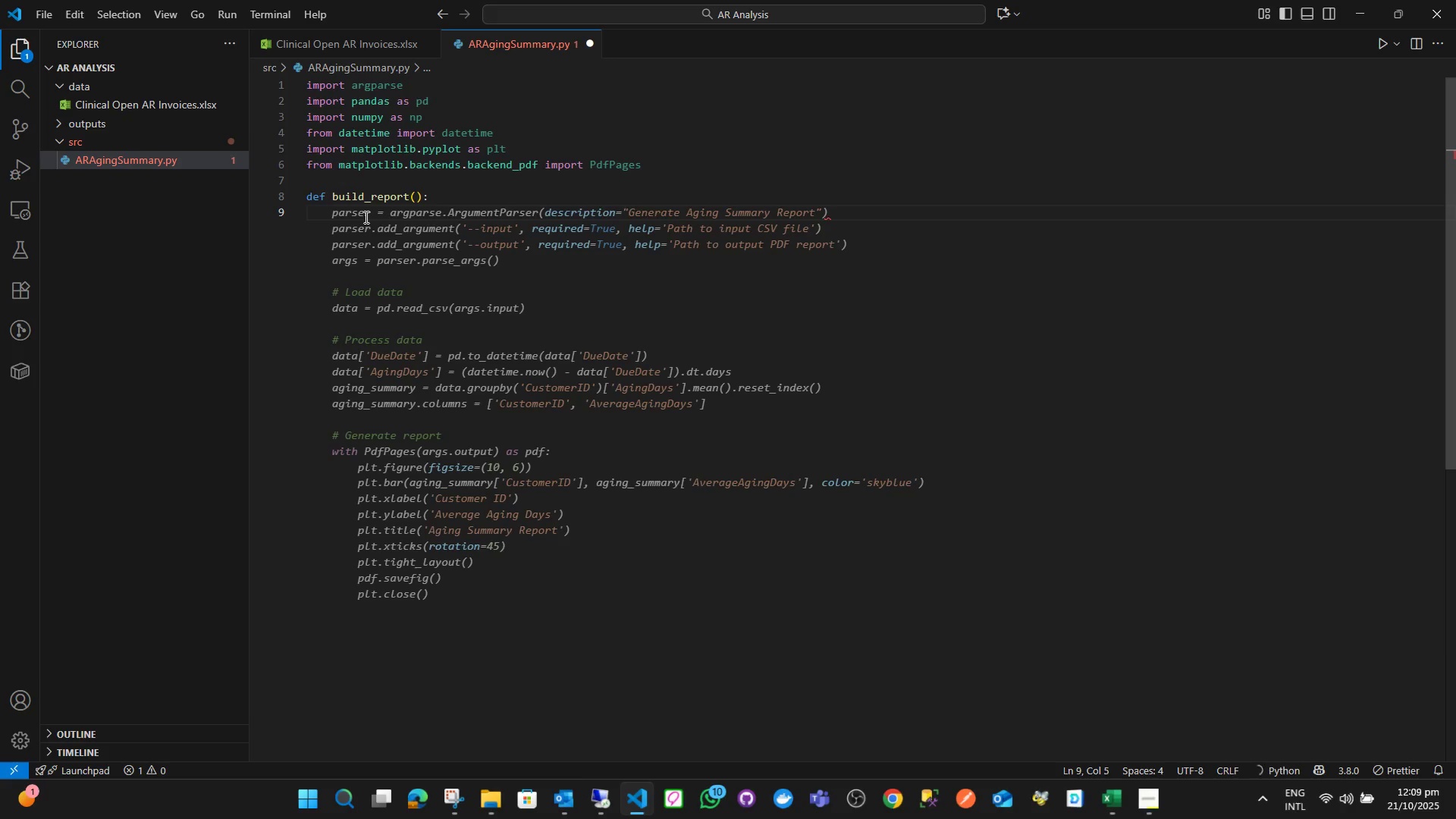 
key(ArrowLeft)
 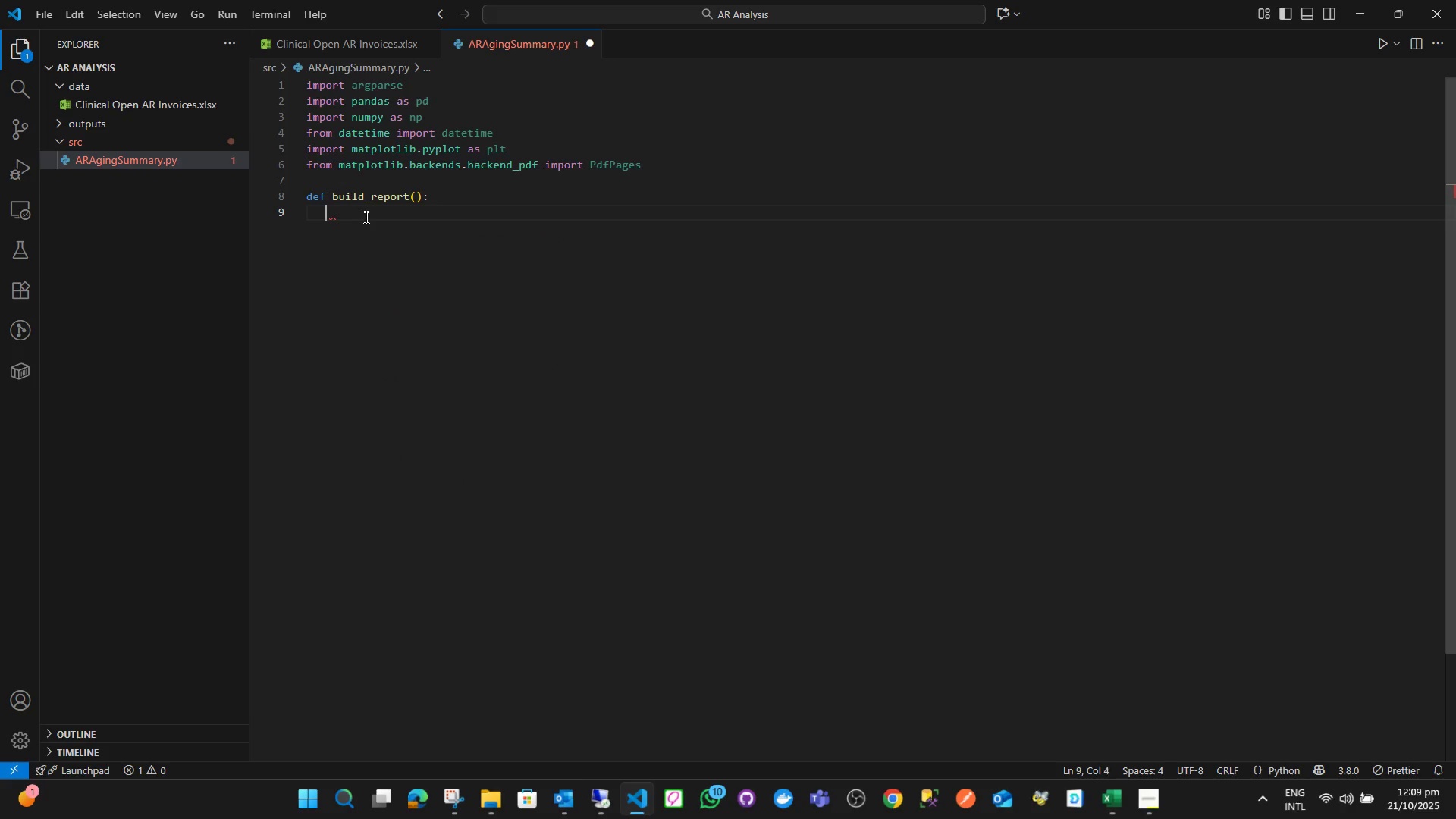 
key(ArrowLeft)
 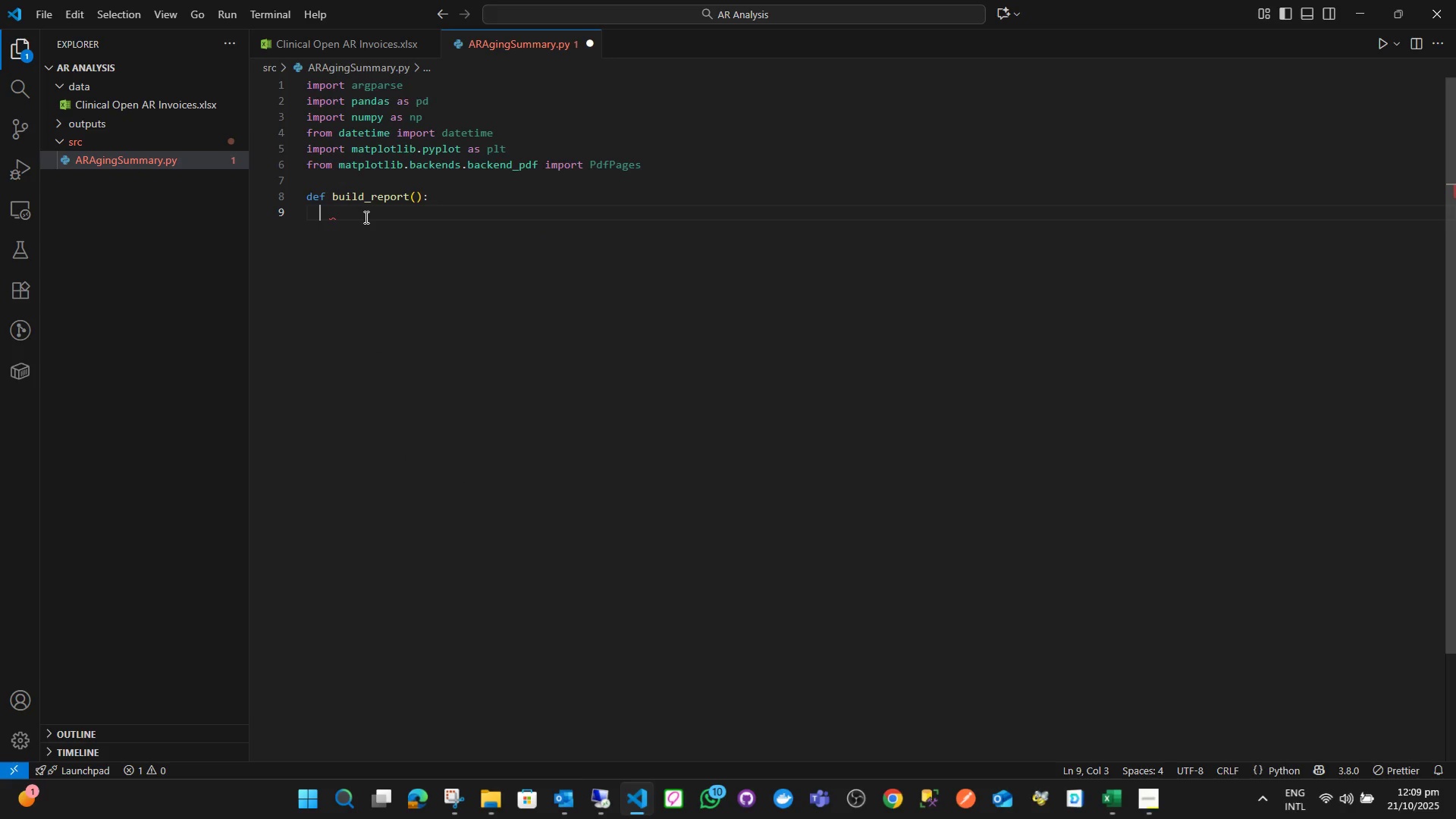 
key(ArrowLeft)
 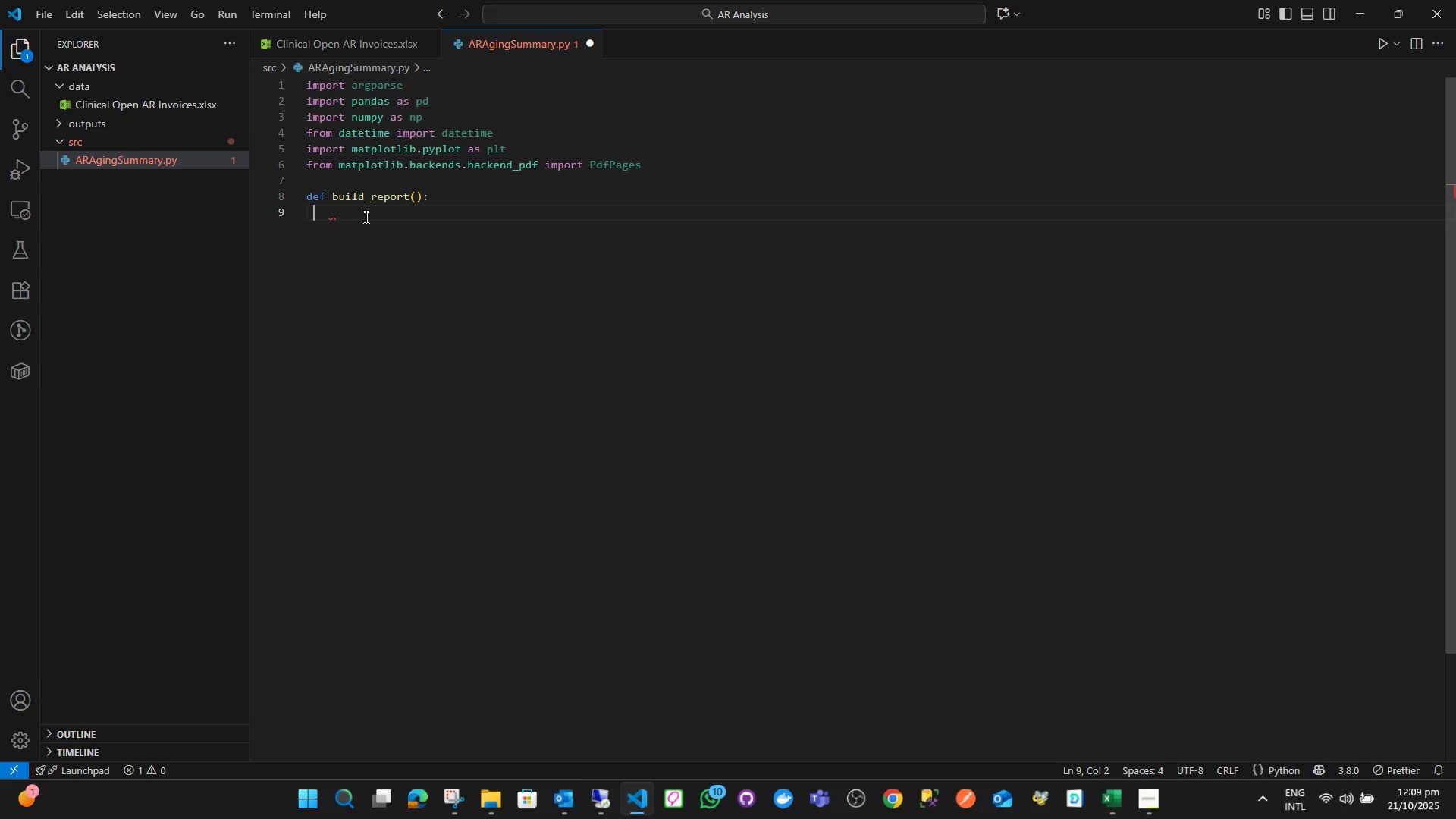 
key(ArrowLeft)
 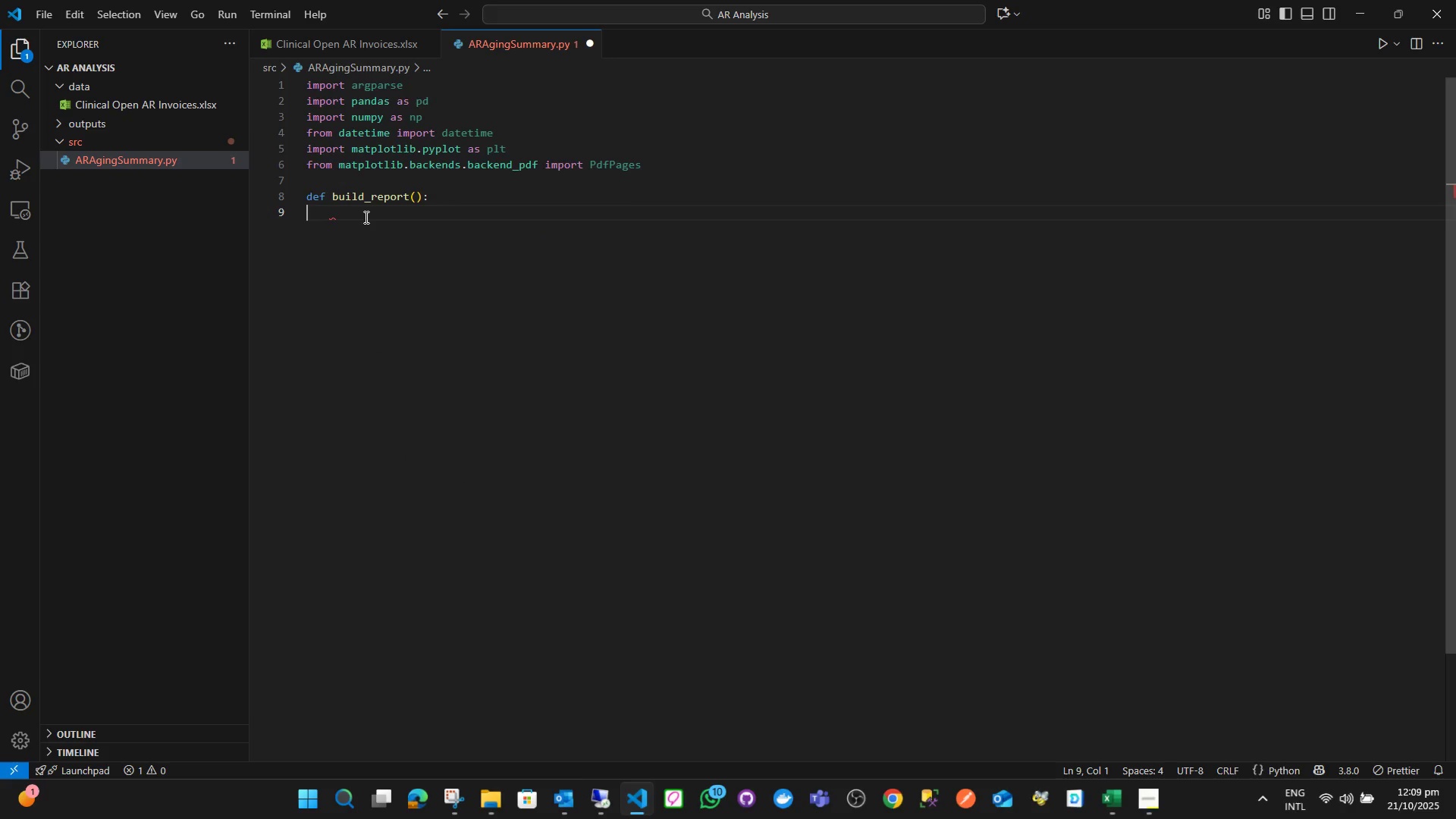 
key(ArrowLeft)
 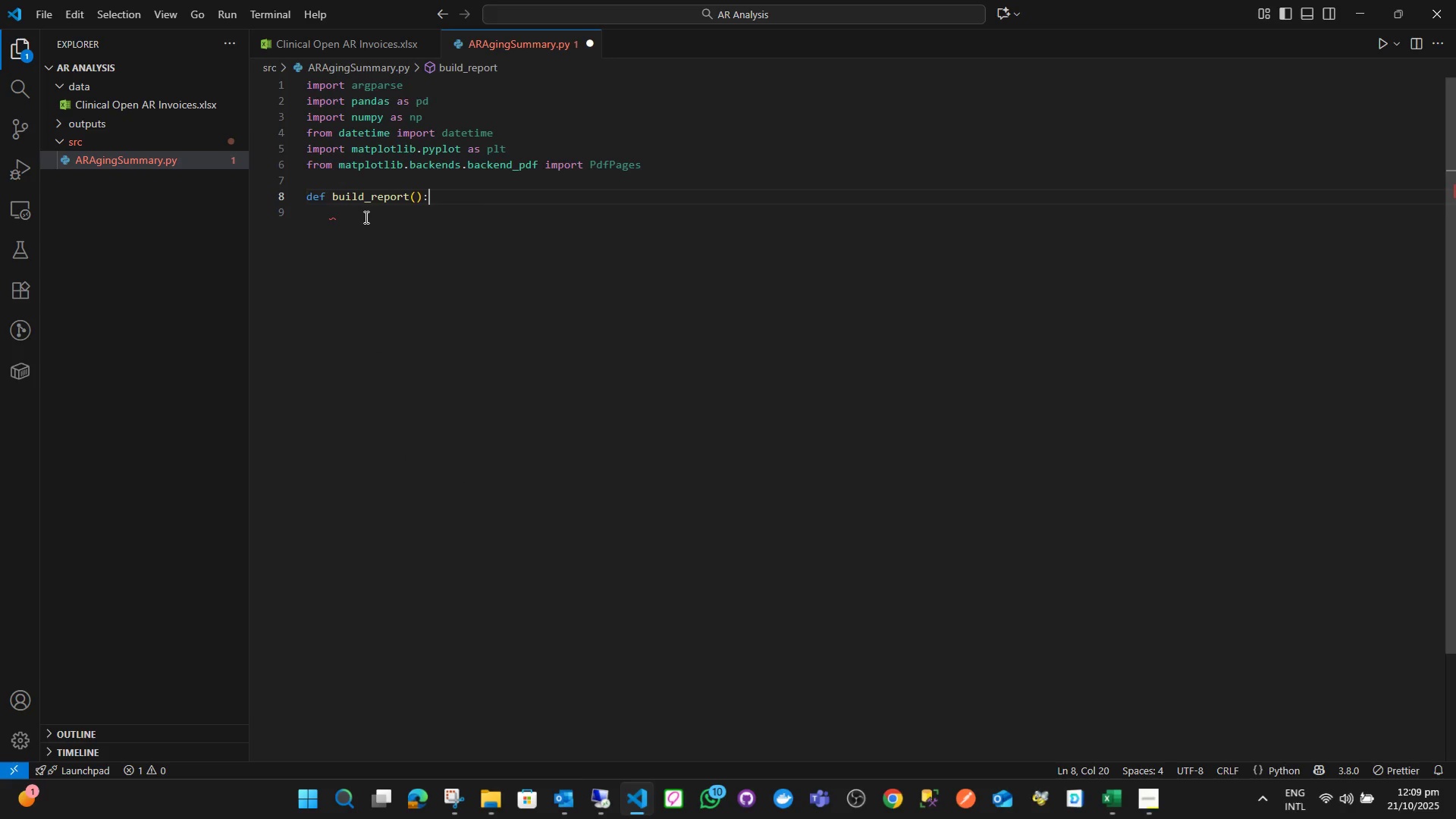 
key(ArrowLeft)
 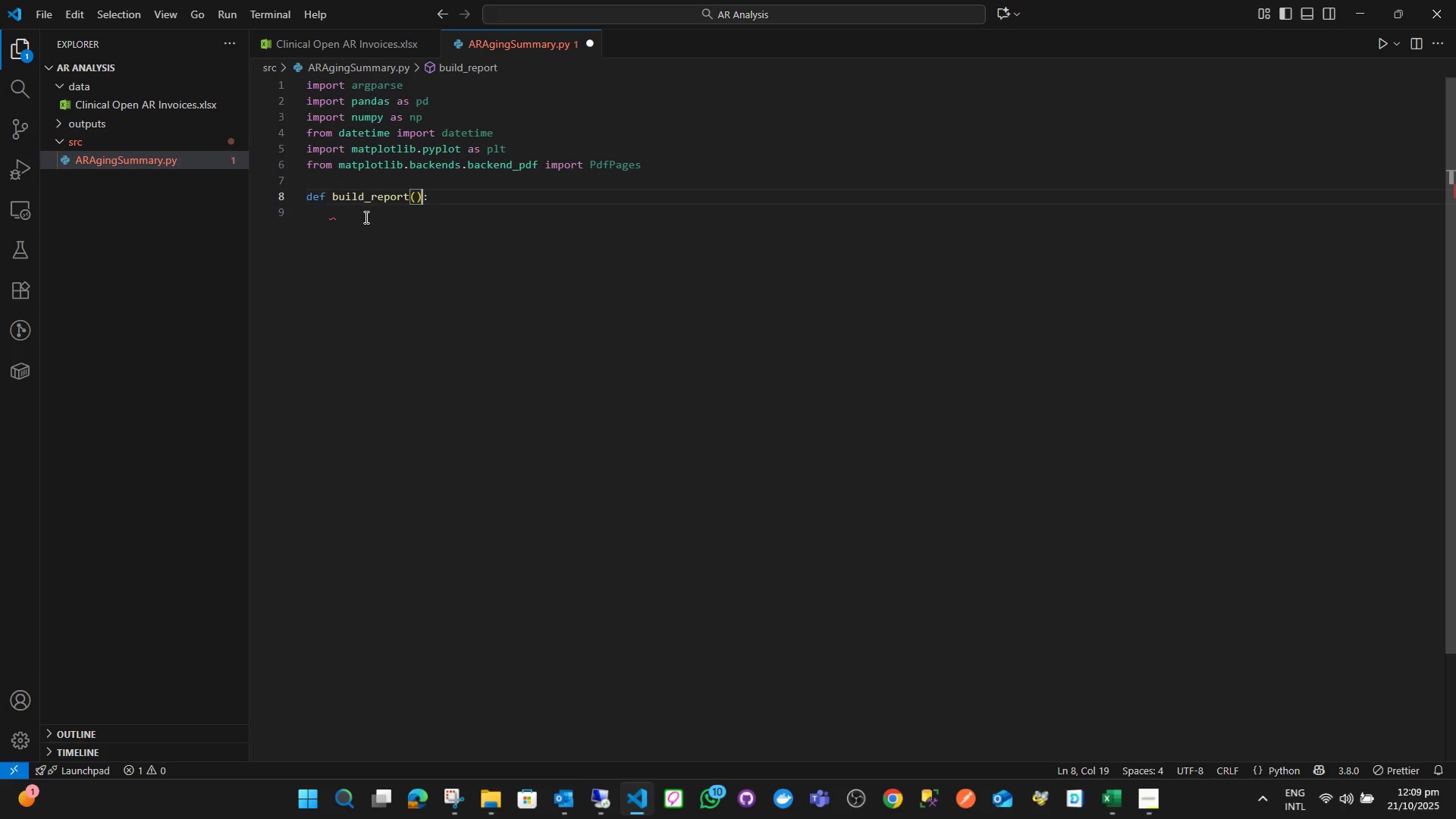 
key(ArrowLeft)
 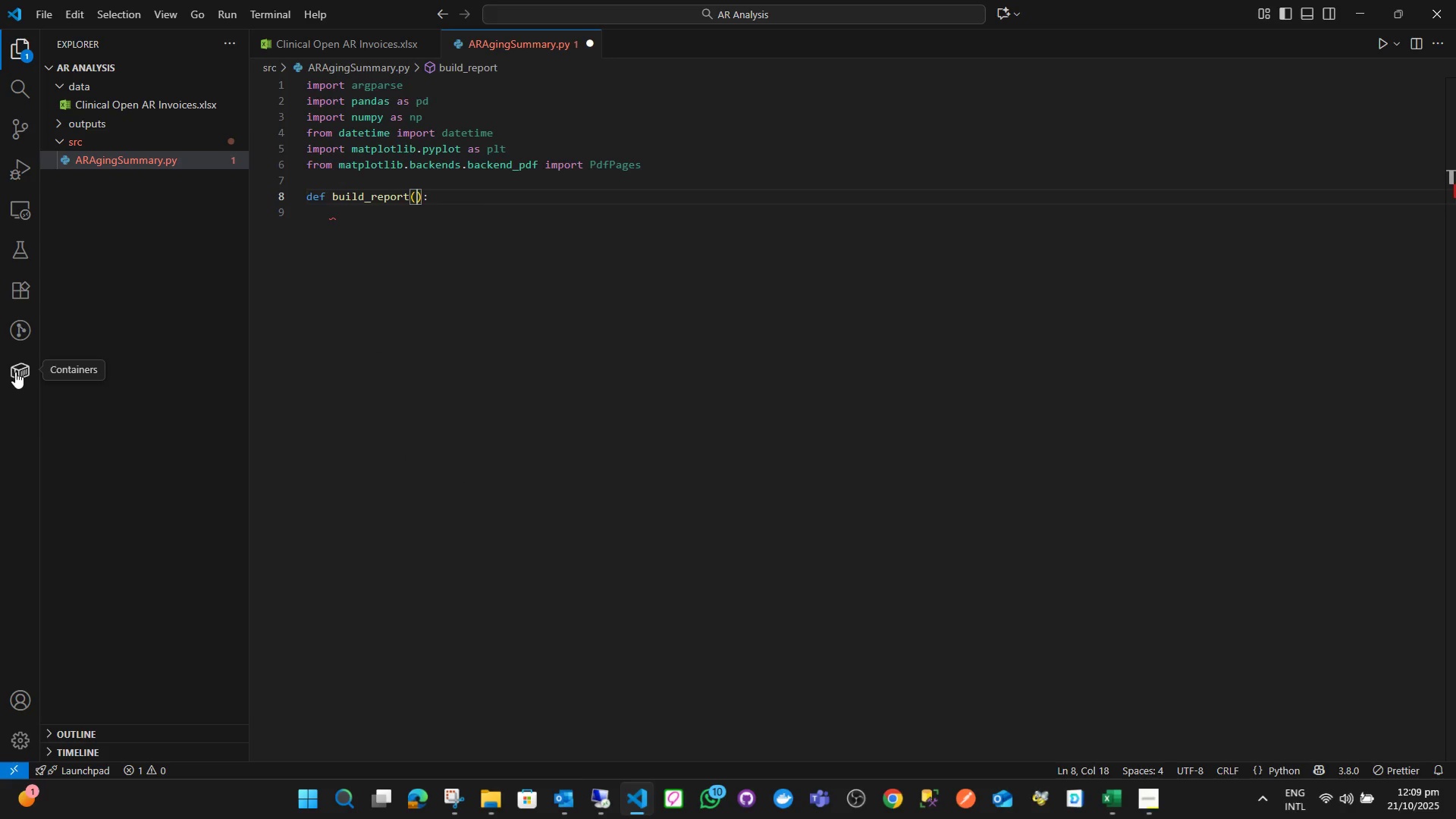 
wait(5.26)
 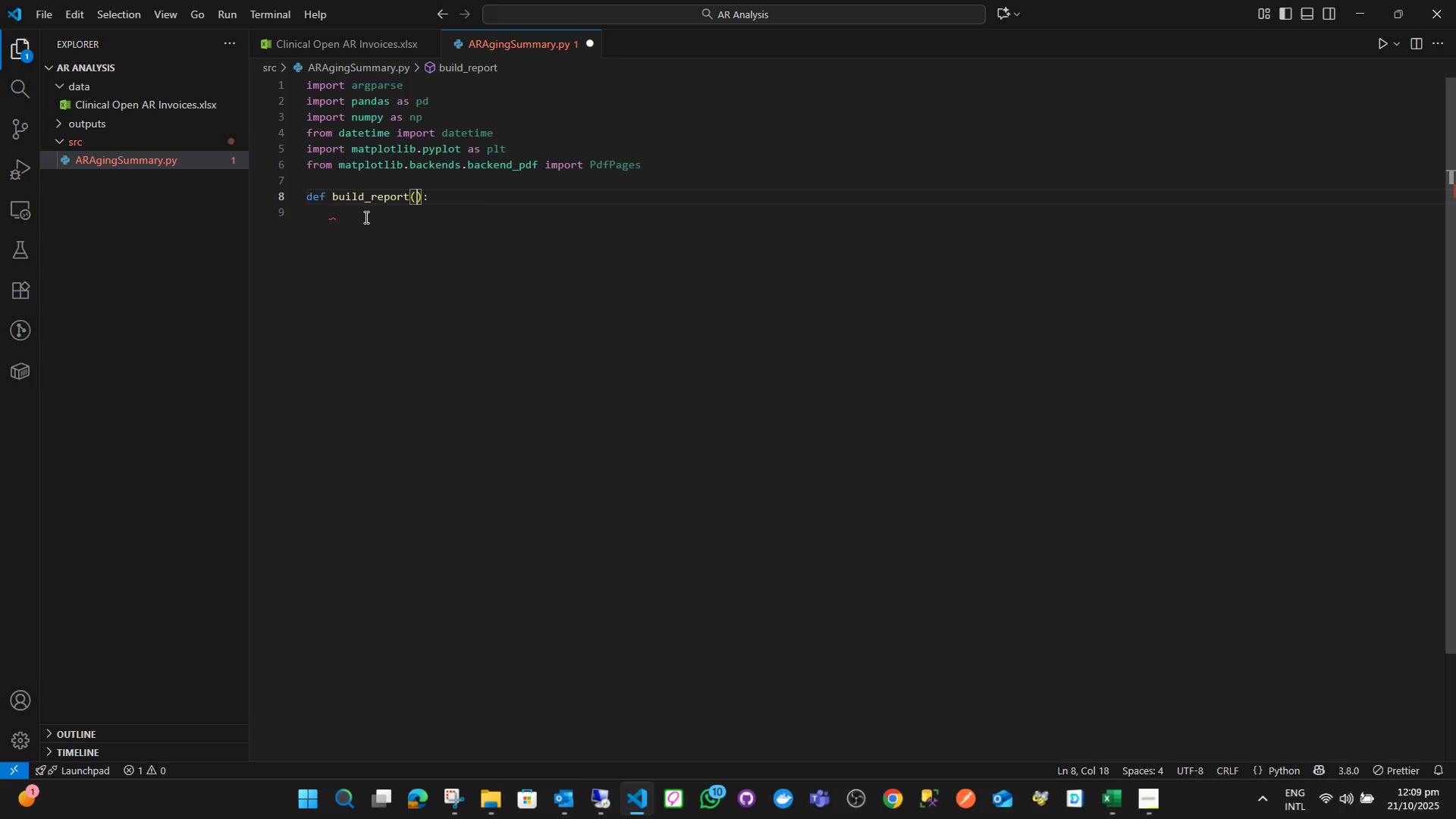 
left_click([17, 284])
 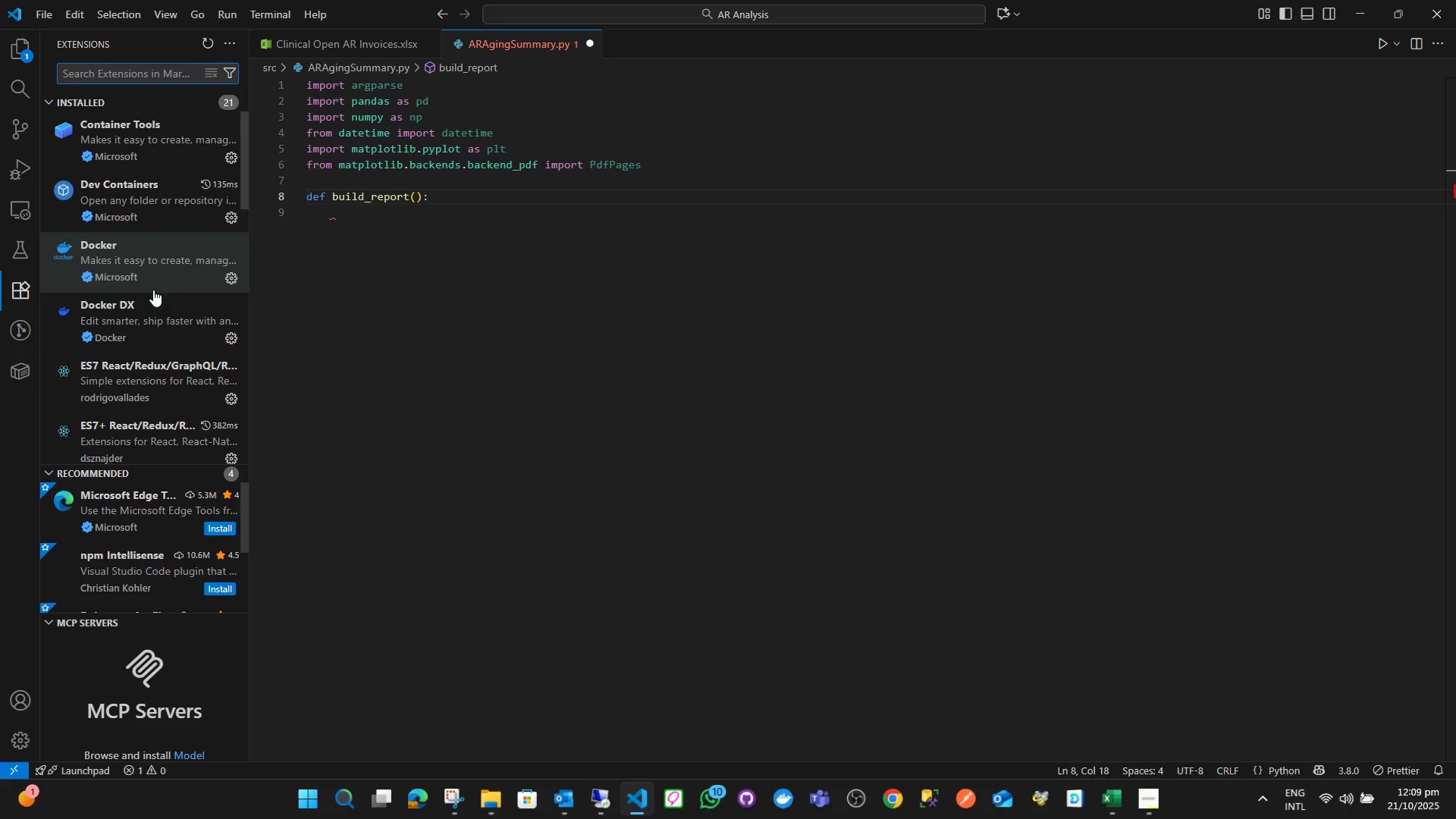 
scroll: coordinate [153, 350], scroll_direction: down, amount: 10.0
 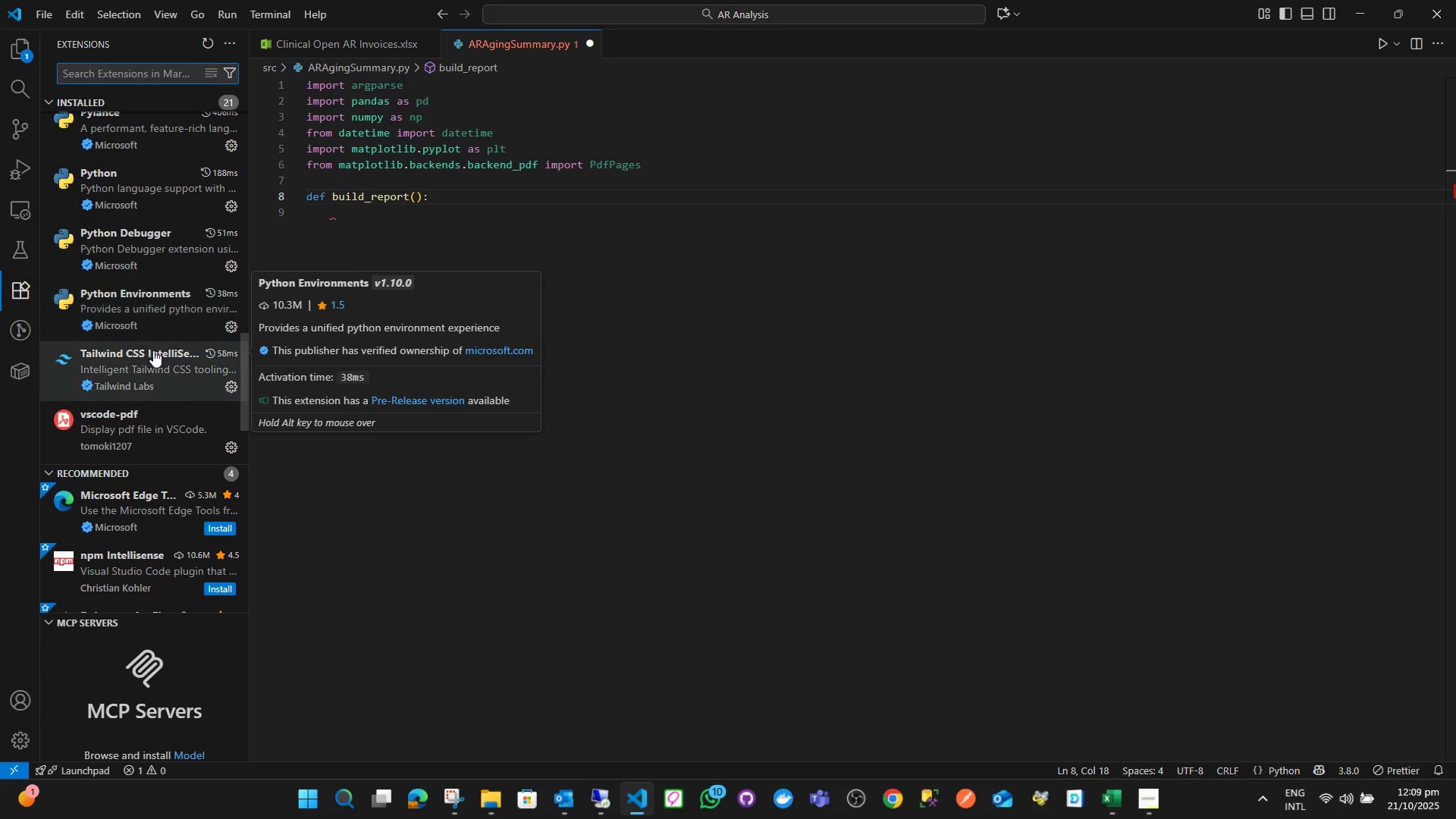 
scroll: coordinate [148, 359], scroll_direction: down, amount: 9.0
 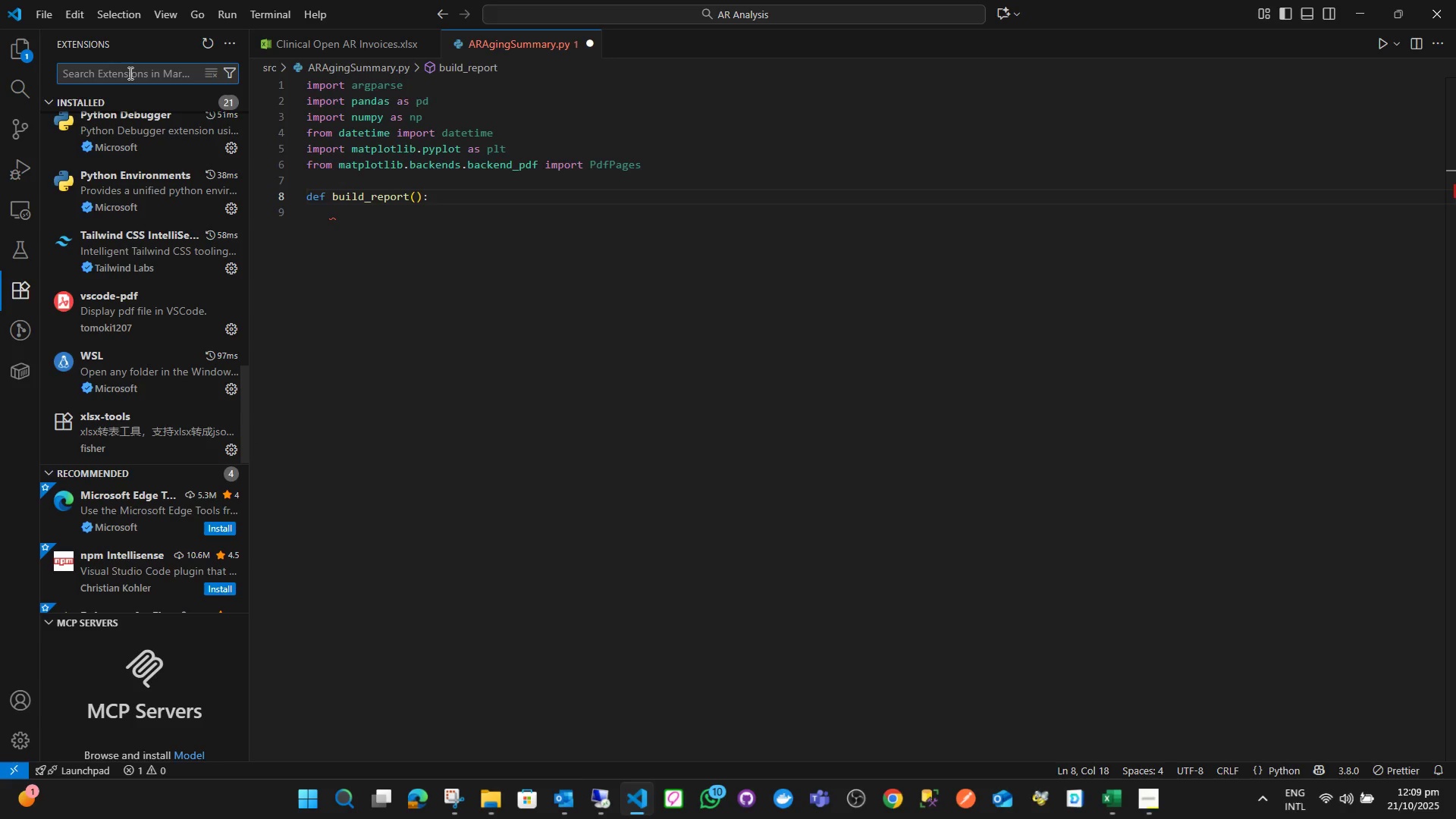 
left_click([129, 73])
 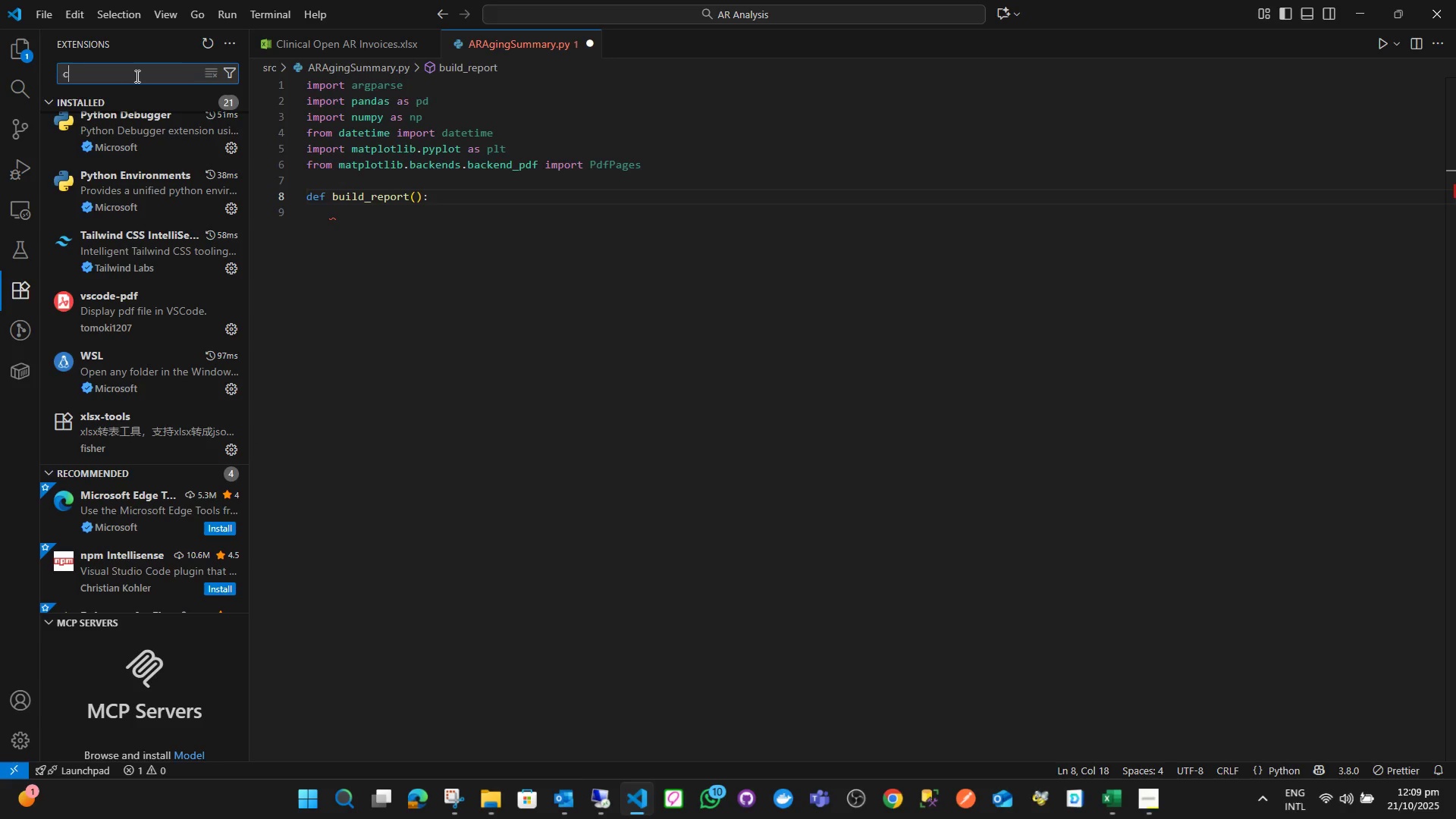 
type(chat)
 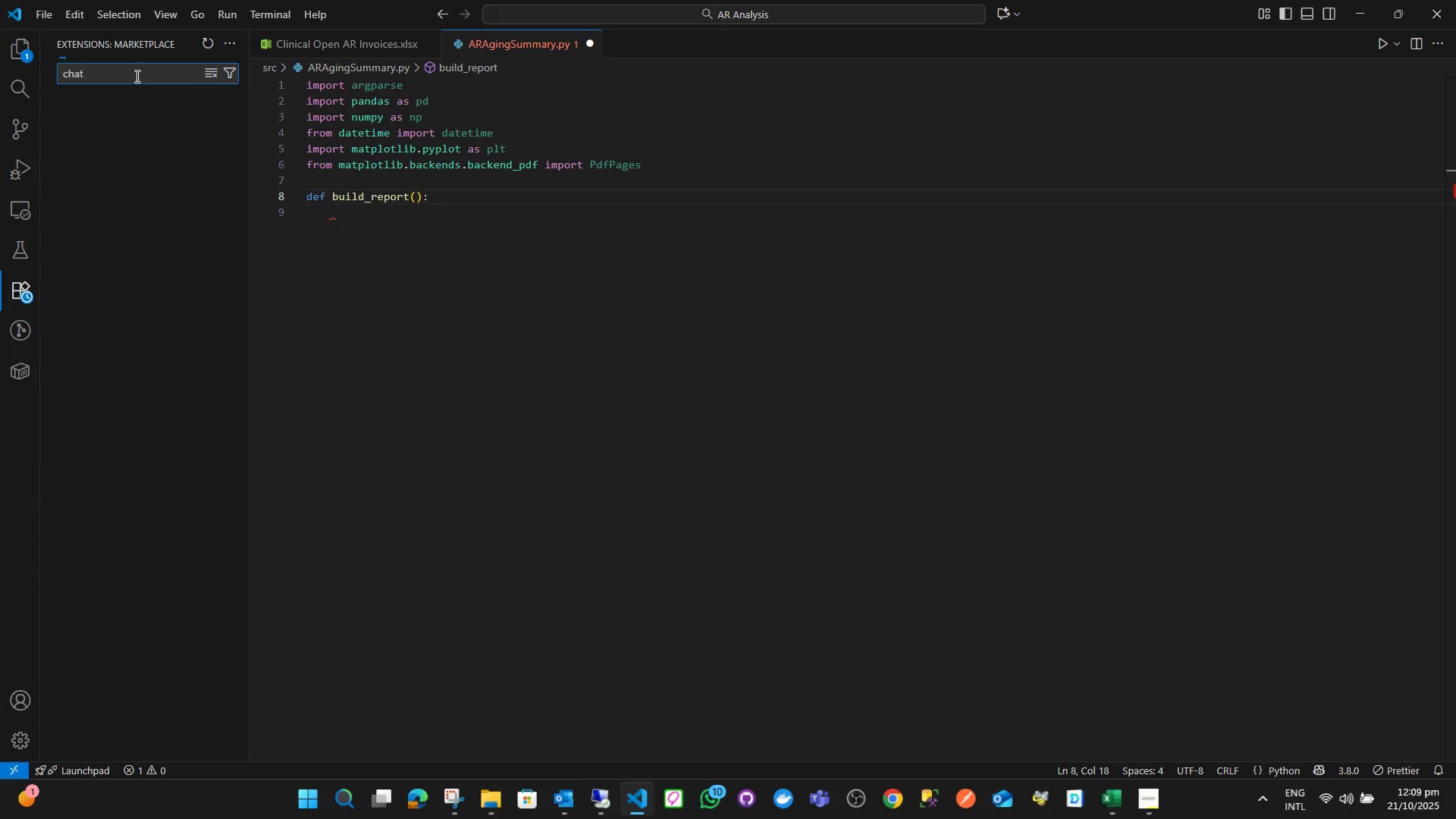 
mouse_move([137, 154])
 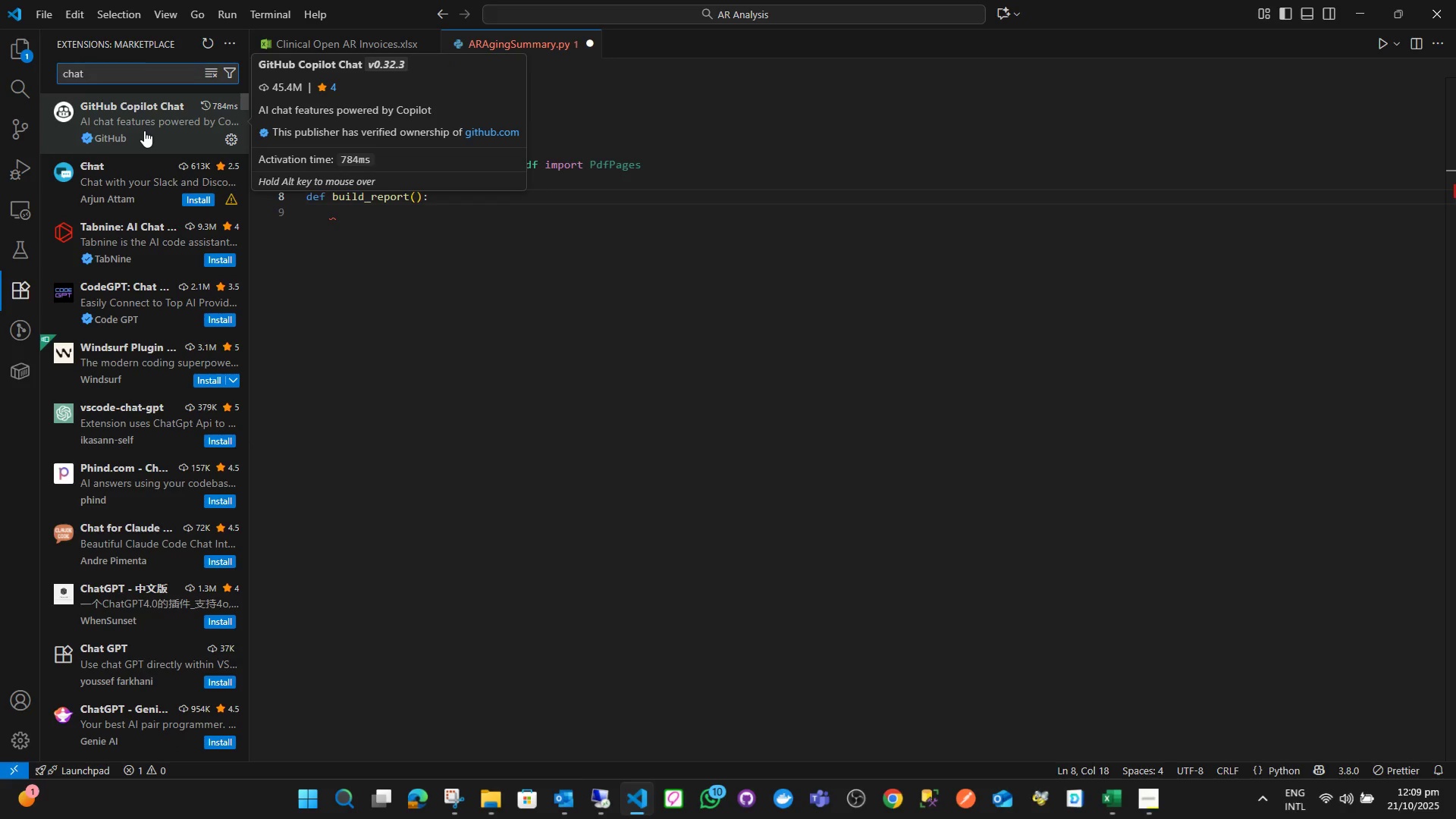 
left_click([144, 130])
 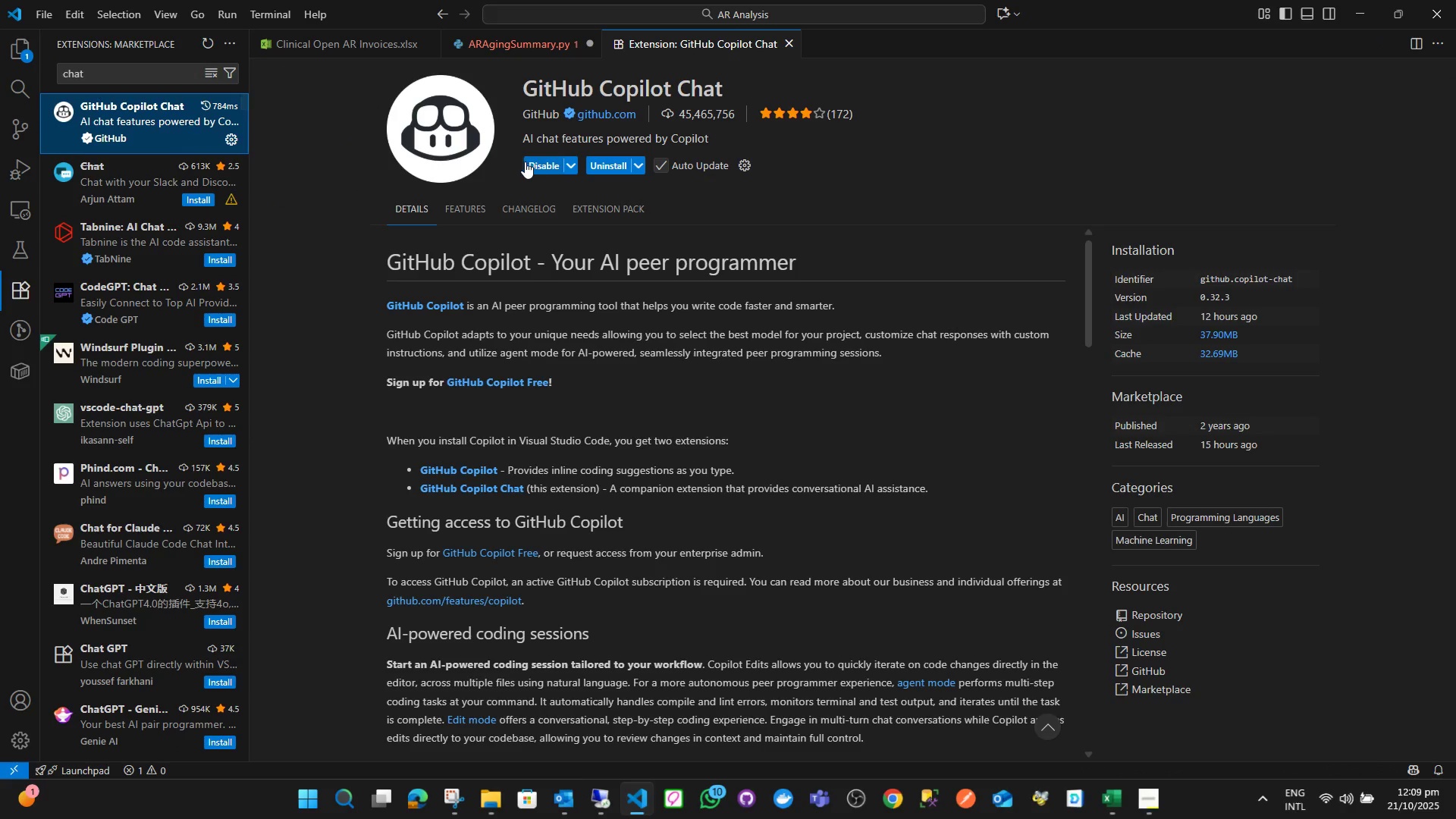 
left_click([544, 165])
 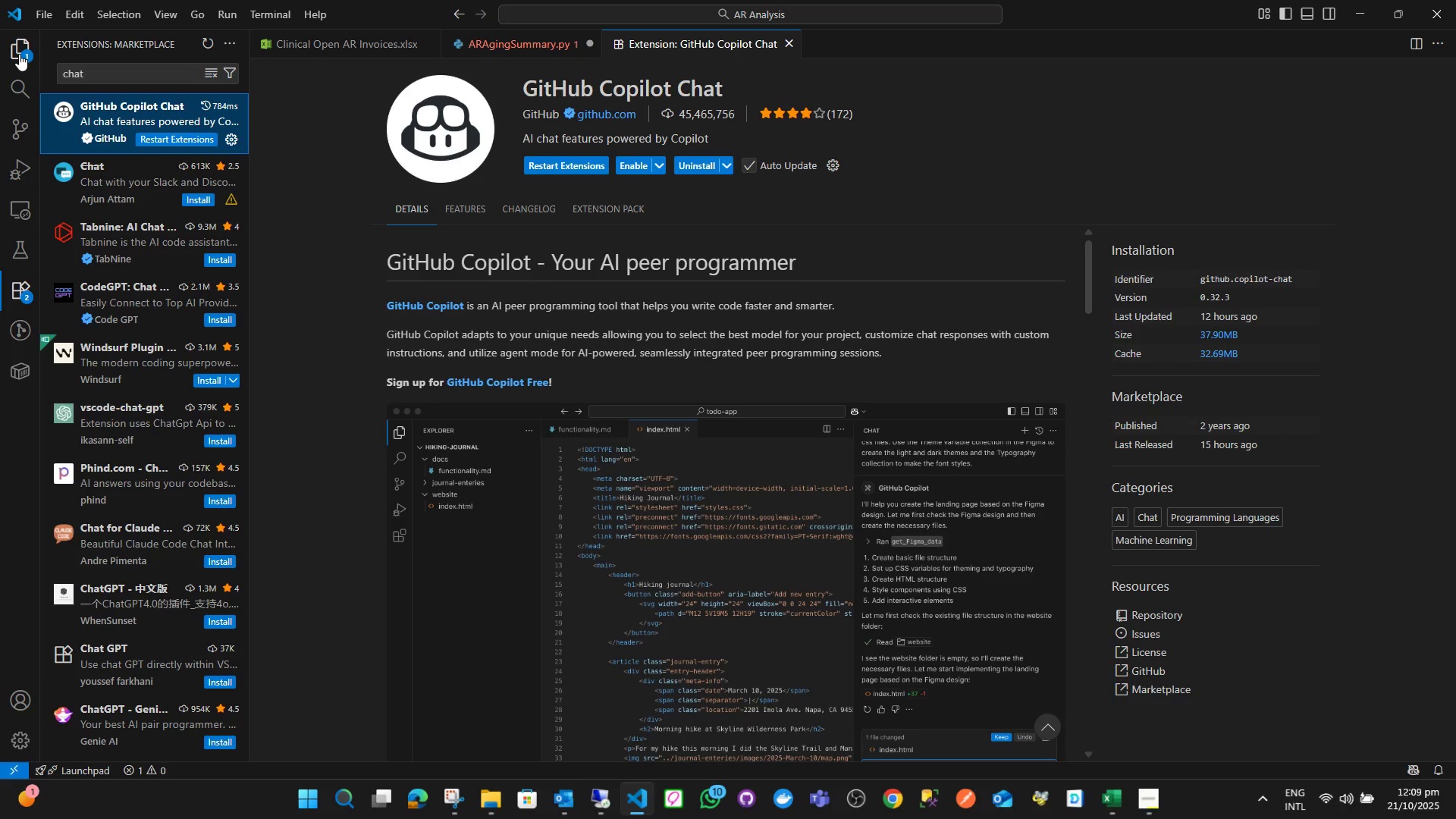 
left_click([19, 54])
 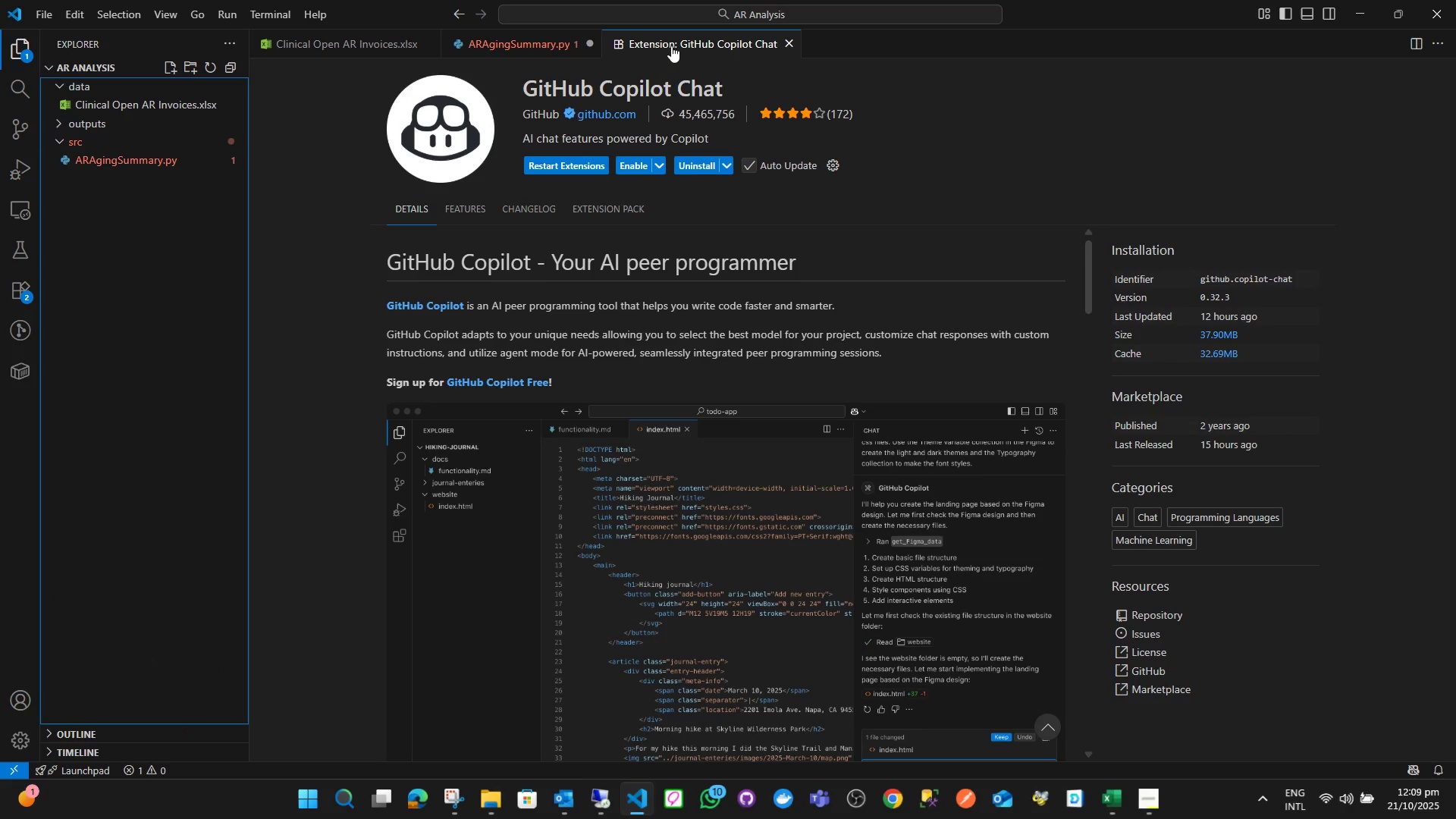 
middle_click([671, 45])
 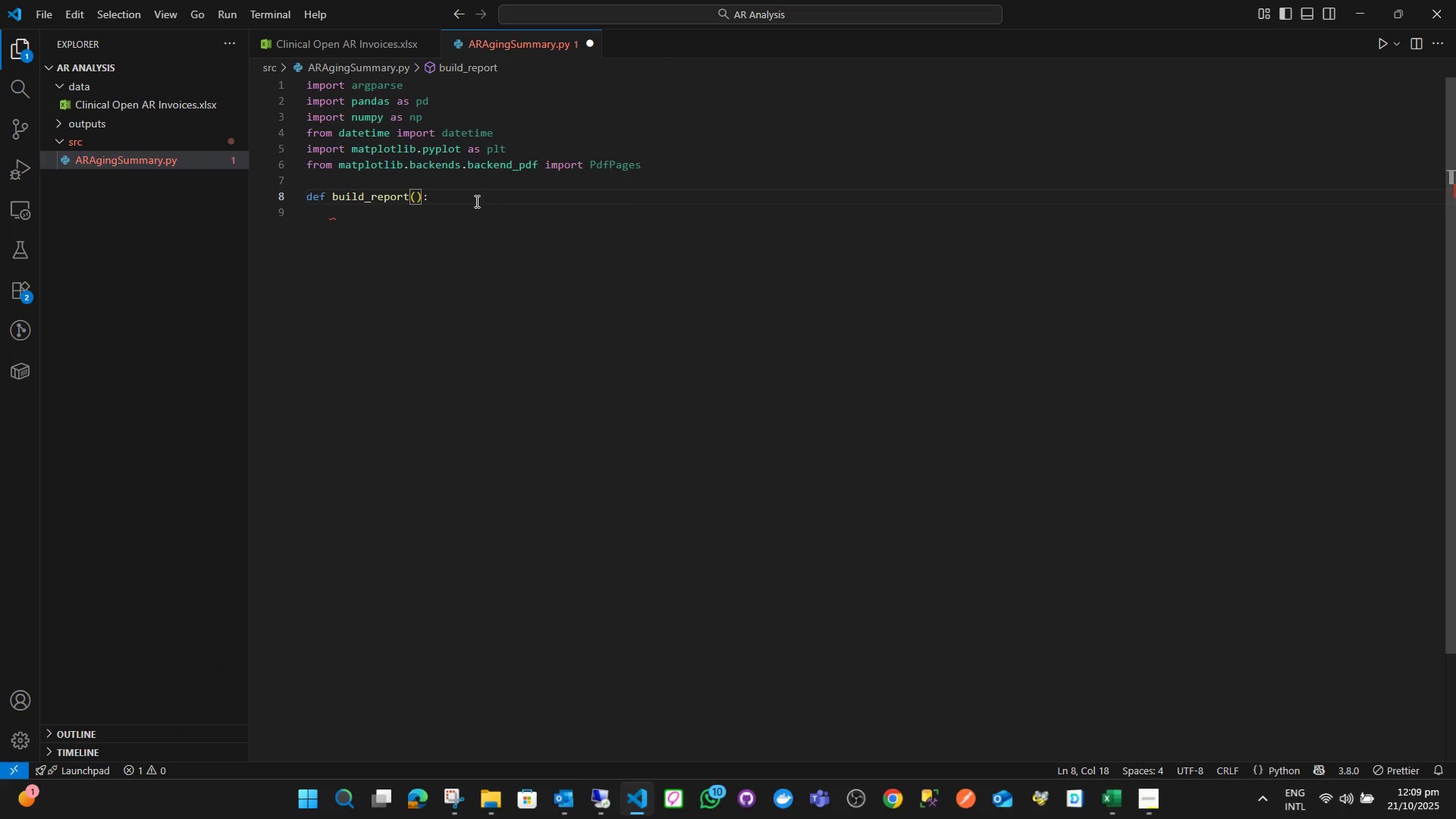 
left_click([474, 203])
 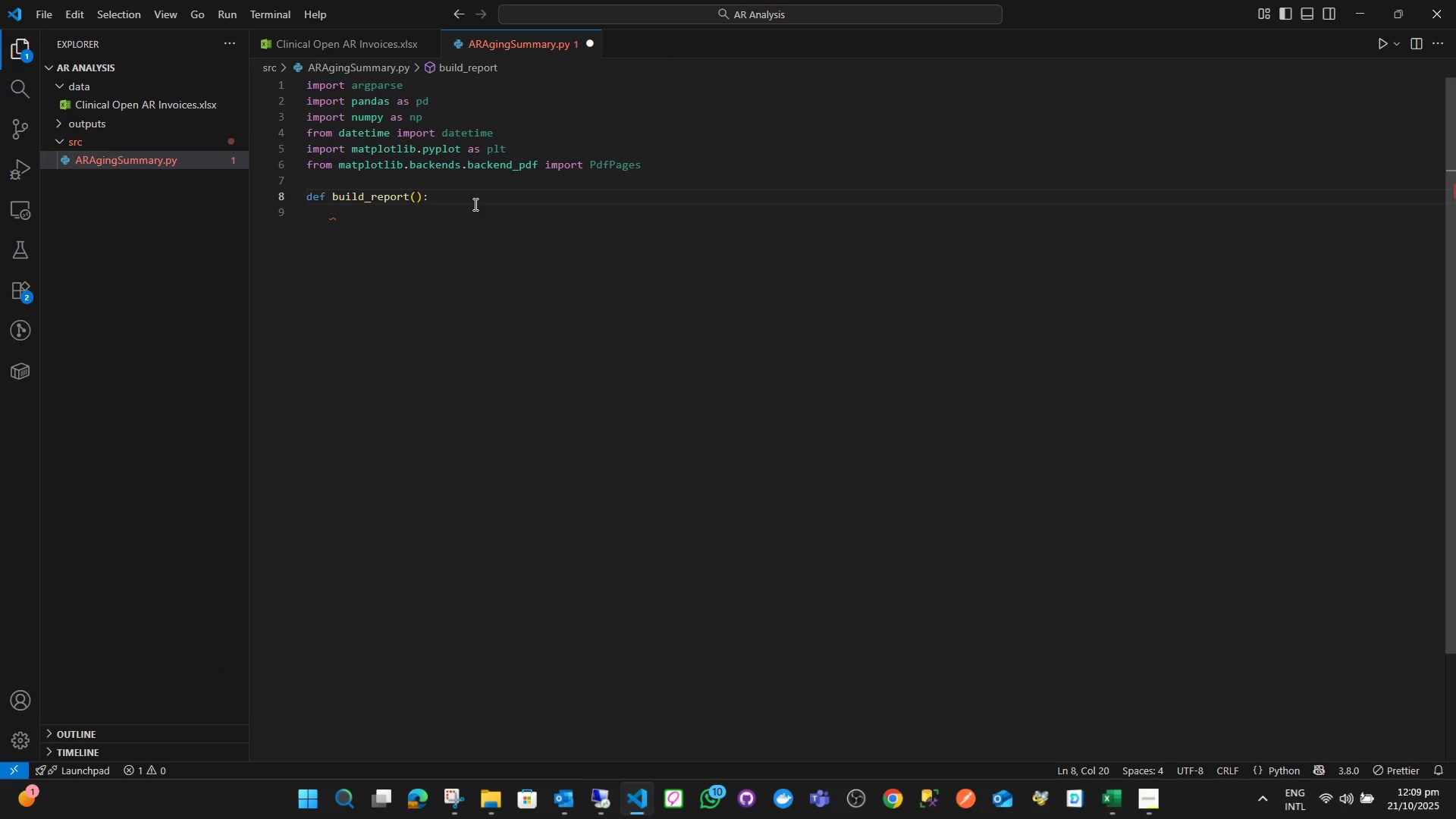 
key(Enter)
 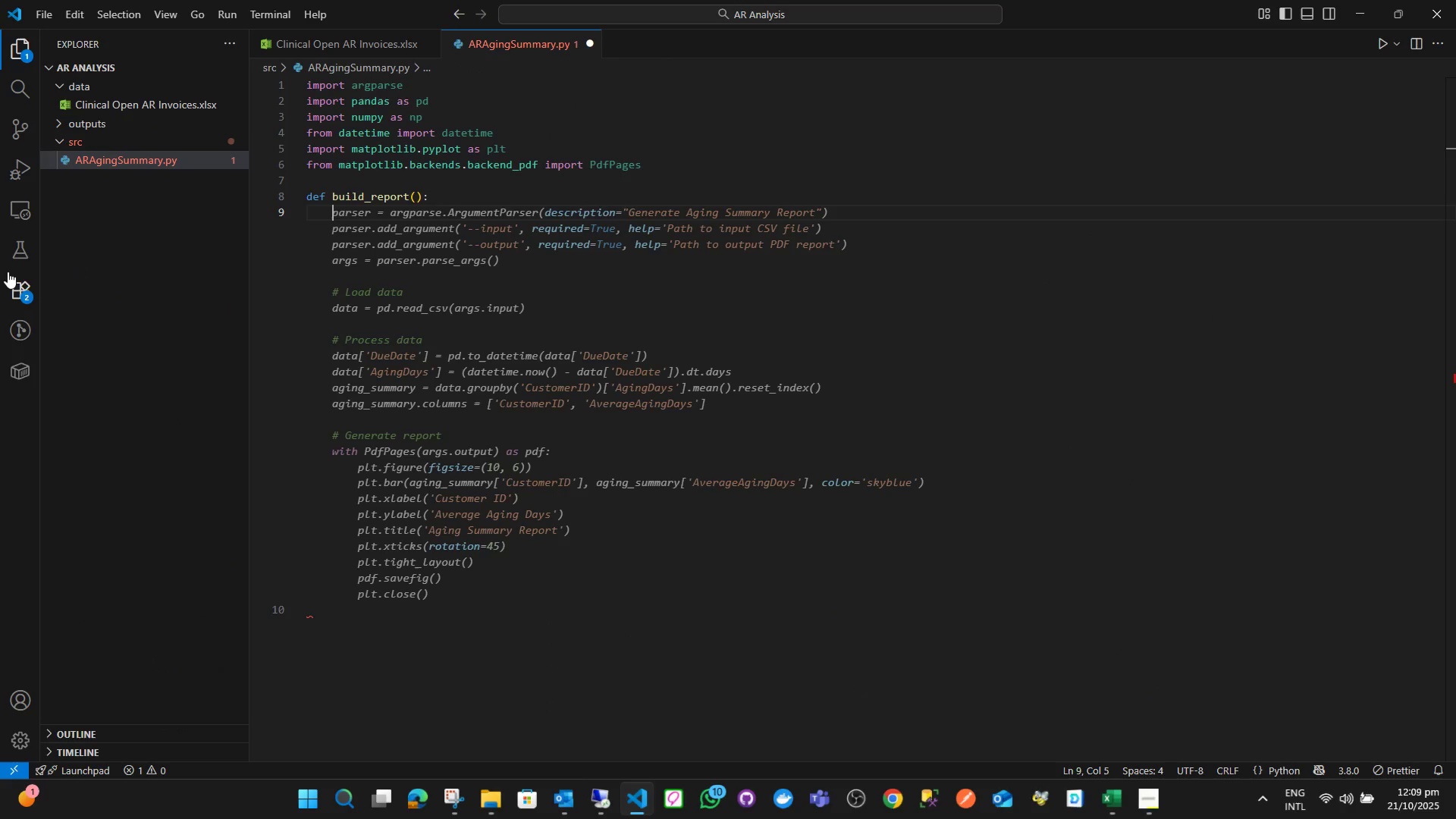 
left_click([20, 293])
 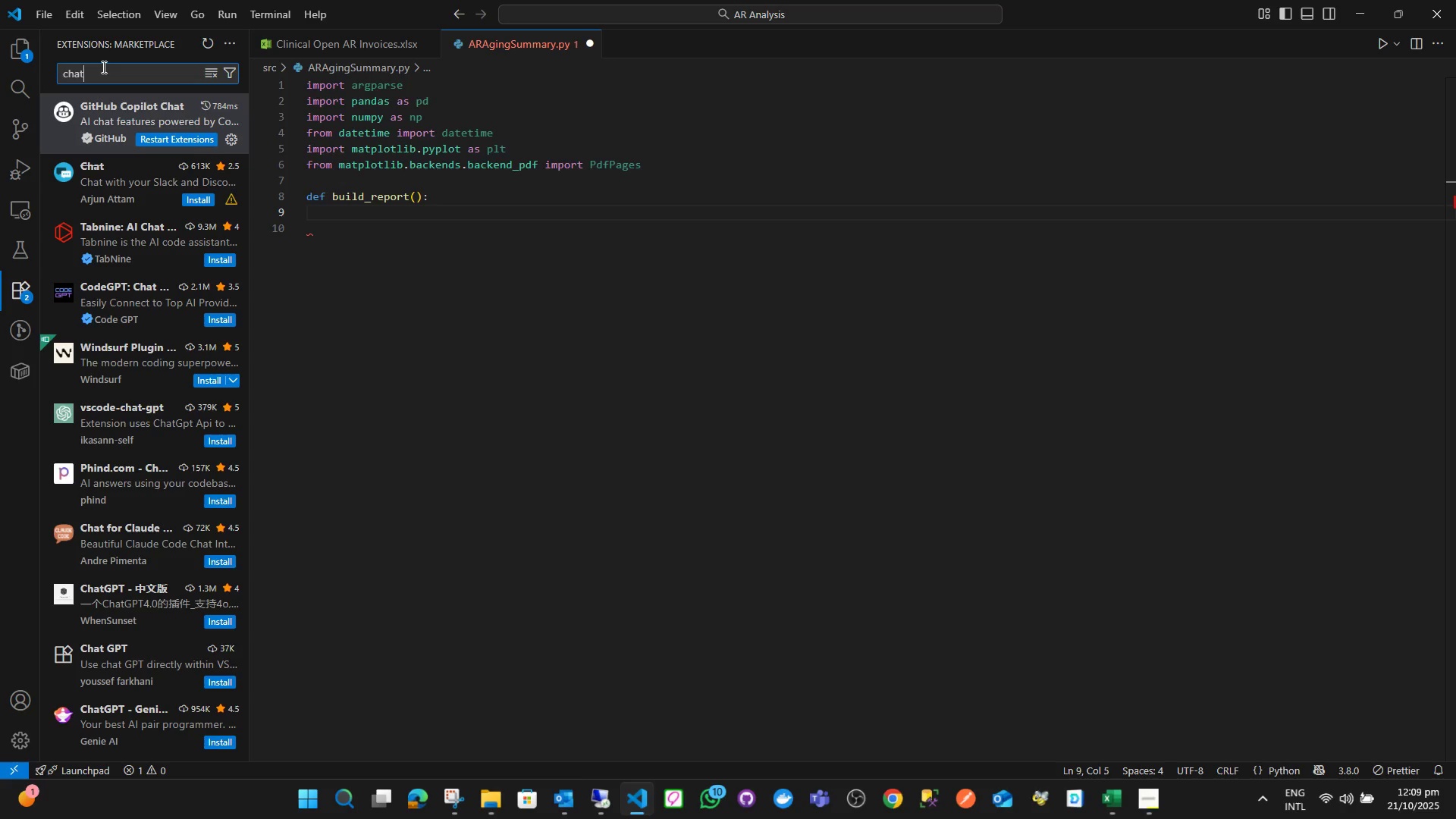 
type(gpt)
 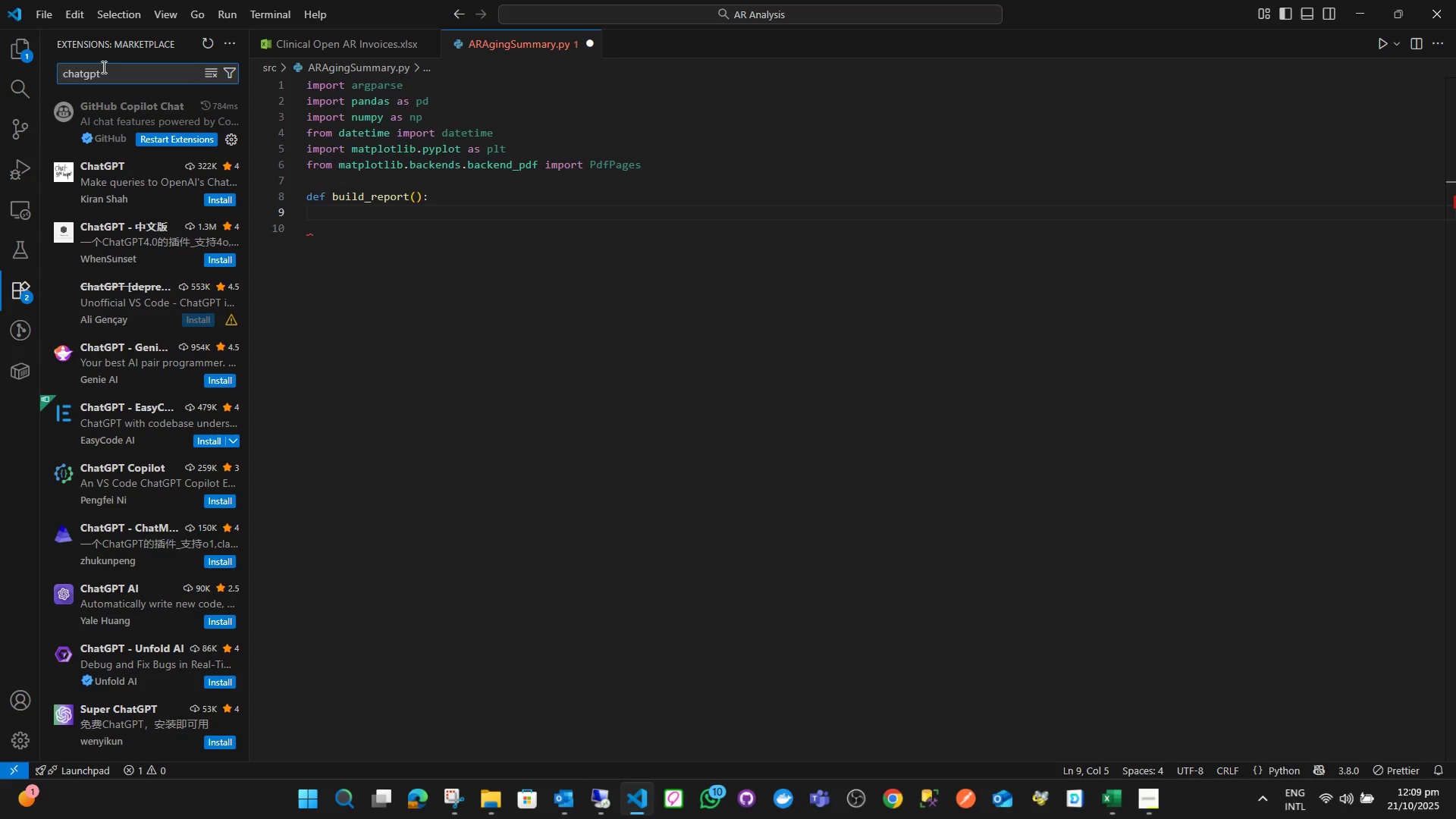 
wait(8.64)
 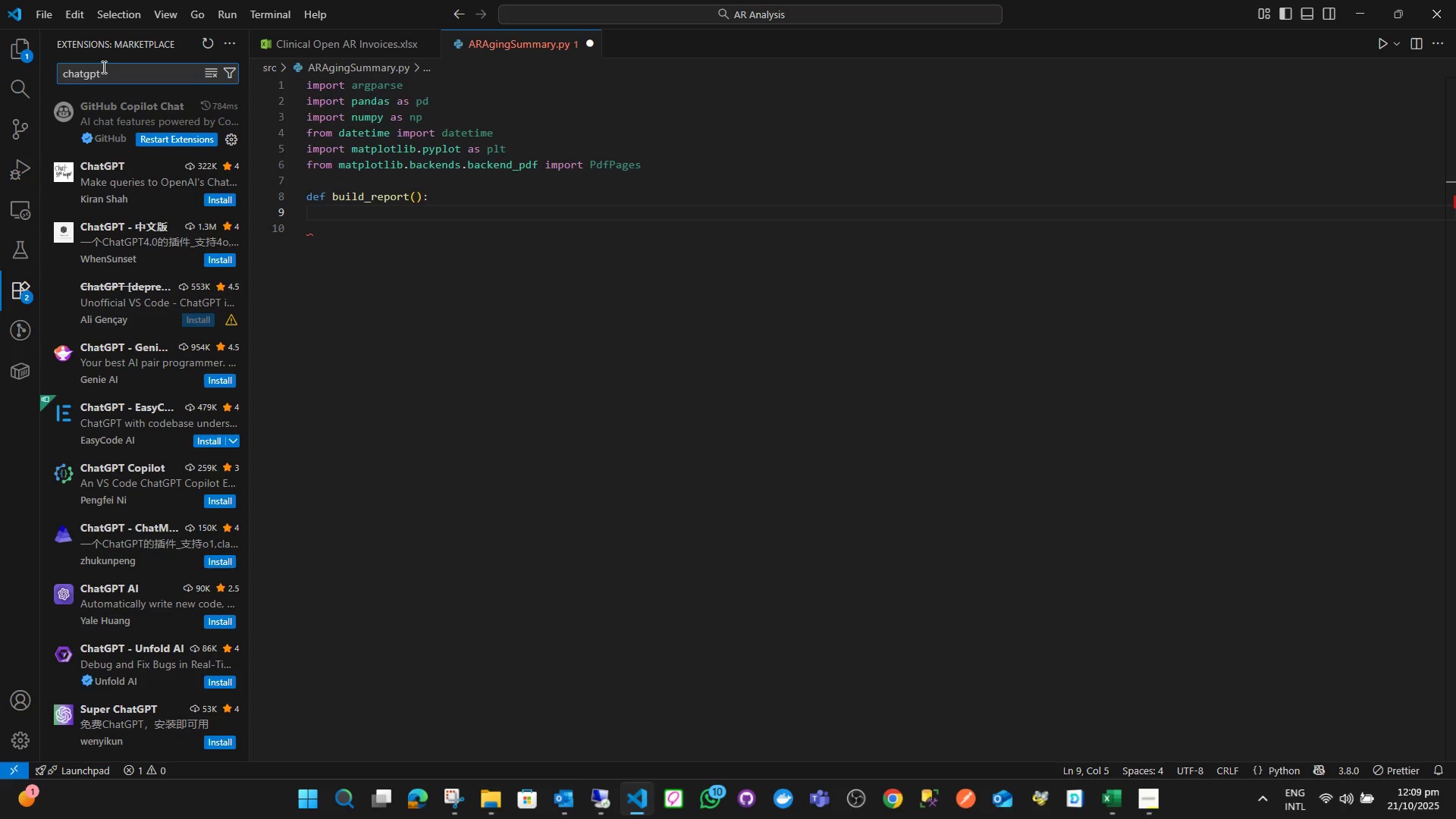 
left_click_drag(start_coordinate=[133, 64], to_coordinate=[67, 69])
 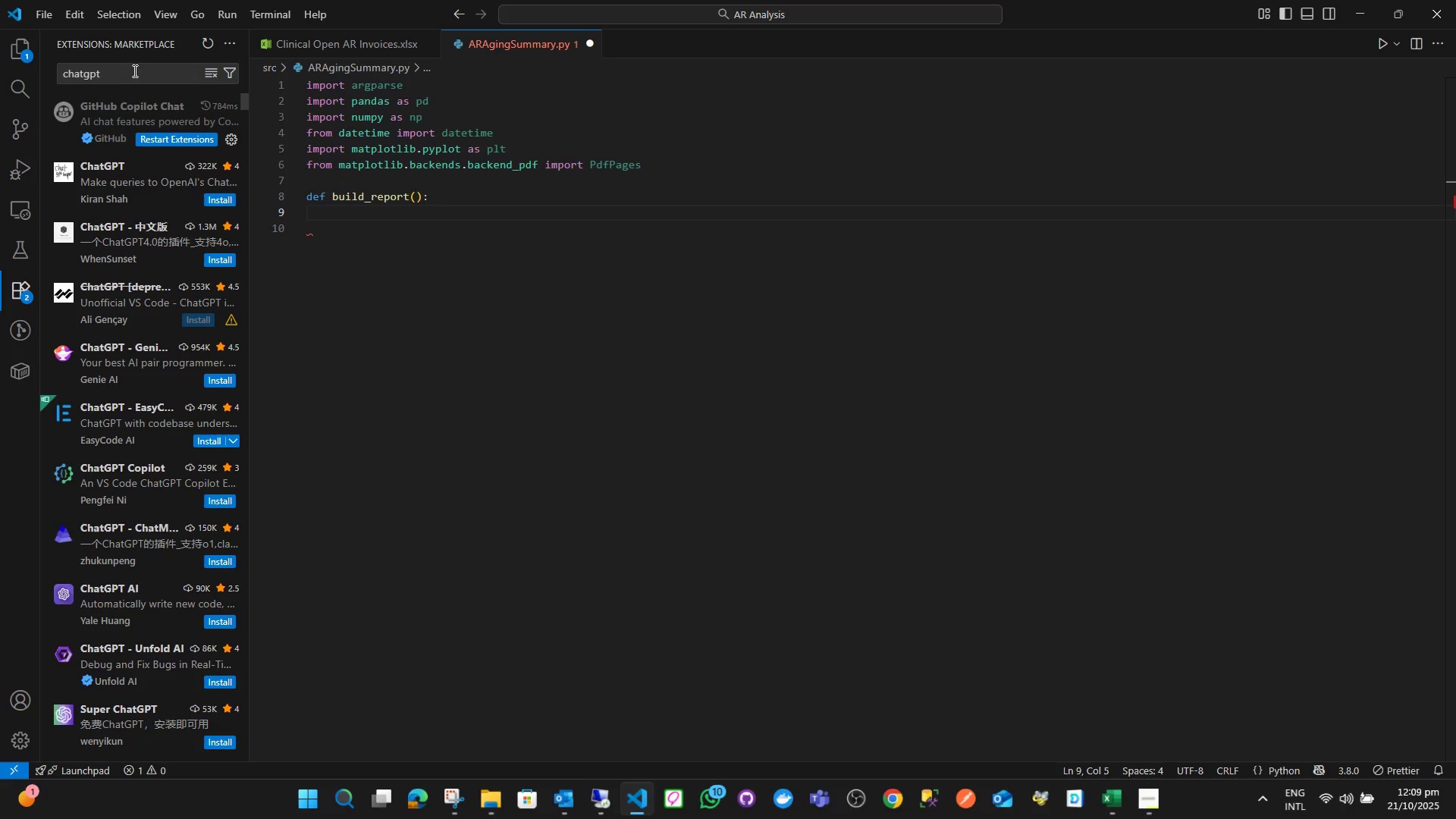 
left_click_drag(start_coordinate=[133, 70], to_coordinate=[0, 55])
 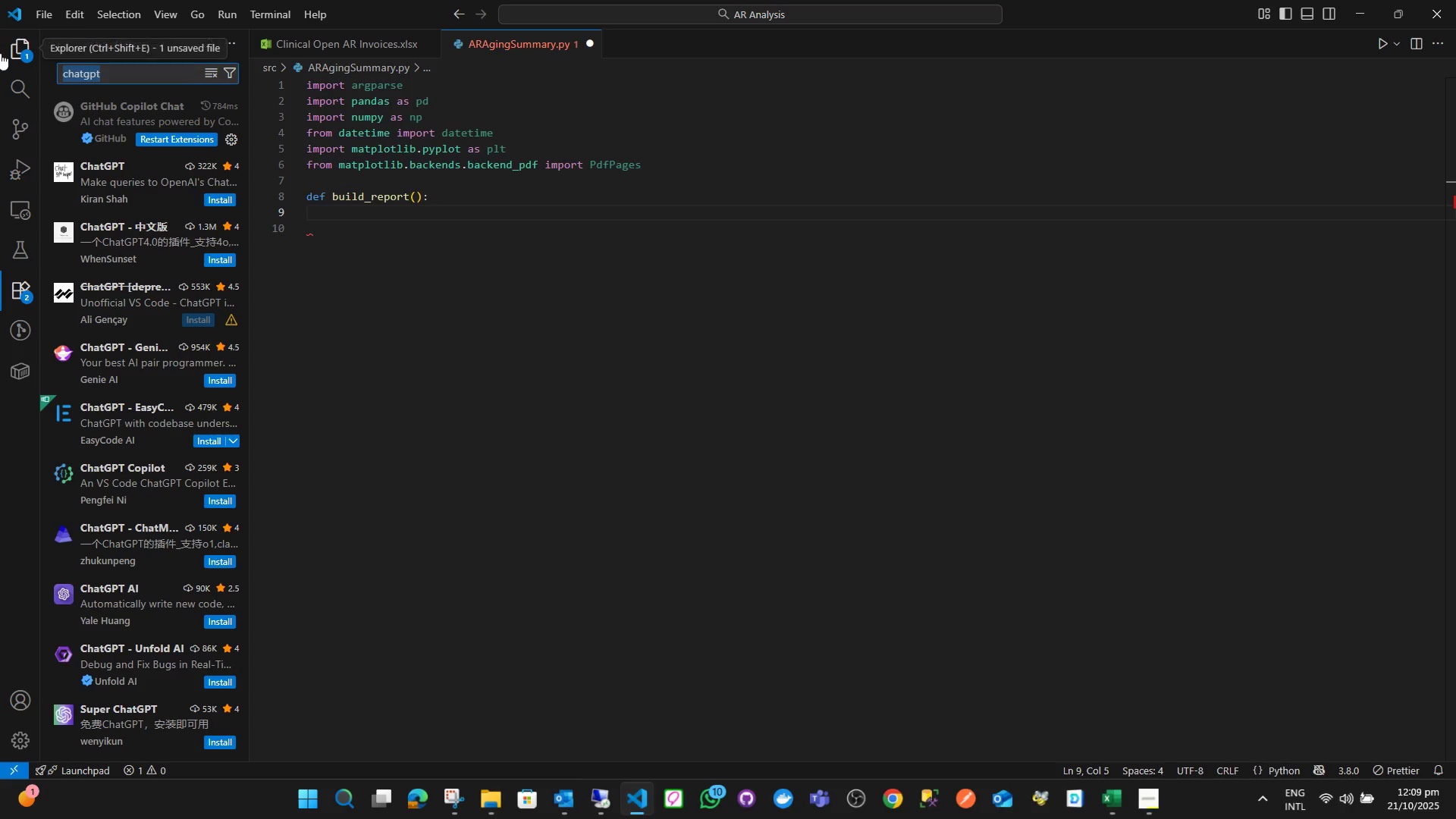 
type(copi)
 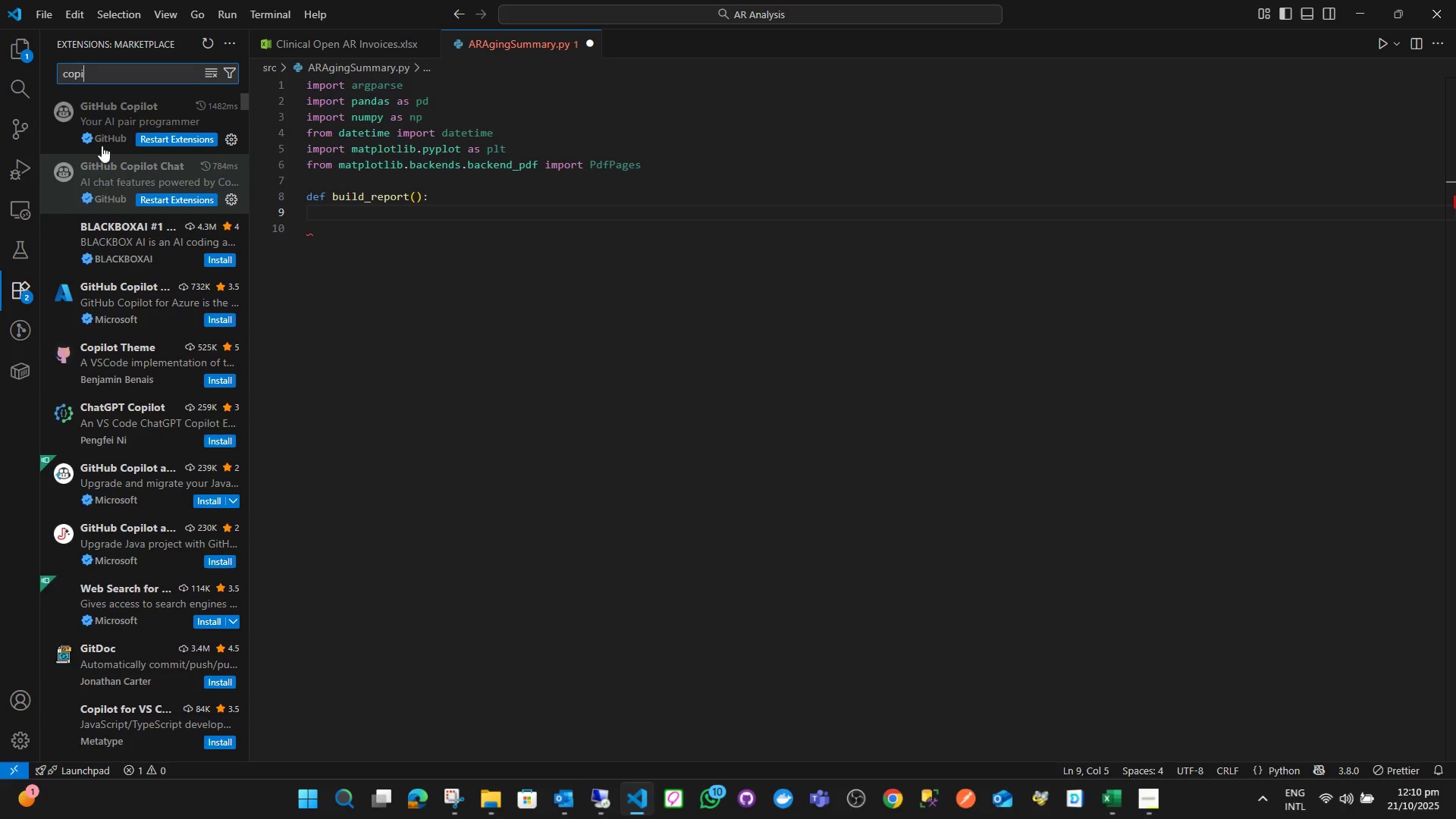 
wait(13.41)
 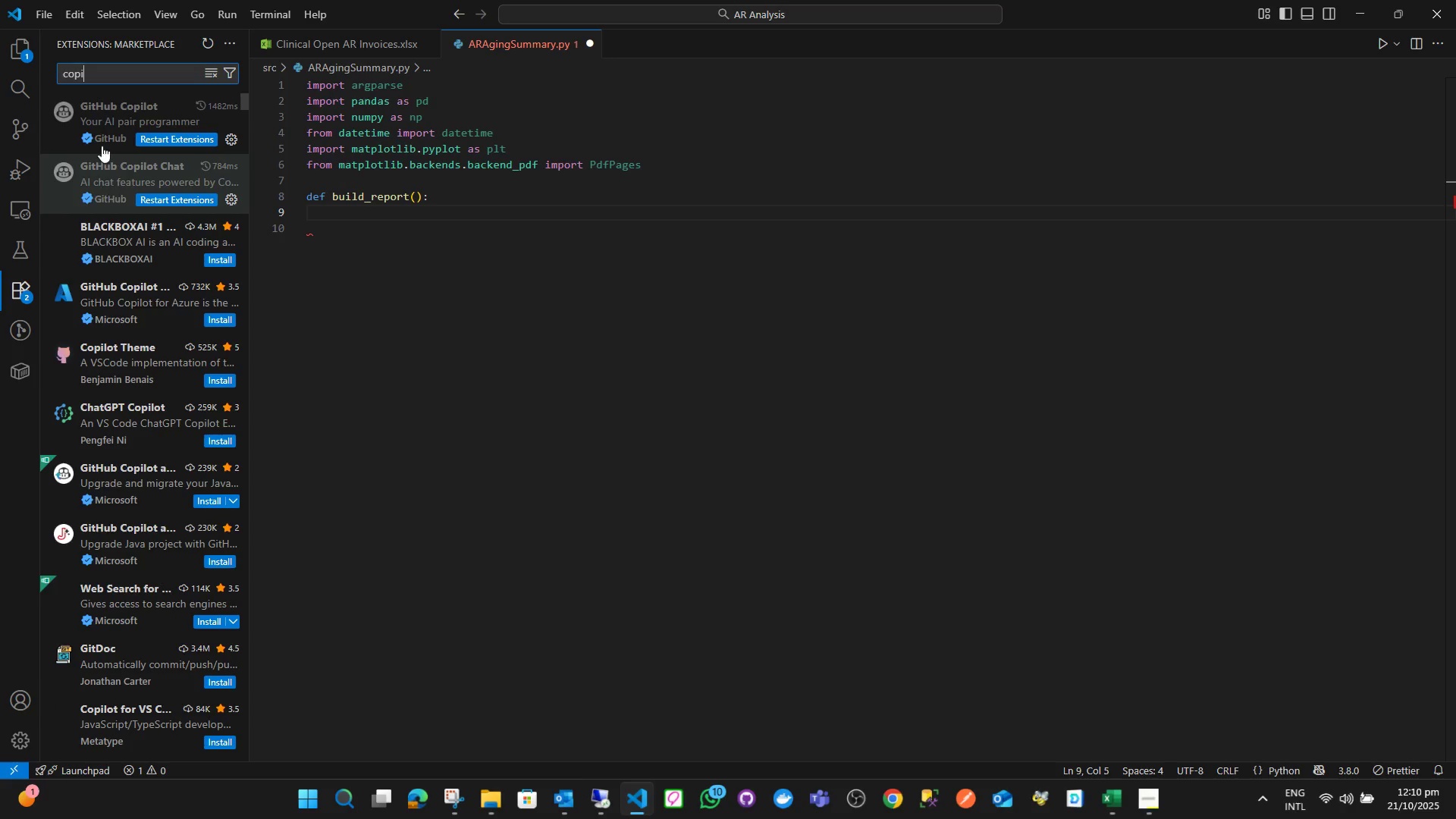 
left_click([136, 101])
 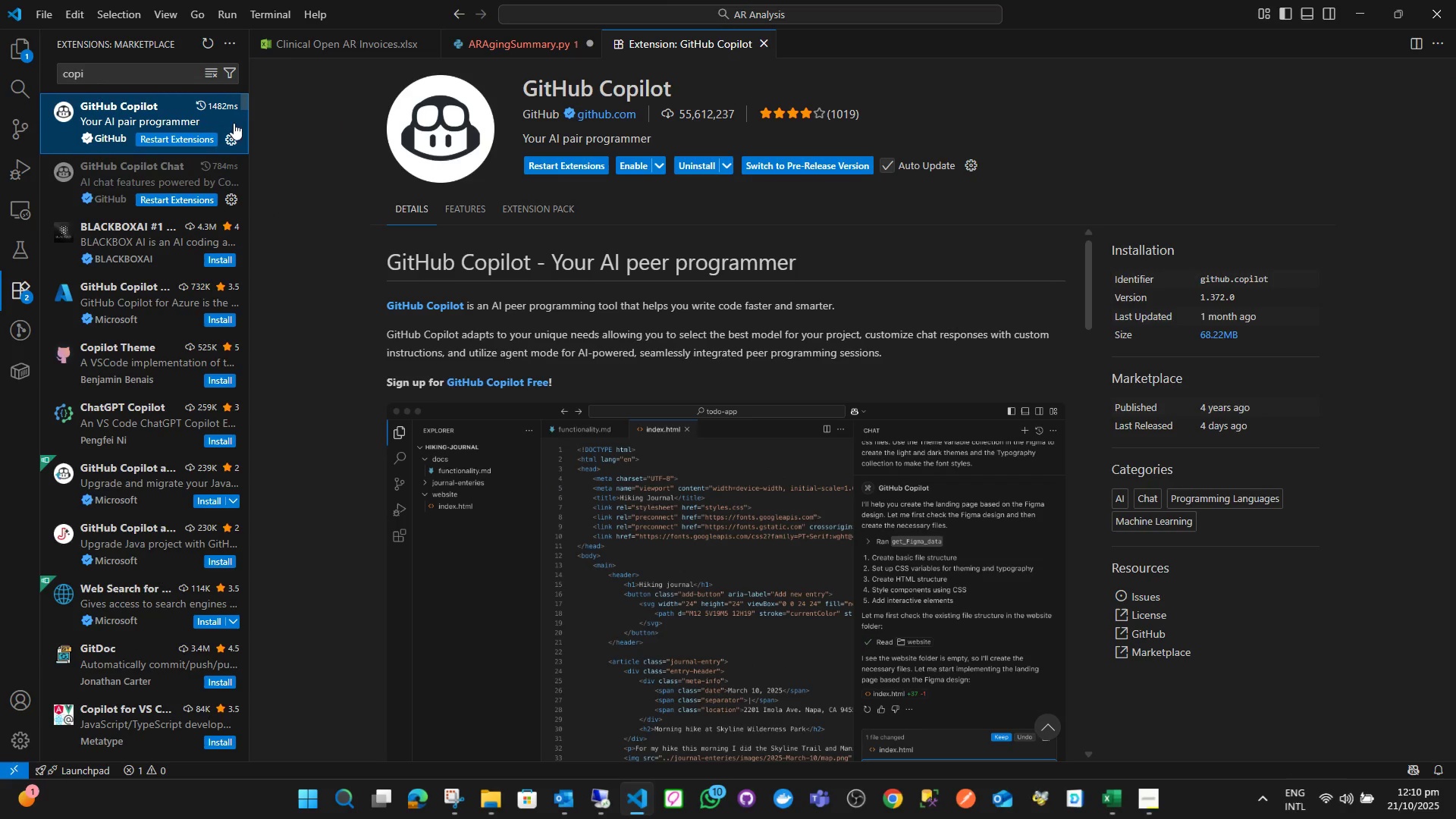 
middle_click([657, 45])
 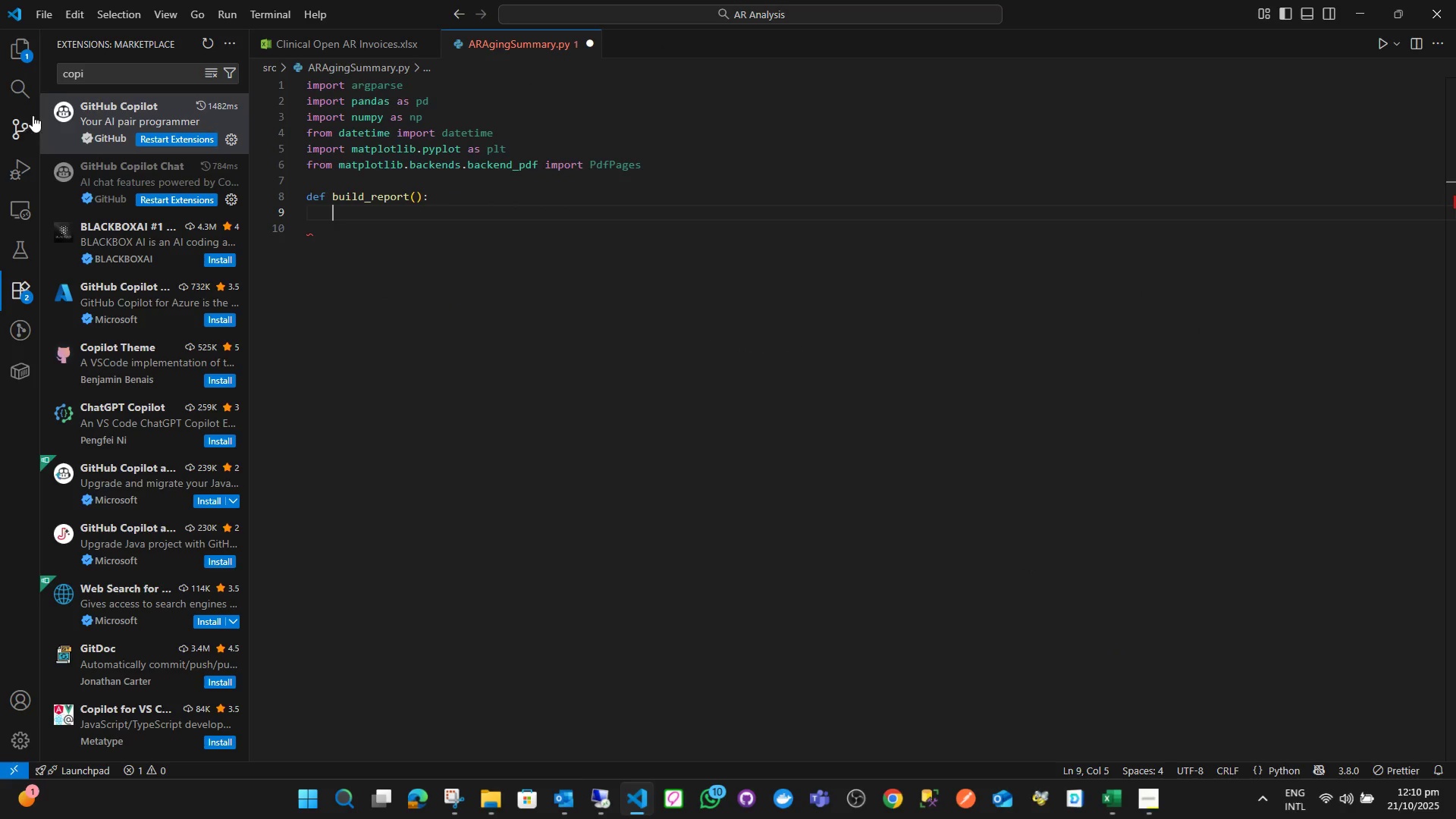 
left_click([33, 67])
 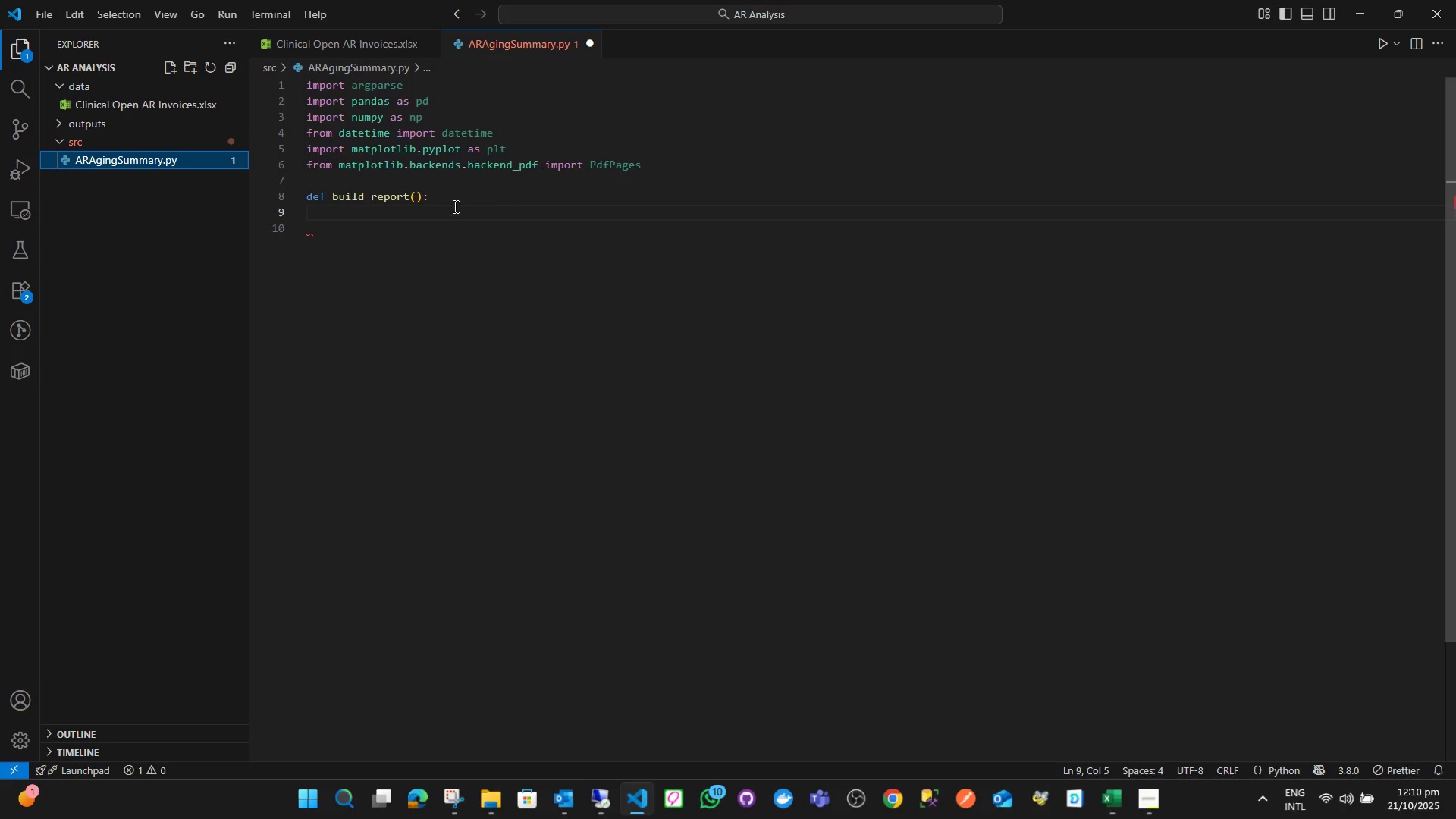 
left_click([454, 204])
 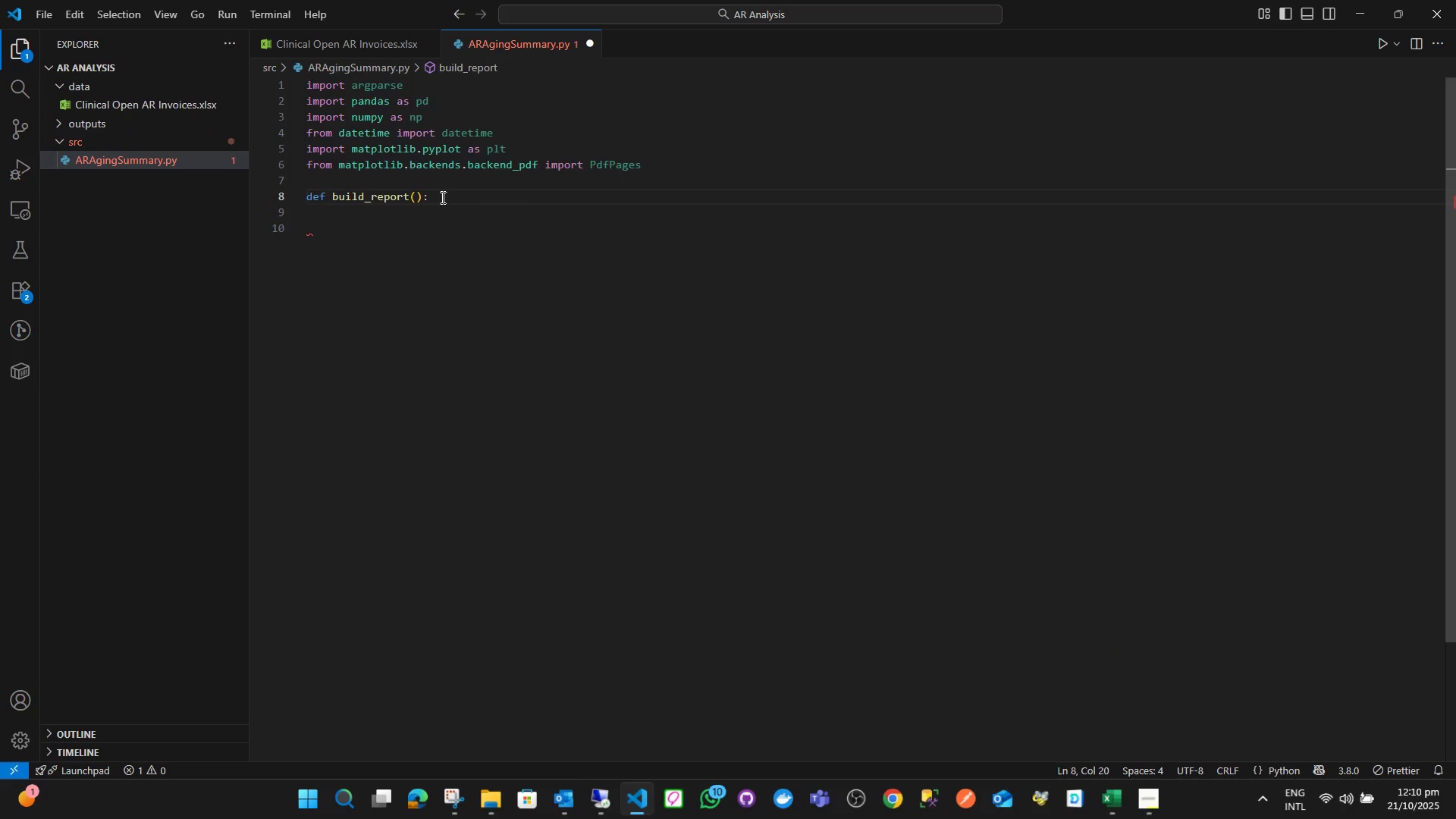 
key(ArrowLeft)
 